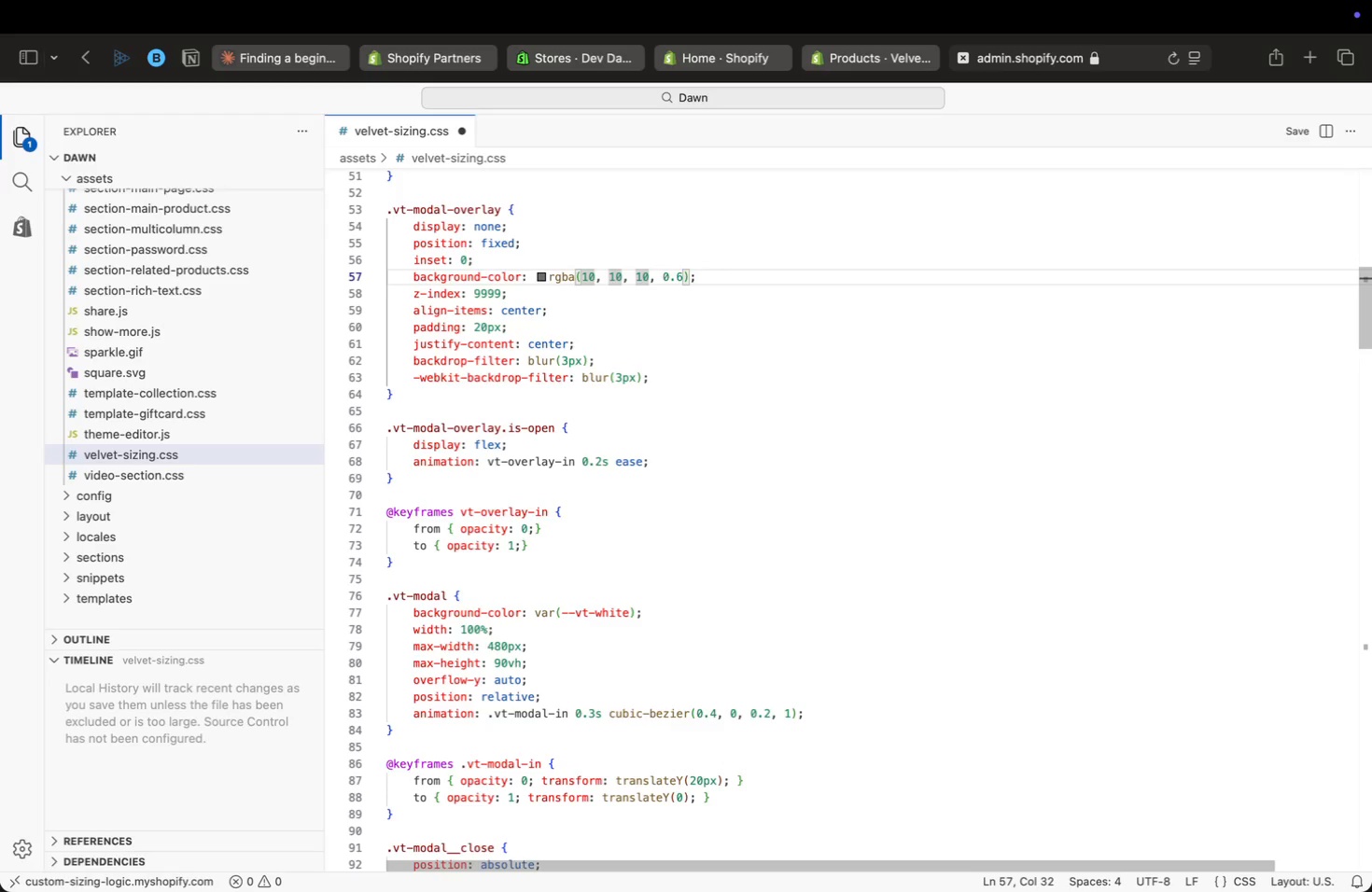 
key(ArrowRight)
 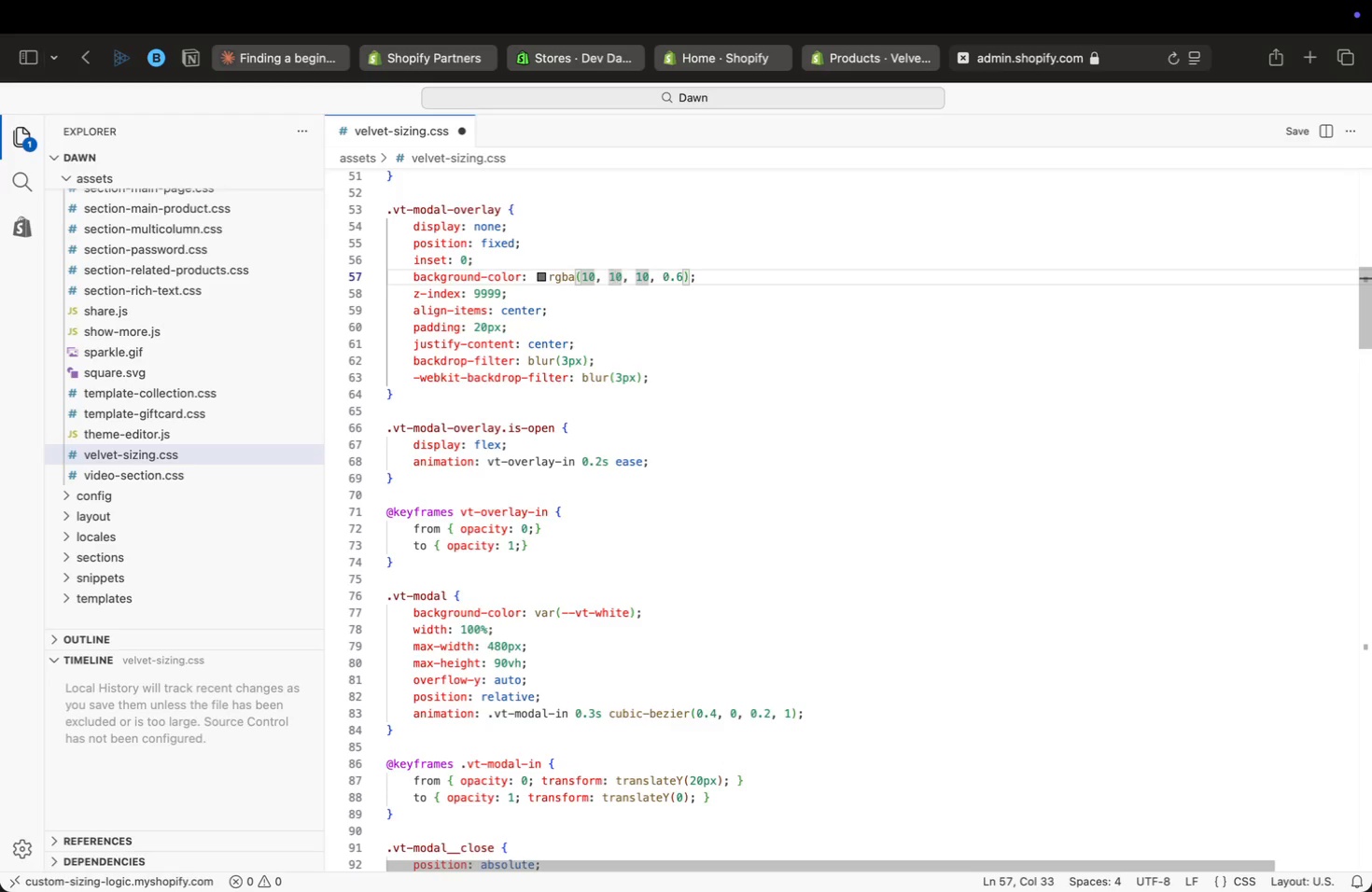 
key(ArrowRight)
 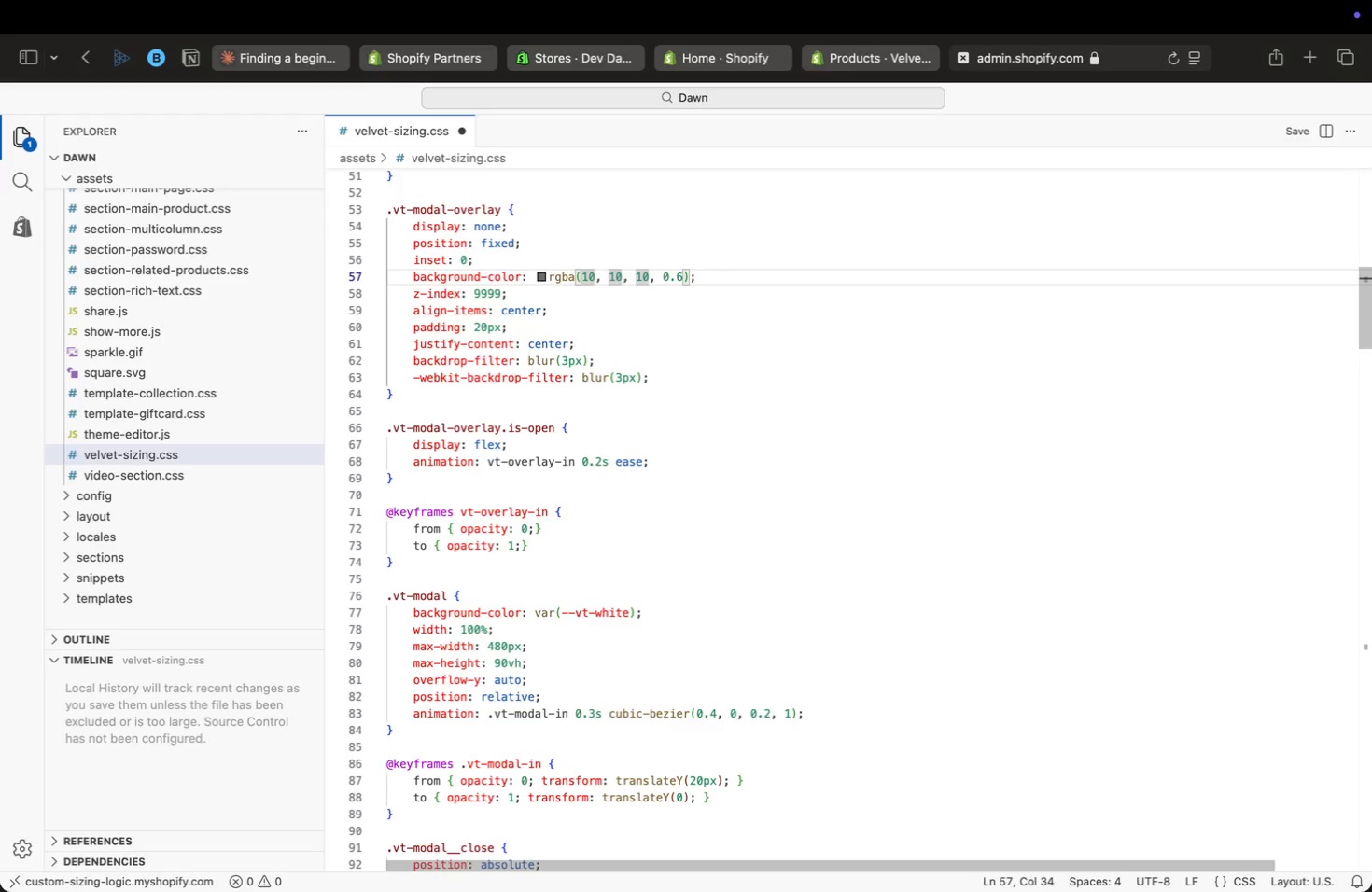 
key(ArrowRight)
 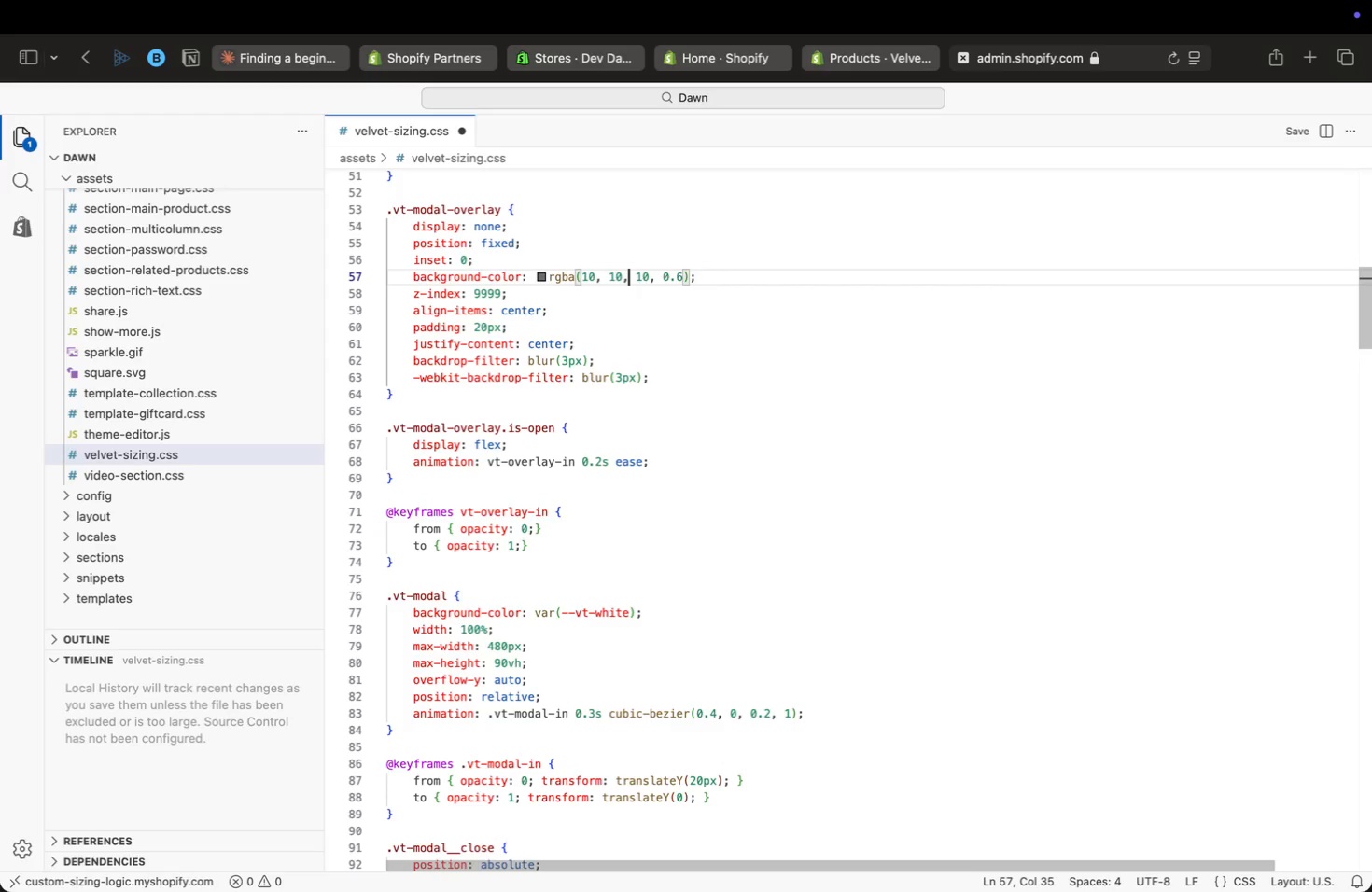 
key(ArrowRight)
 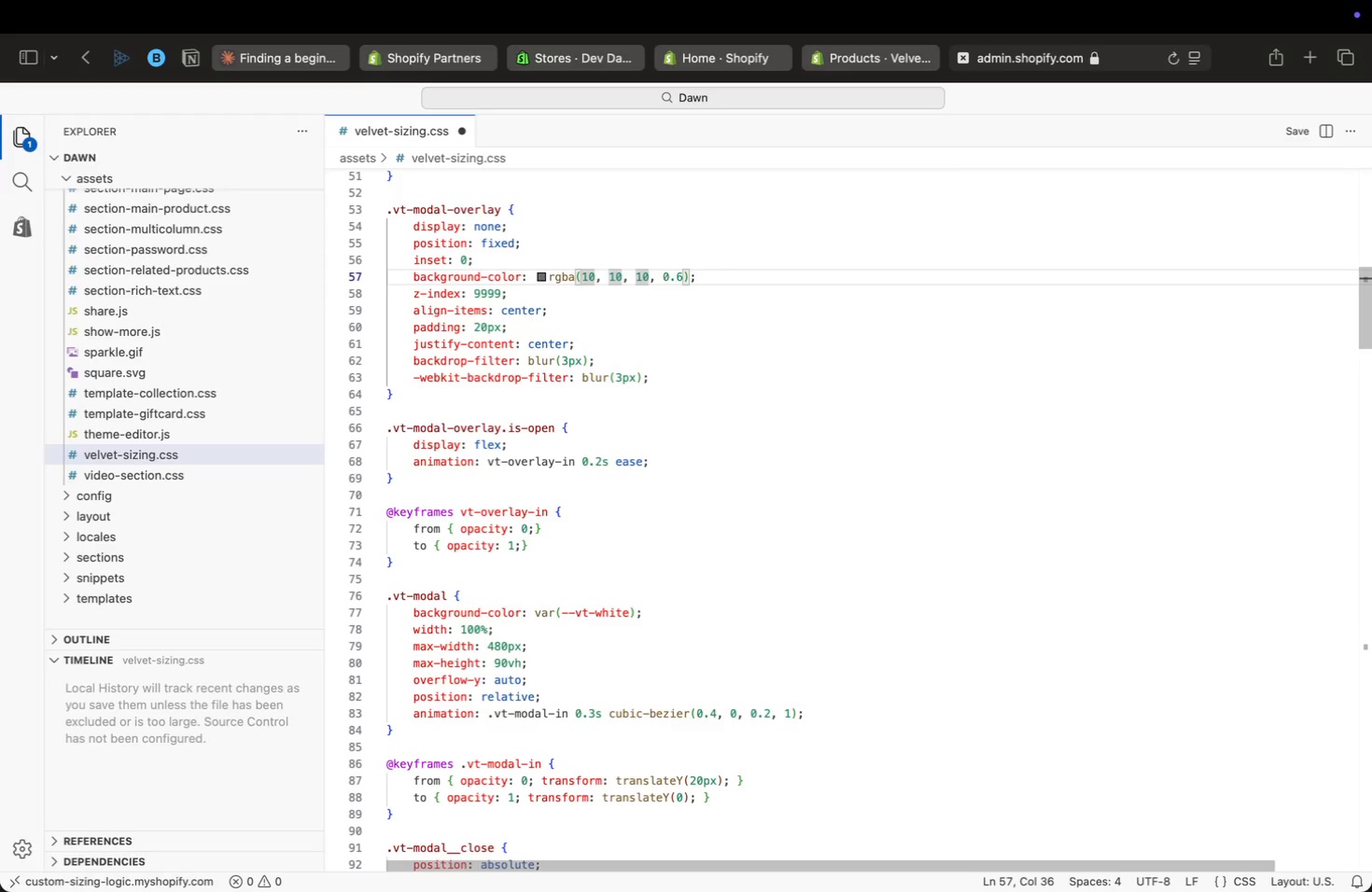 
key(ArrowRight)
 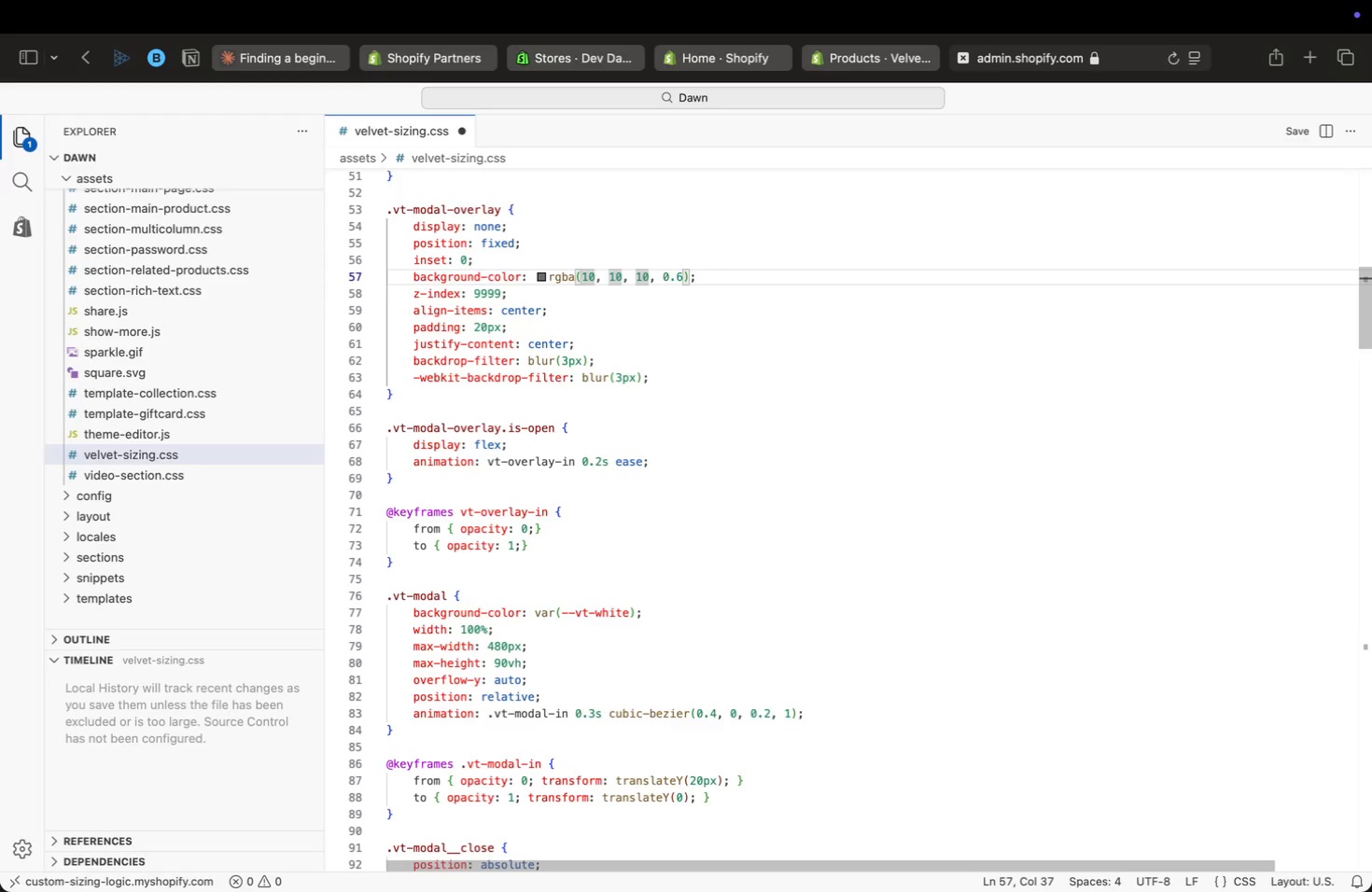 
key(ArrowRight)
 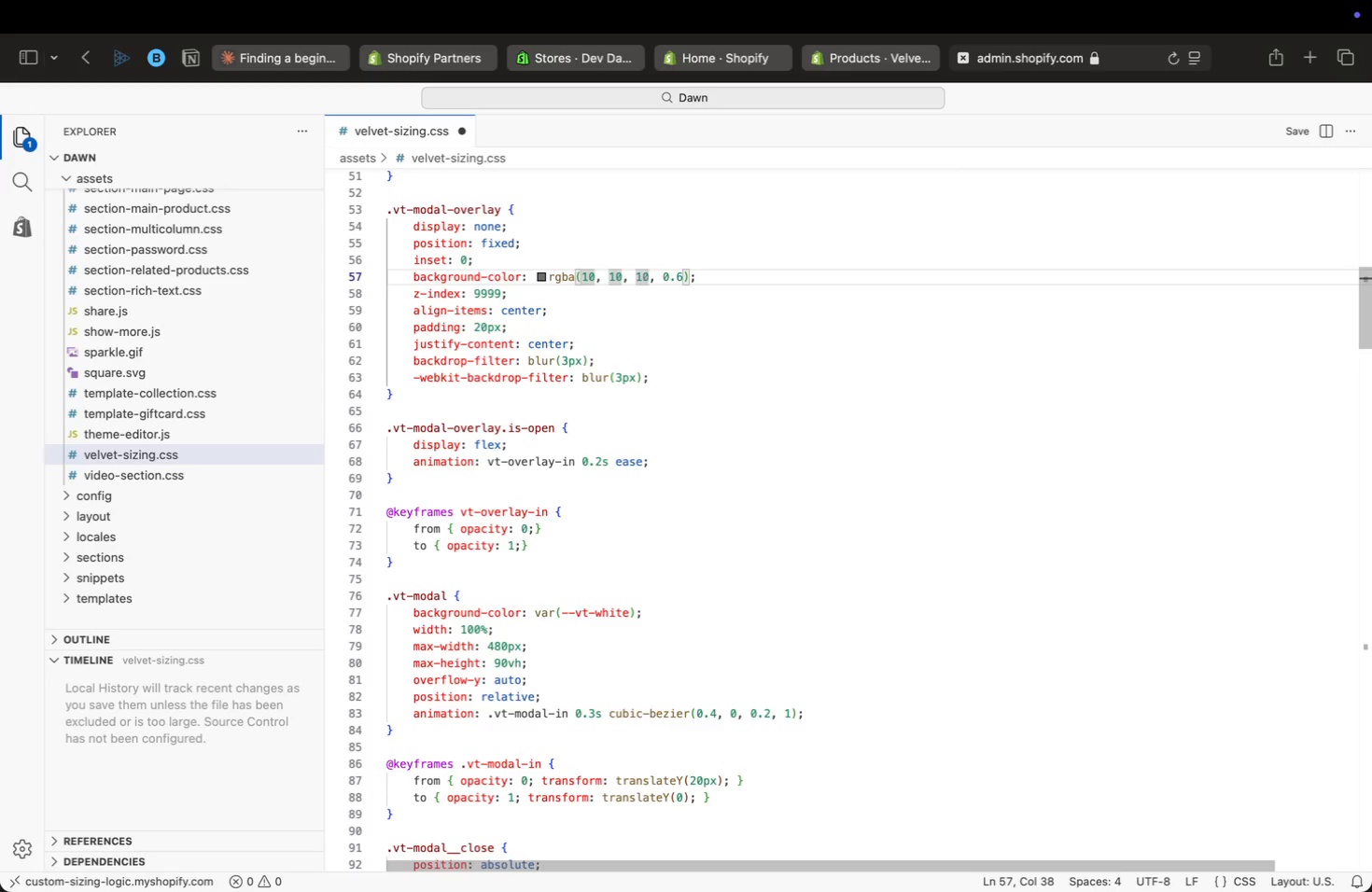 
key(ArrowRight)
 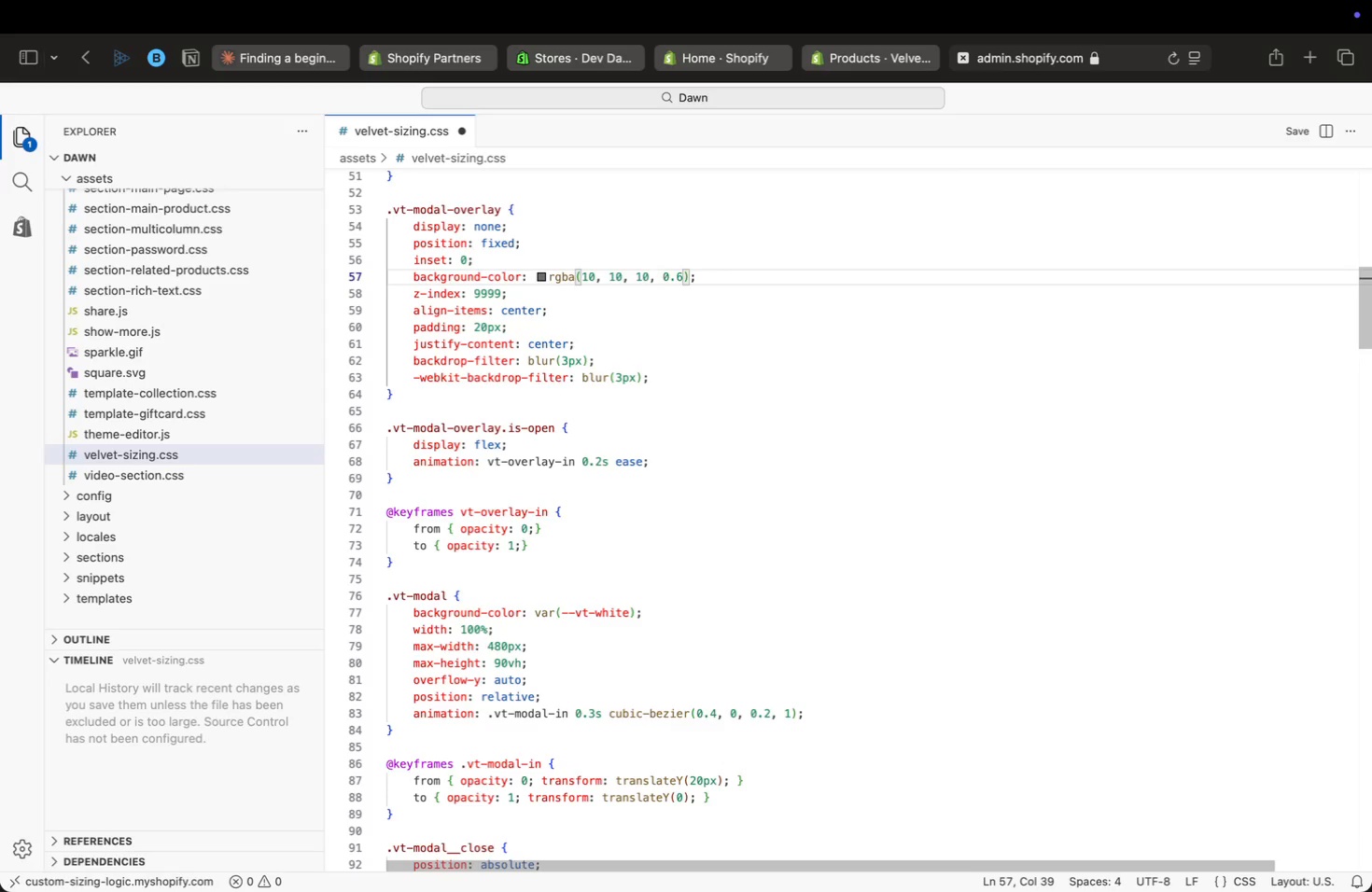 
key(ArrowLeft)
 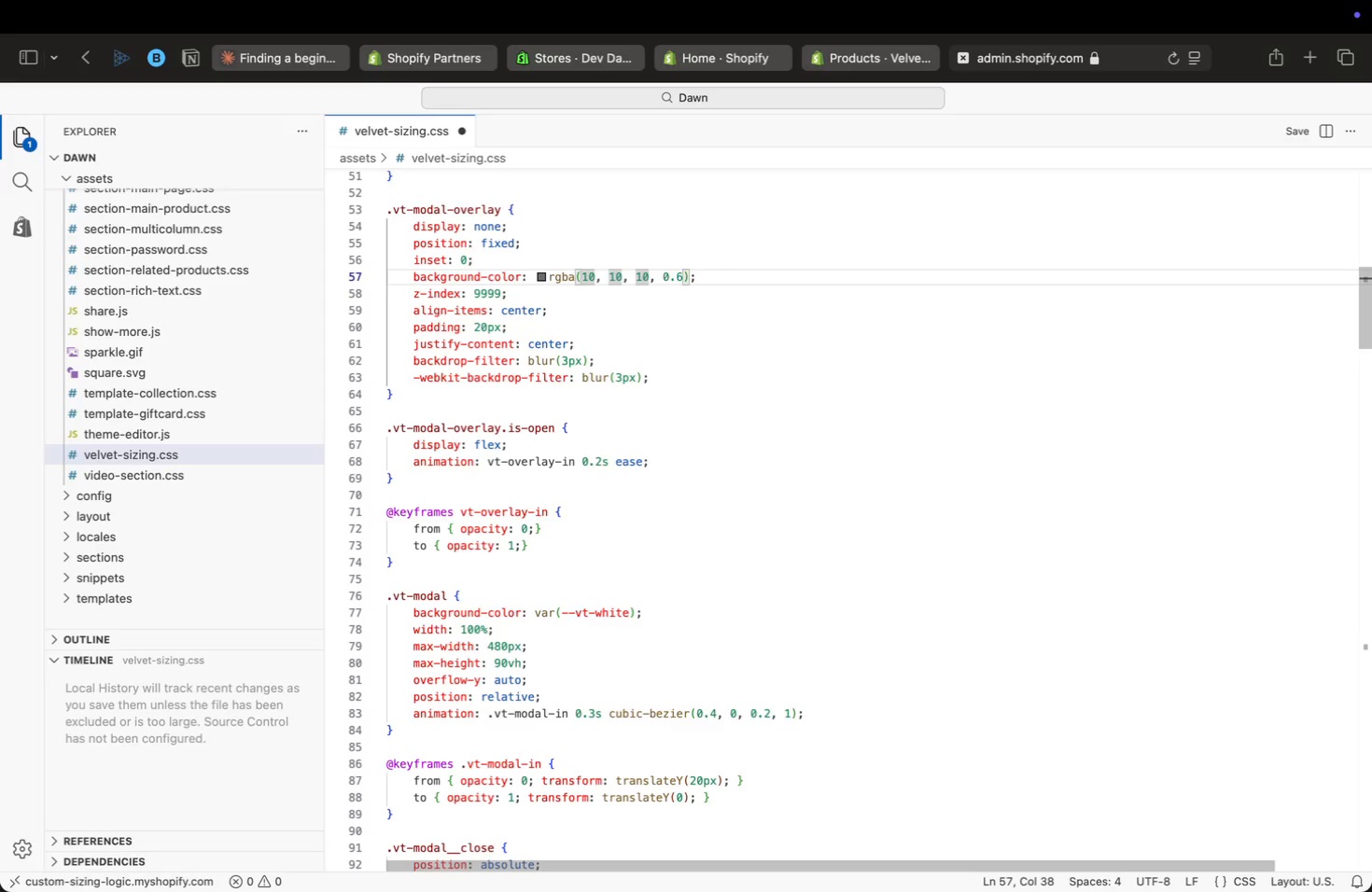 
key(ArrowLeft)
 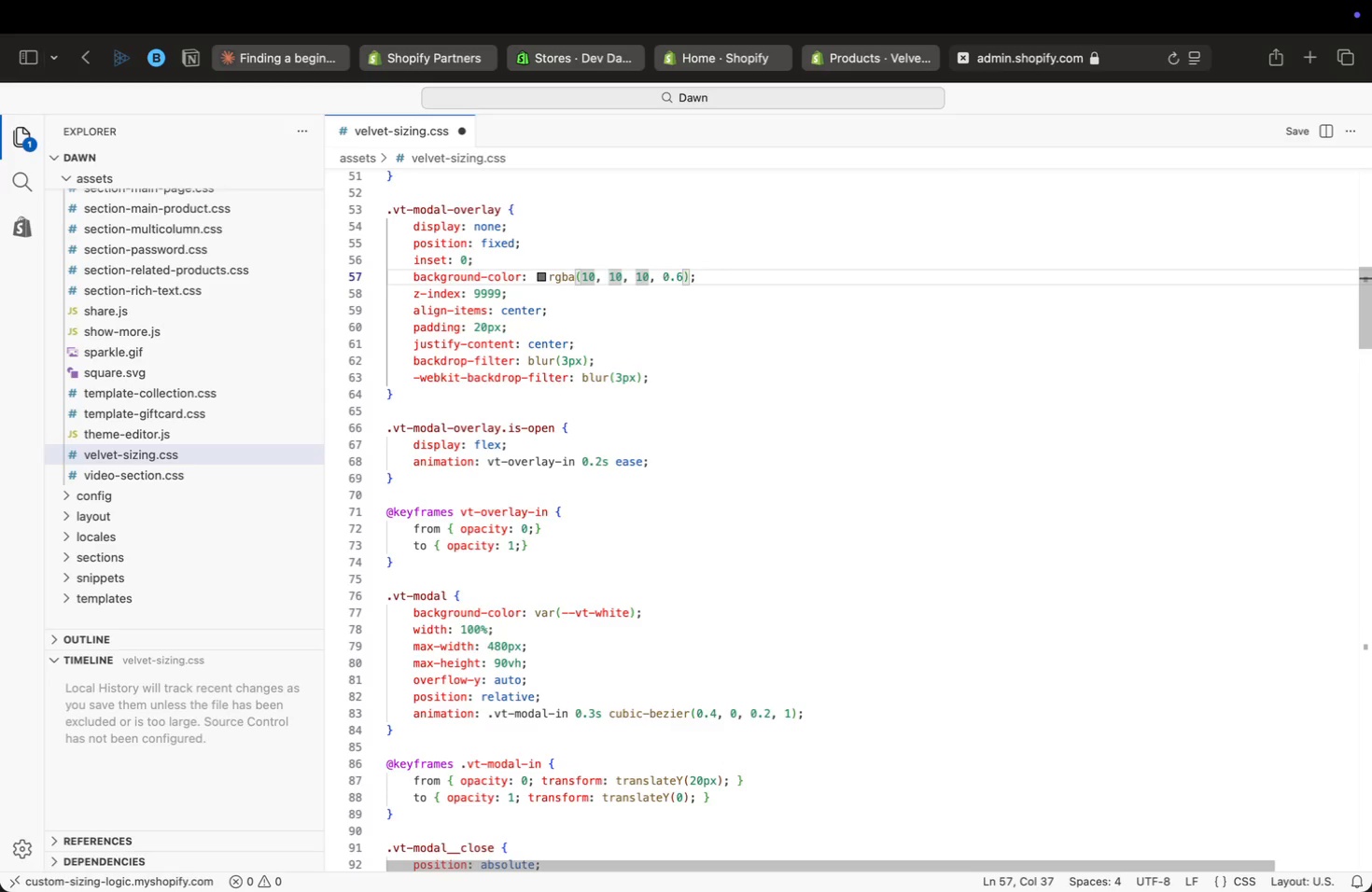 
key(ArrowLeft)
 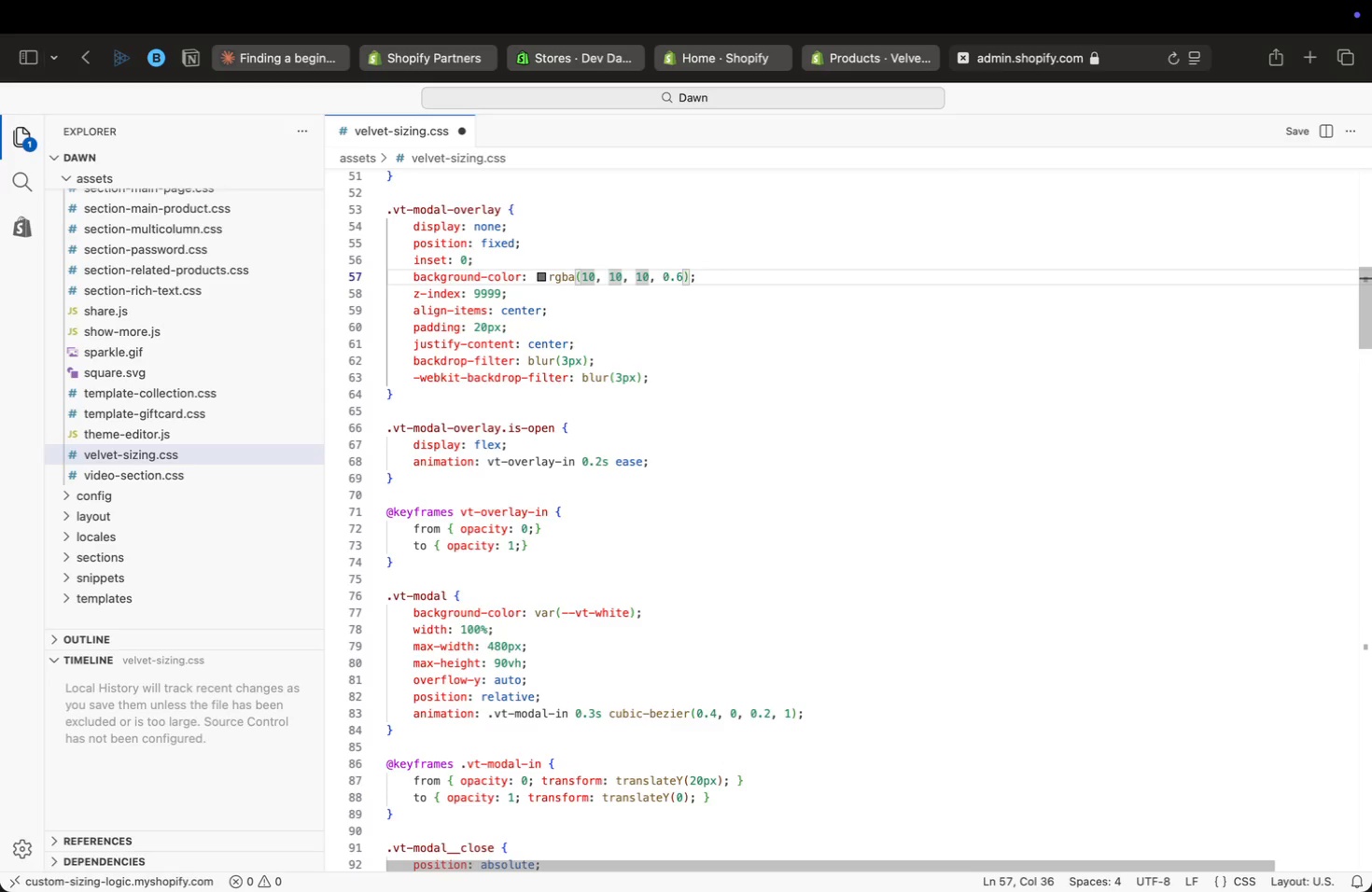 
key(ArrowLeft)
 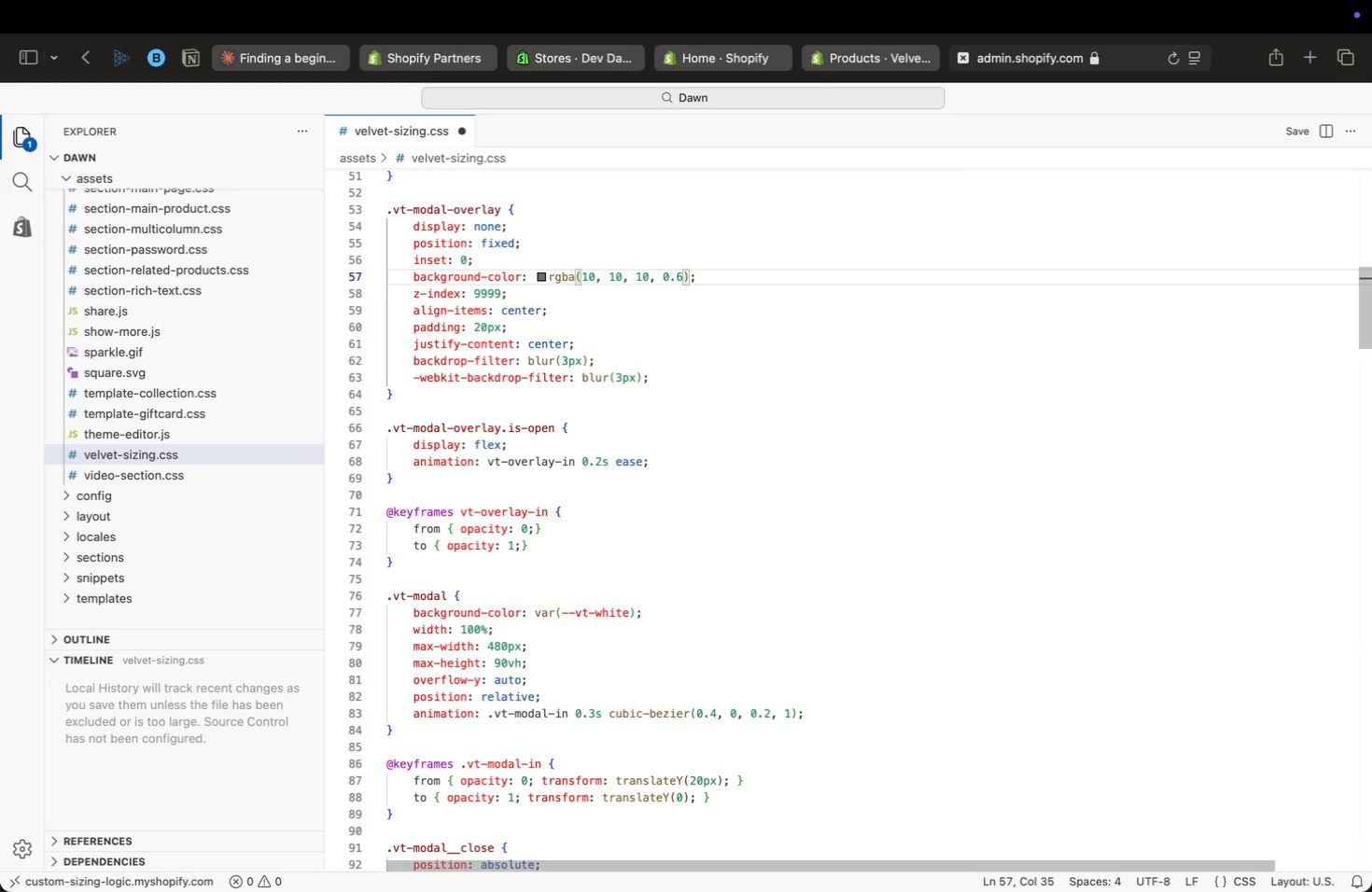 
key(ArrowLeft)
 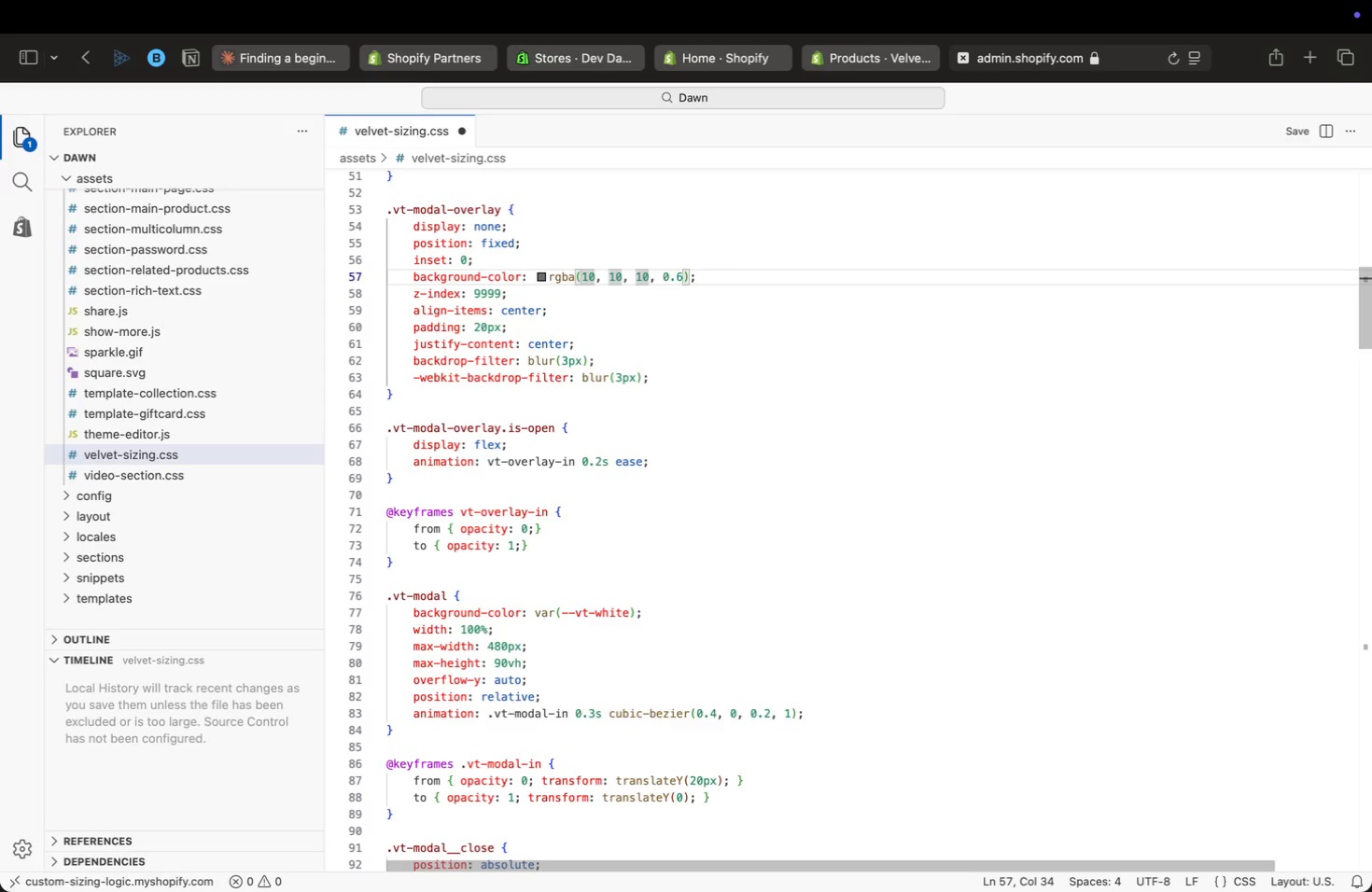 
key(ArrowLeft)
 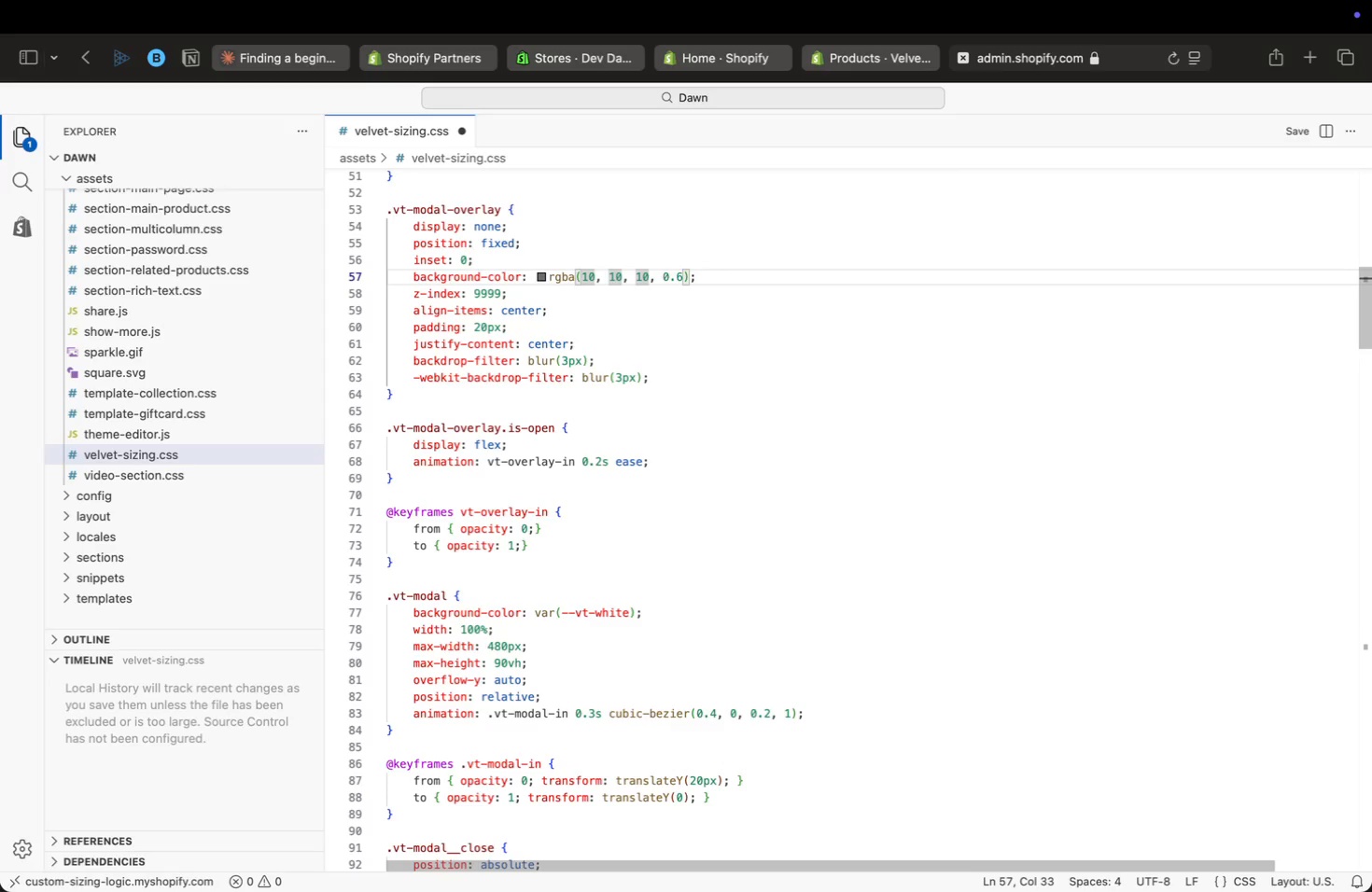 
key(ArrowRight)
 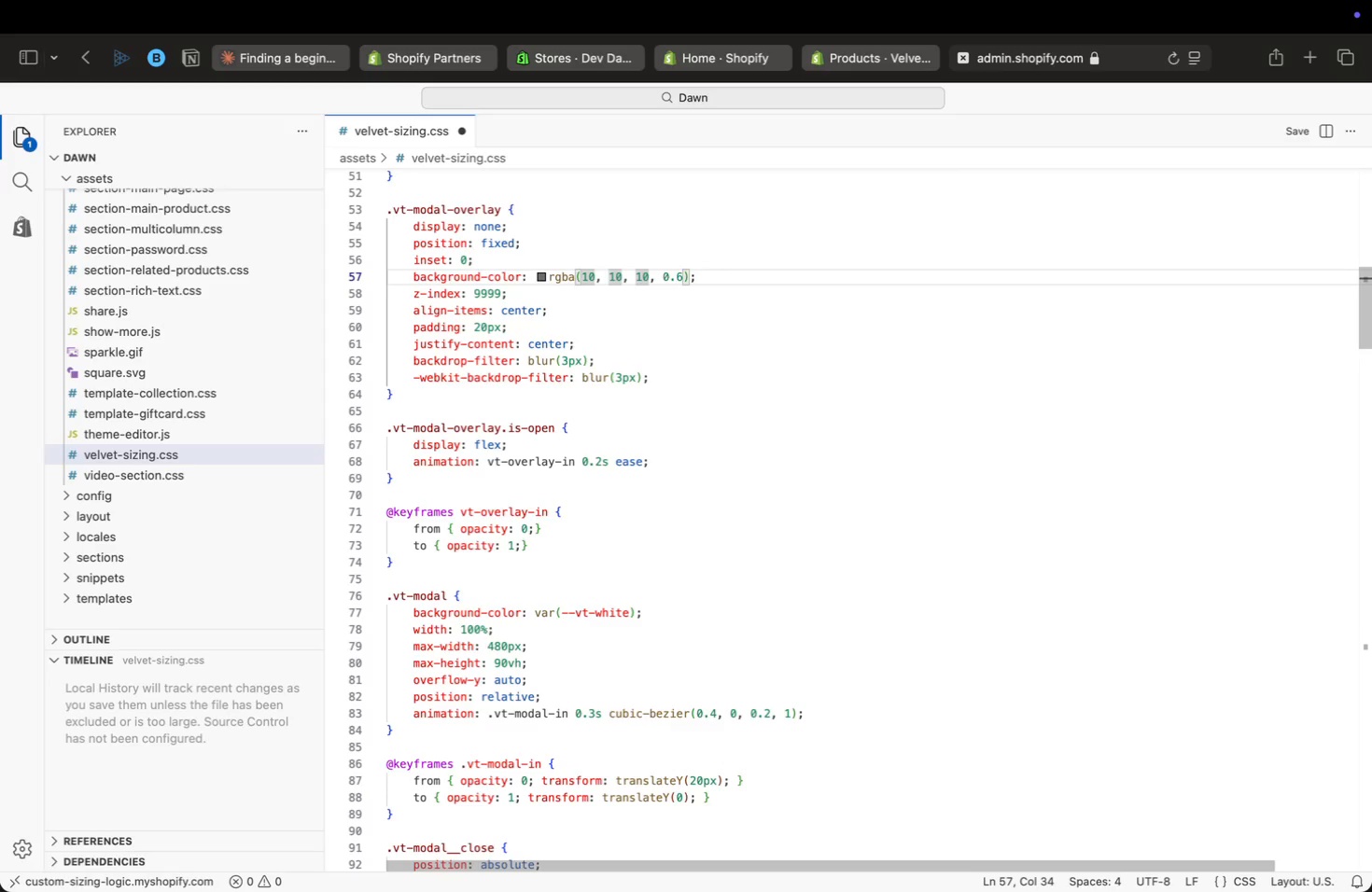 
key(ArrowRight)
 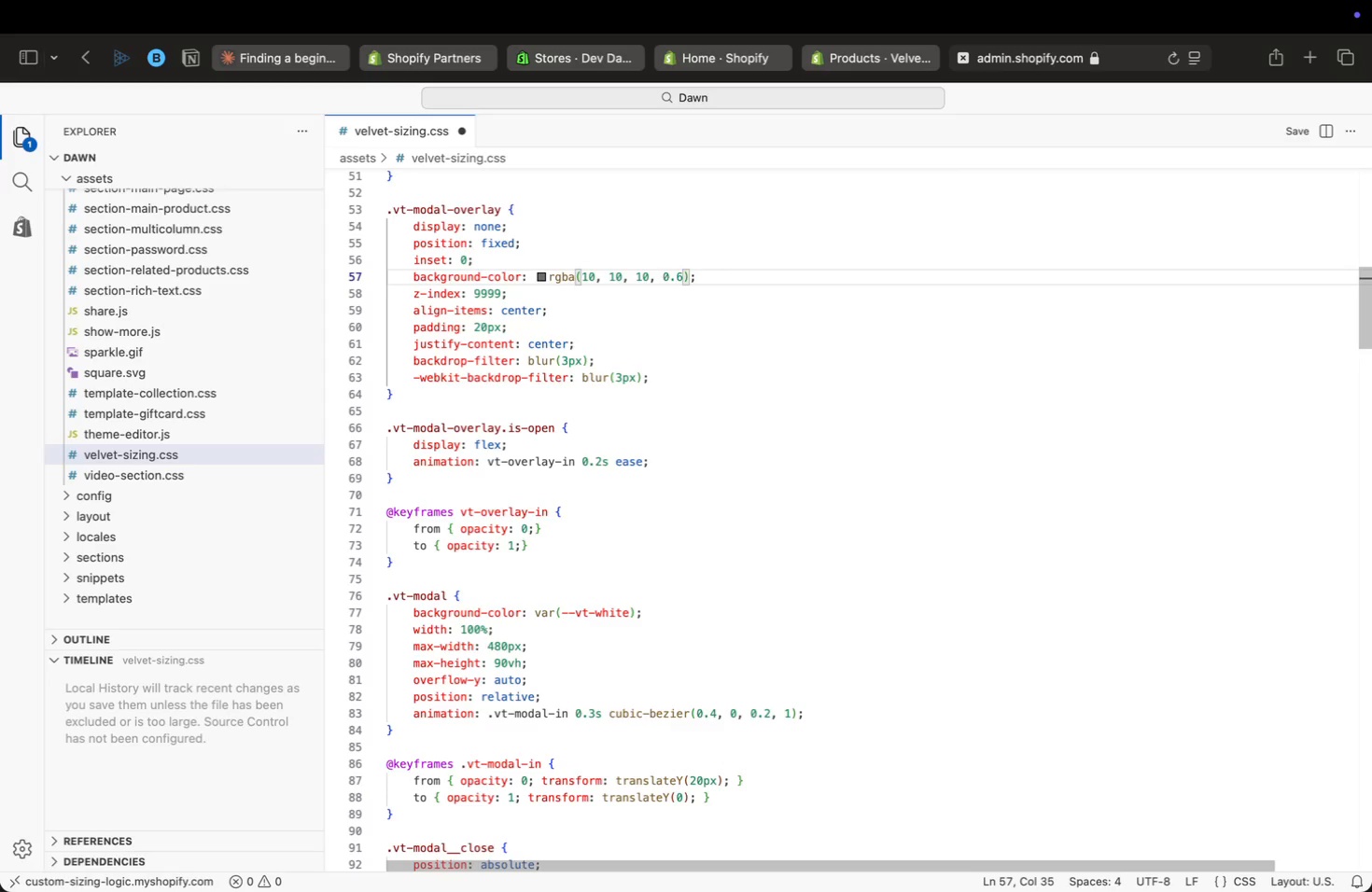 
key(ArrowRight)
 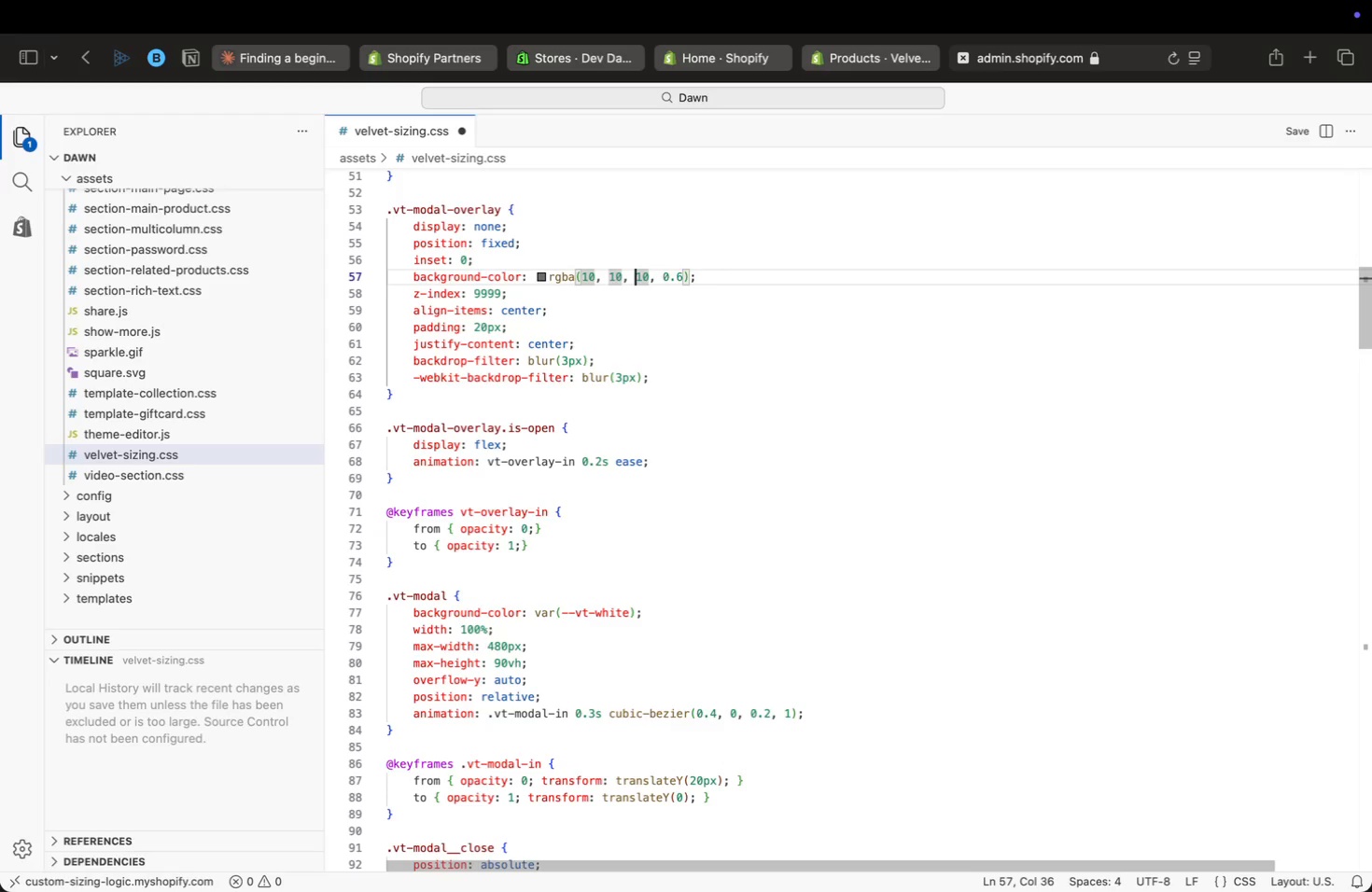 
key(ArrowRight)
 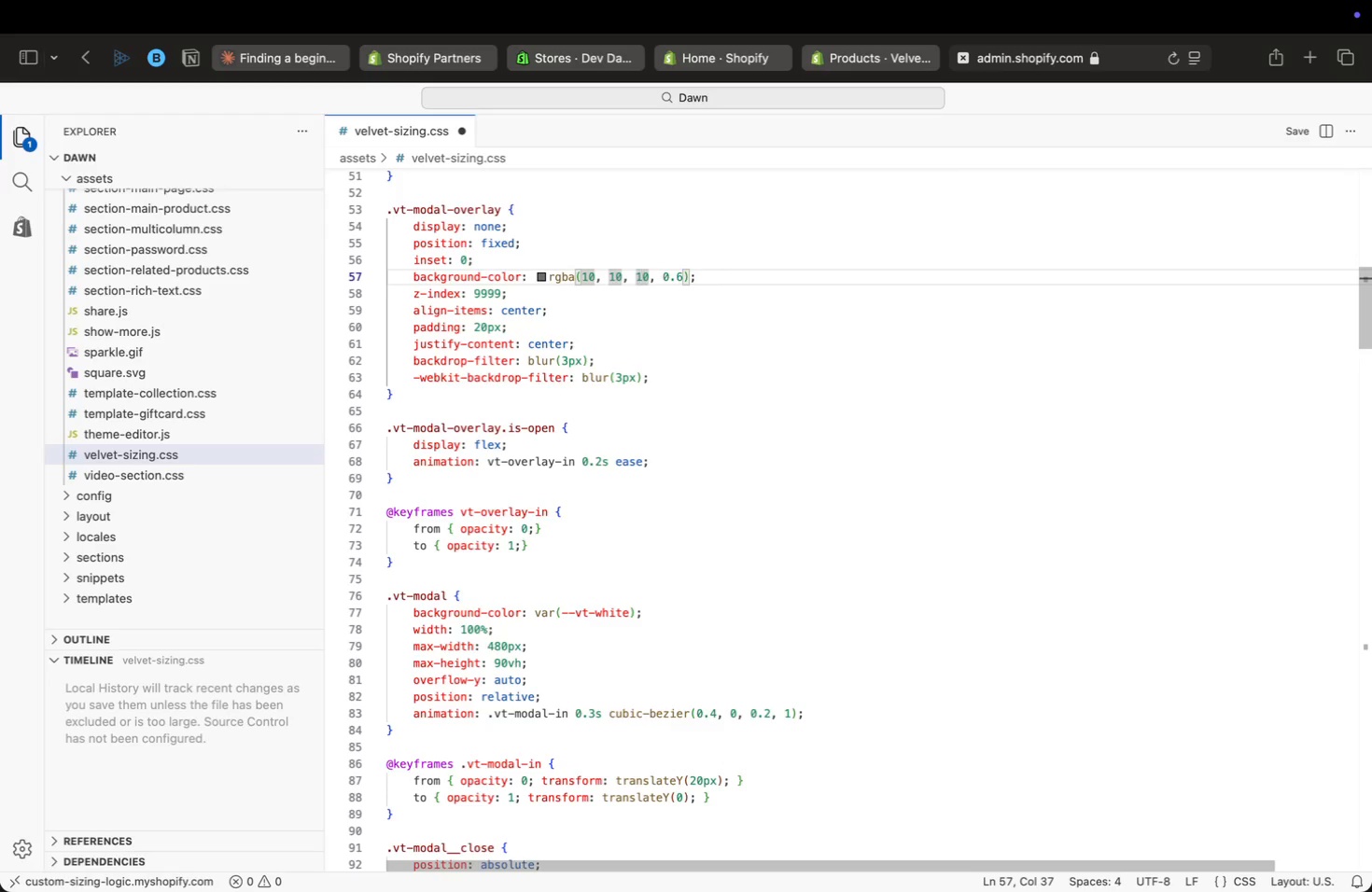 
key(ArrowLeft)
 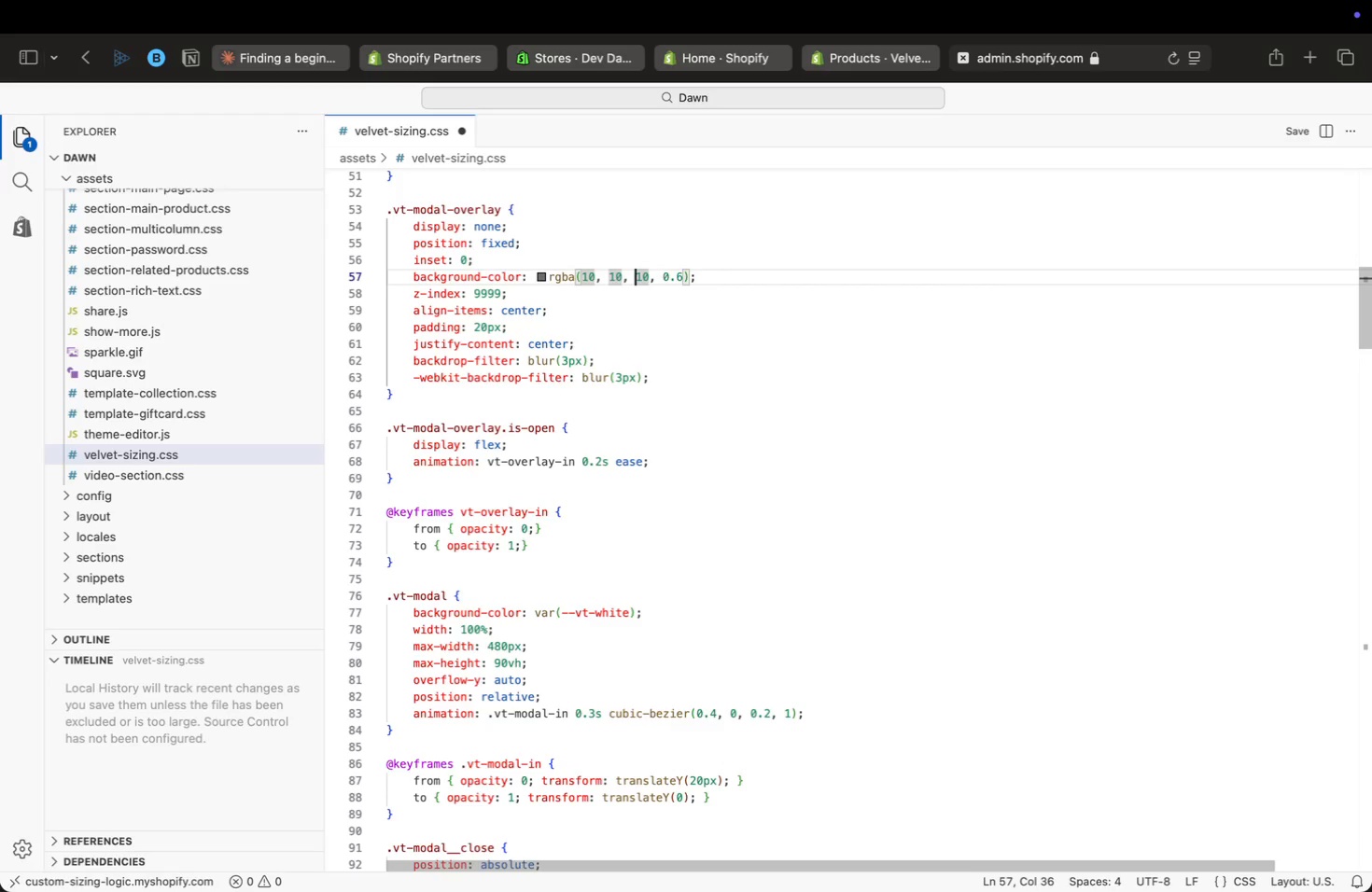 
key(ArrowLeft)
 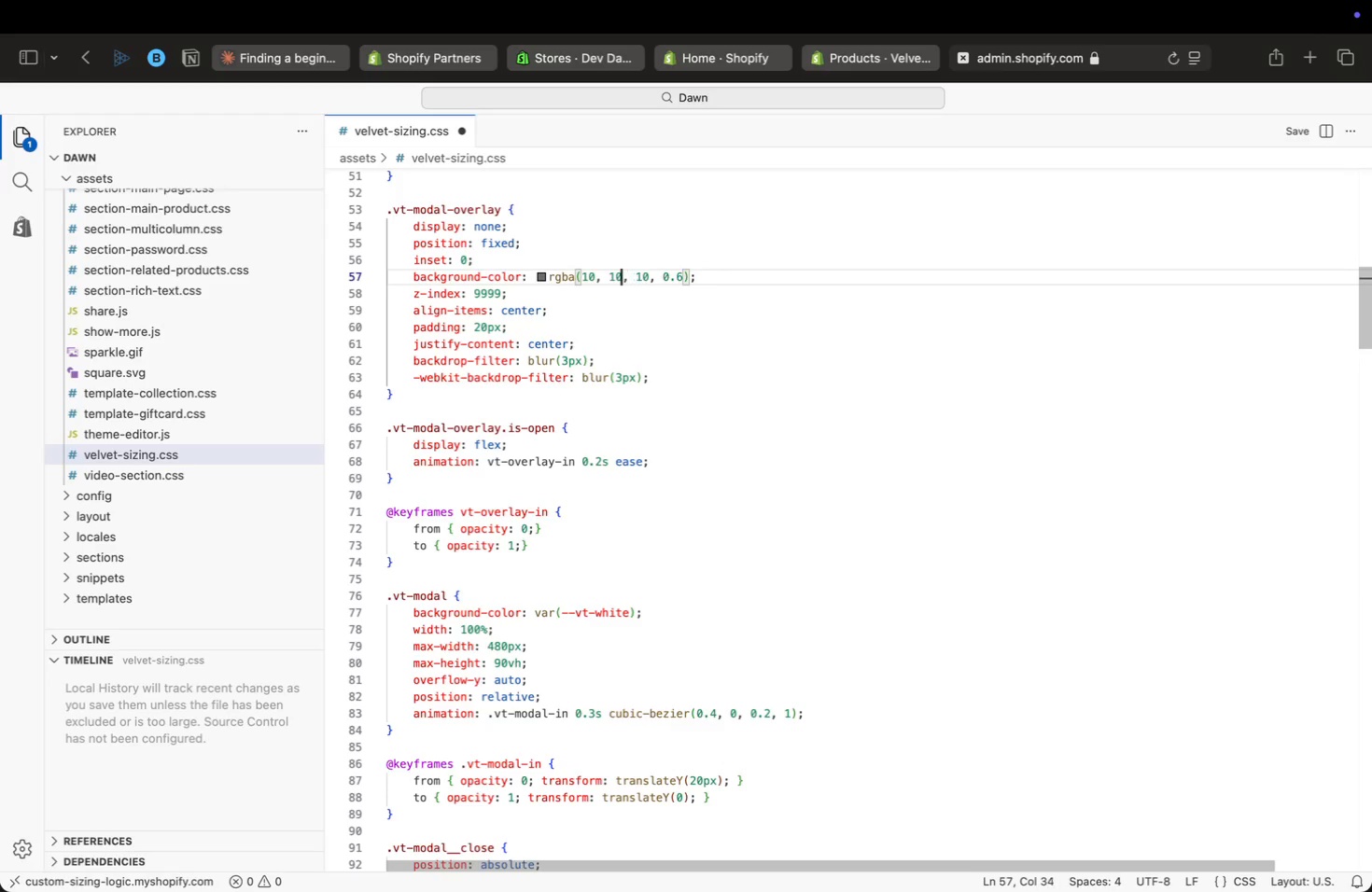 
key(ArrowLeft)
 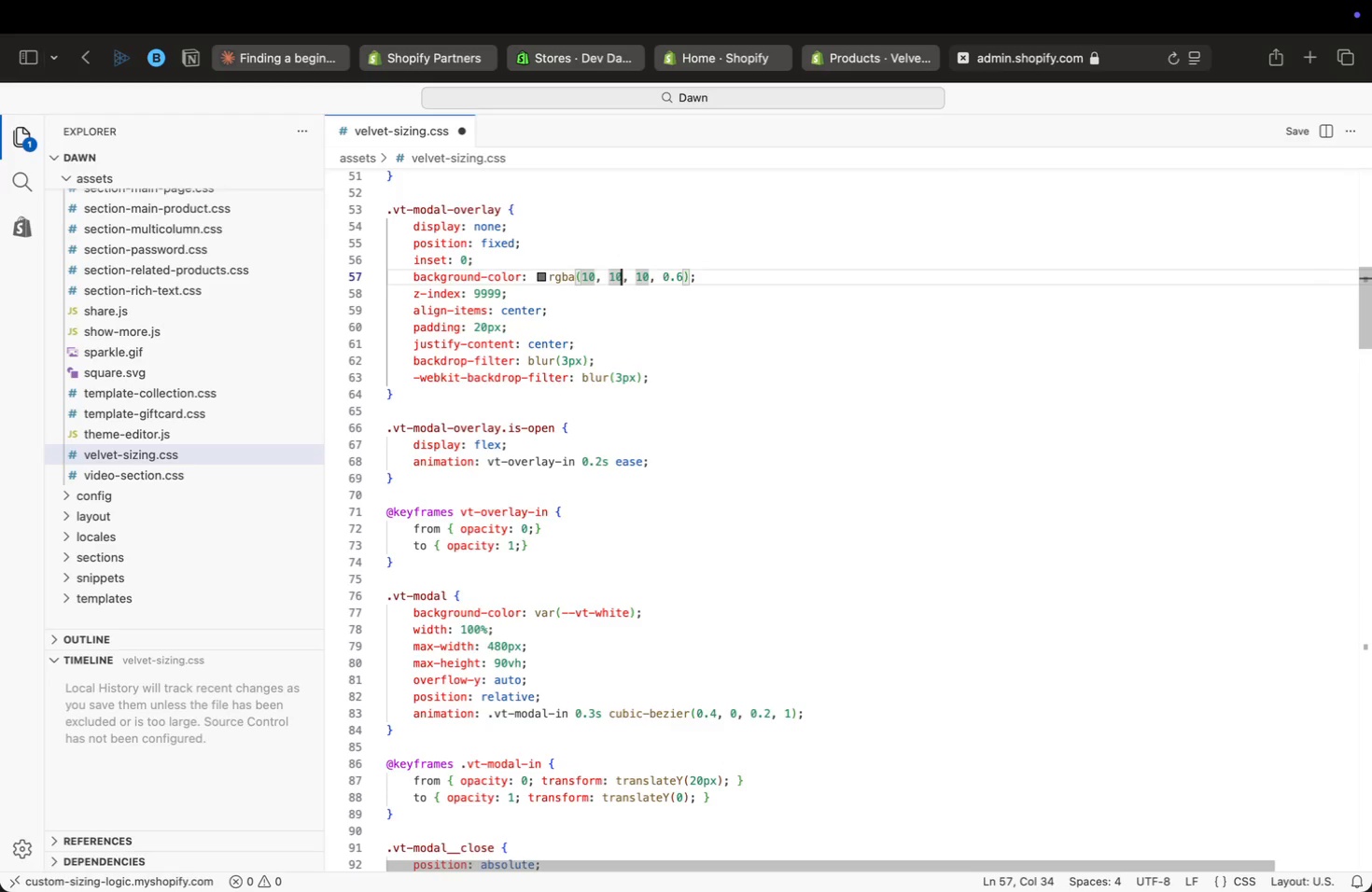 
key(ArrowLeft)
 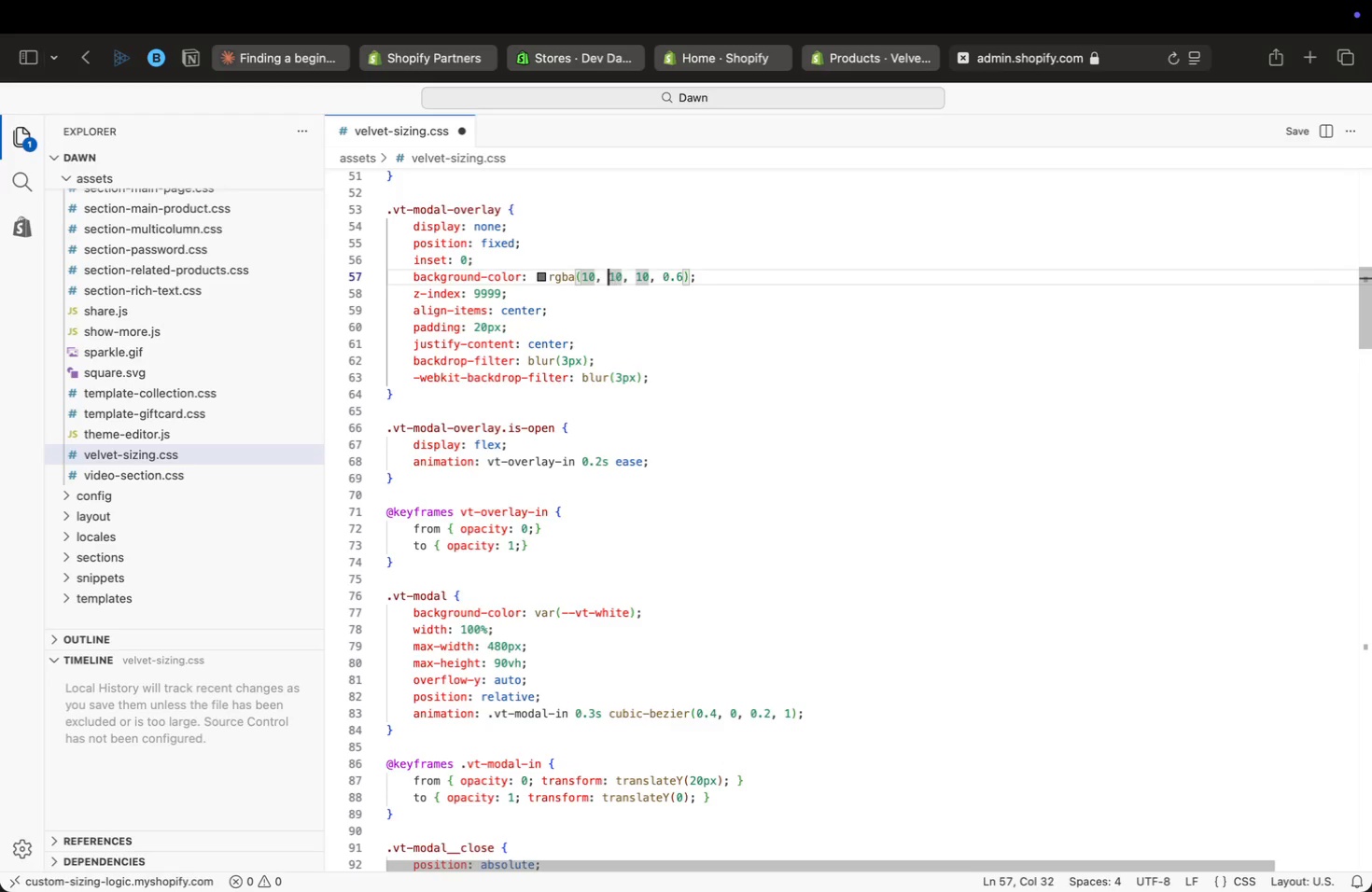 
key(ArrowLeft)
 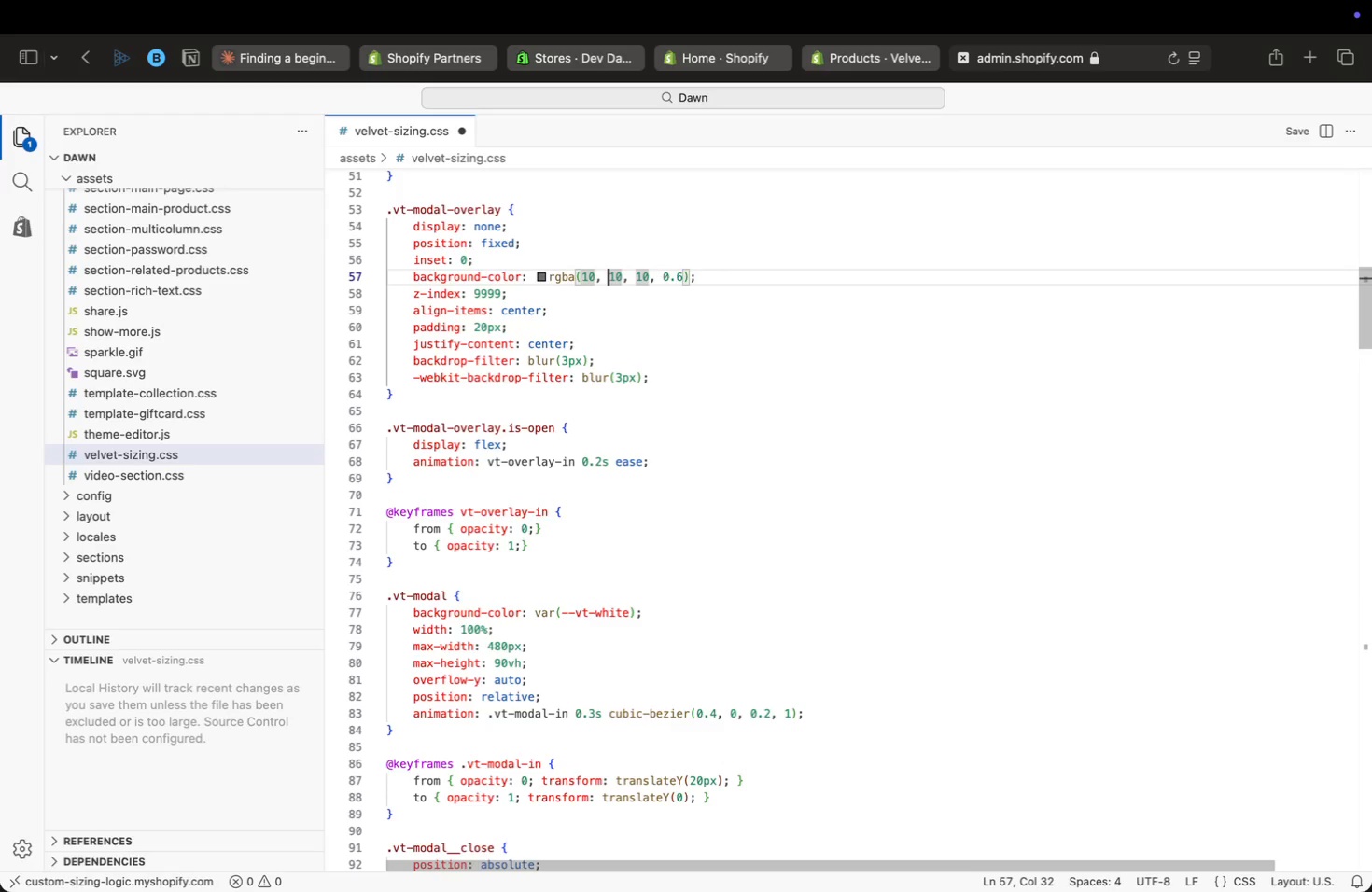 
key(ArrowLeft)
 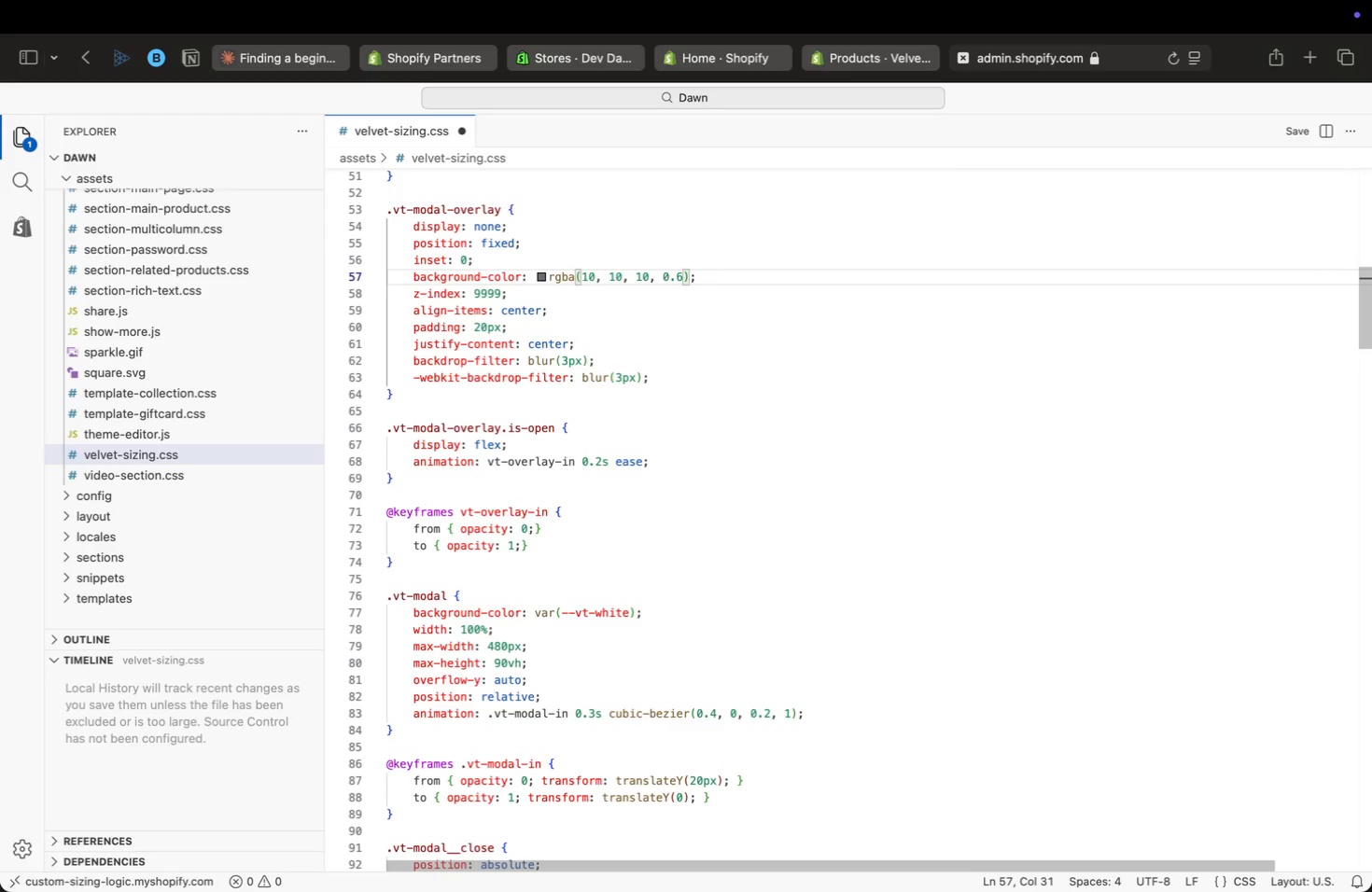 
key(ArrowLeft)
 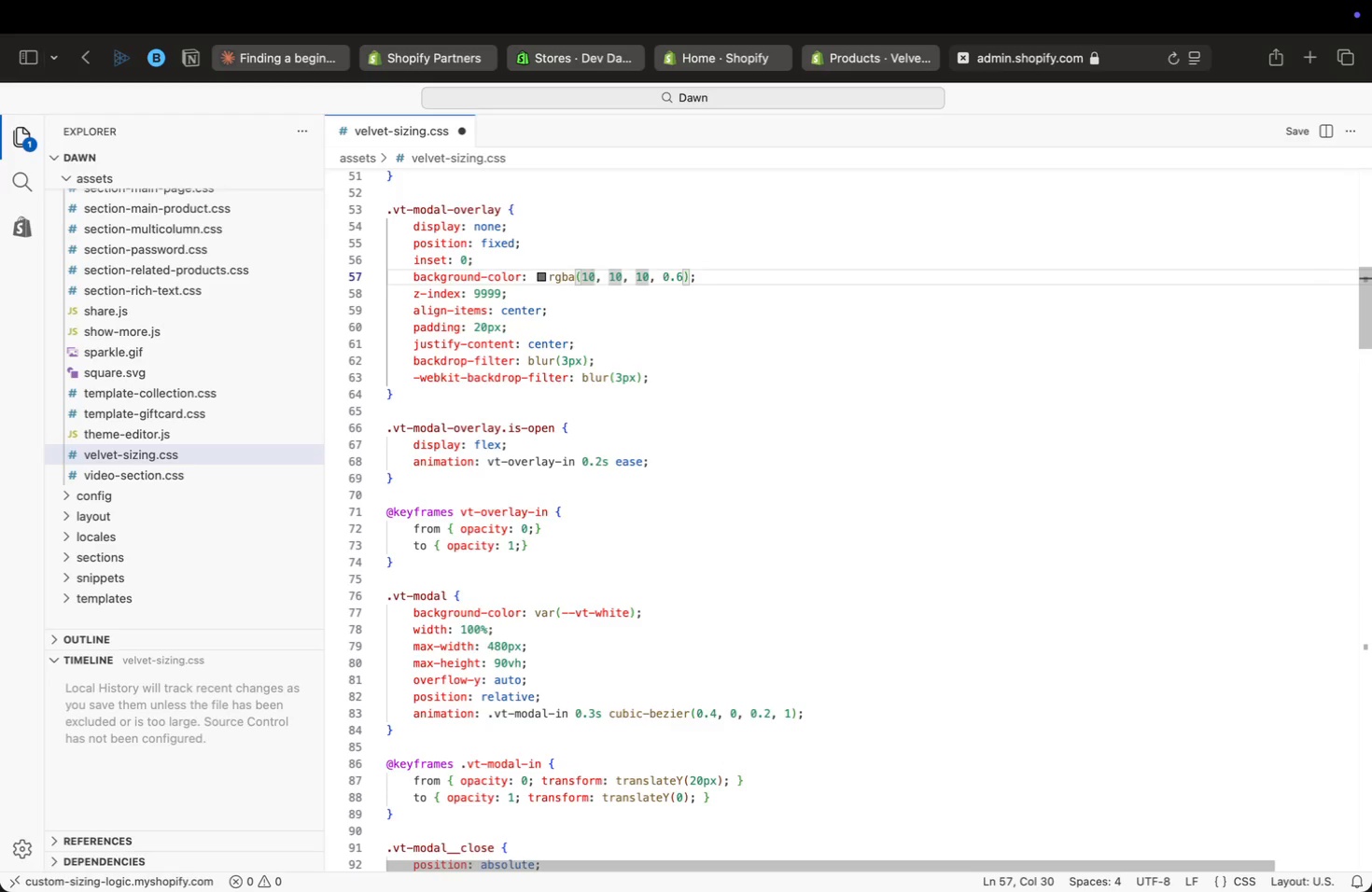 
key(ArrowLeft)
 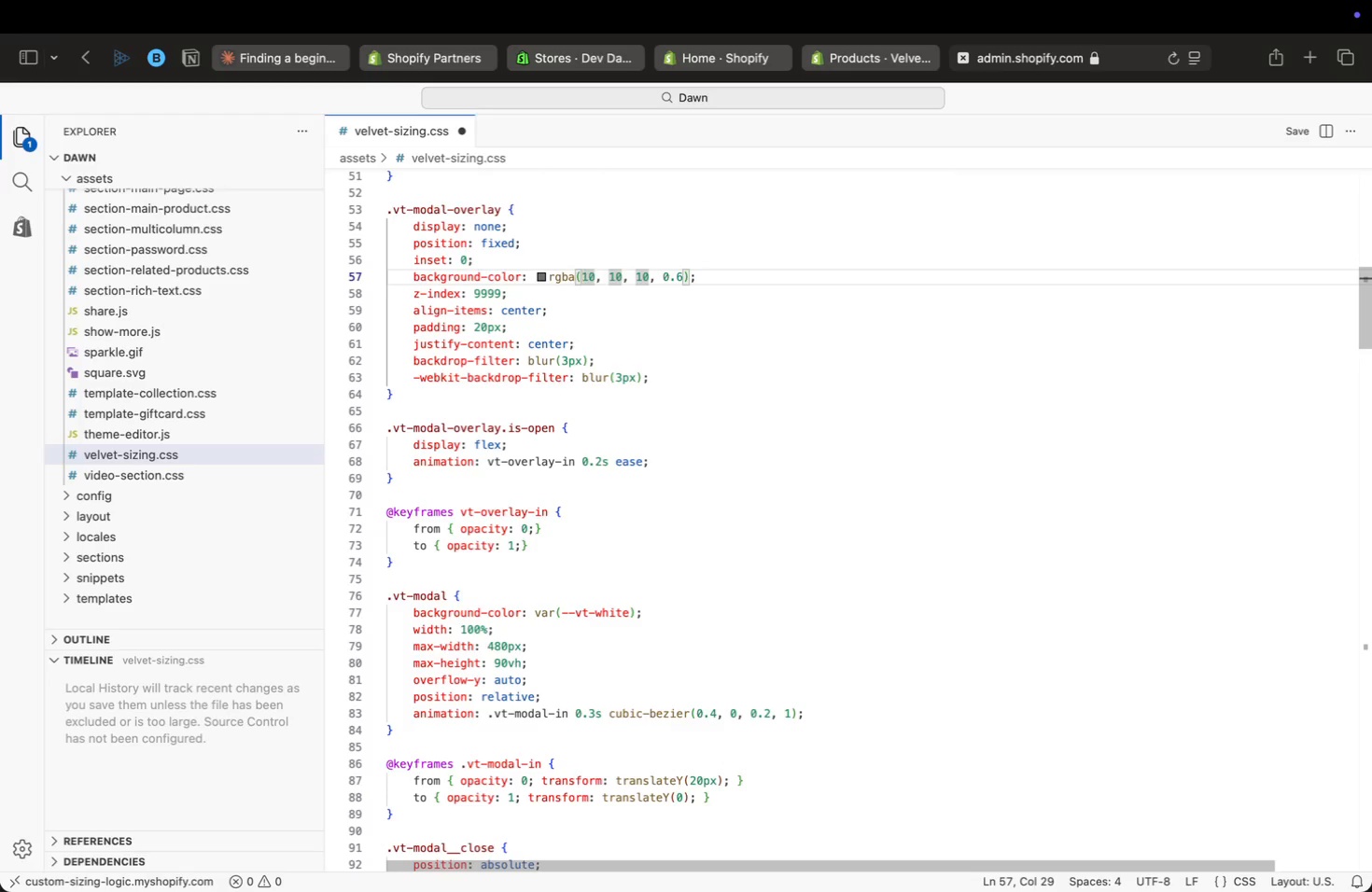 
key(ArrowLeft)
 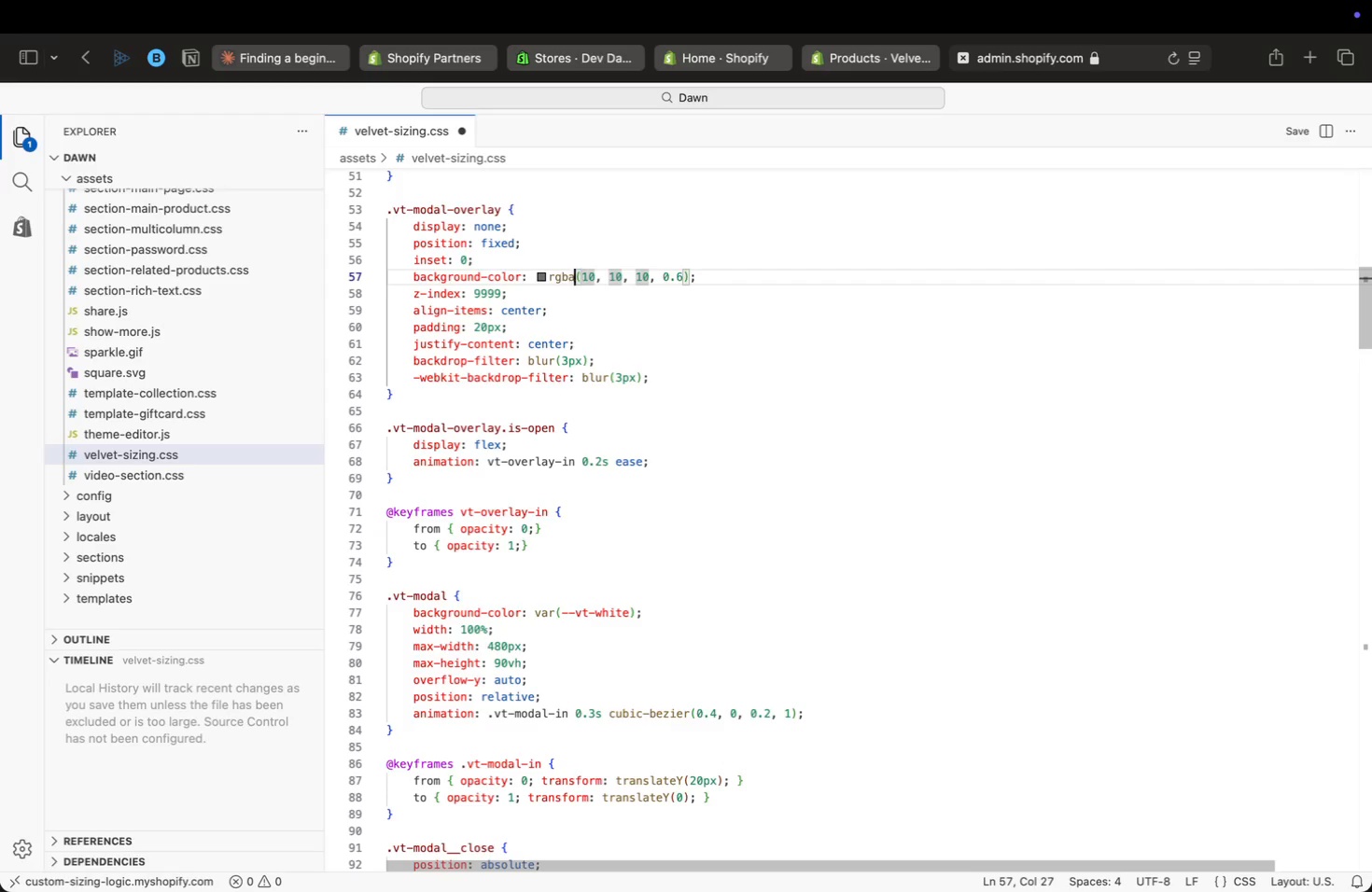 
key(ArrowLeft)
 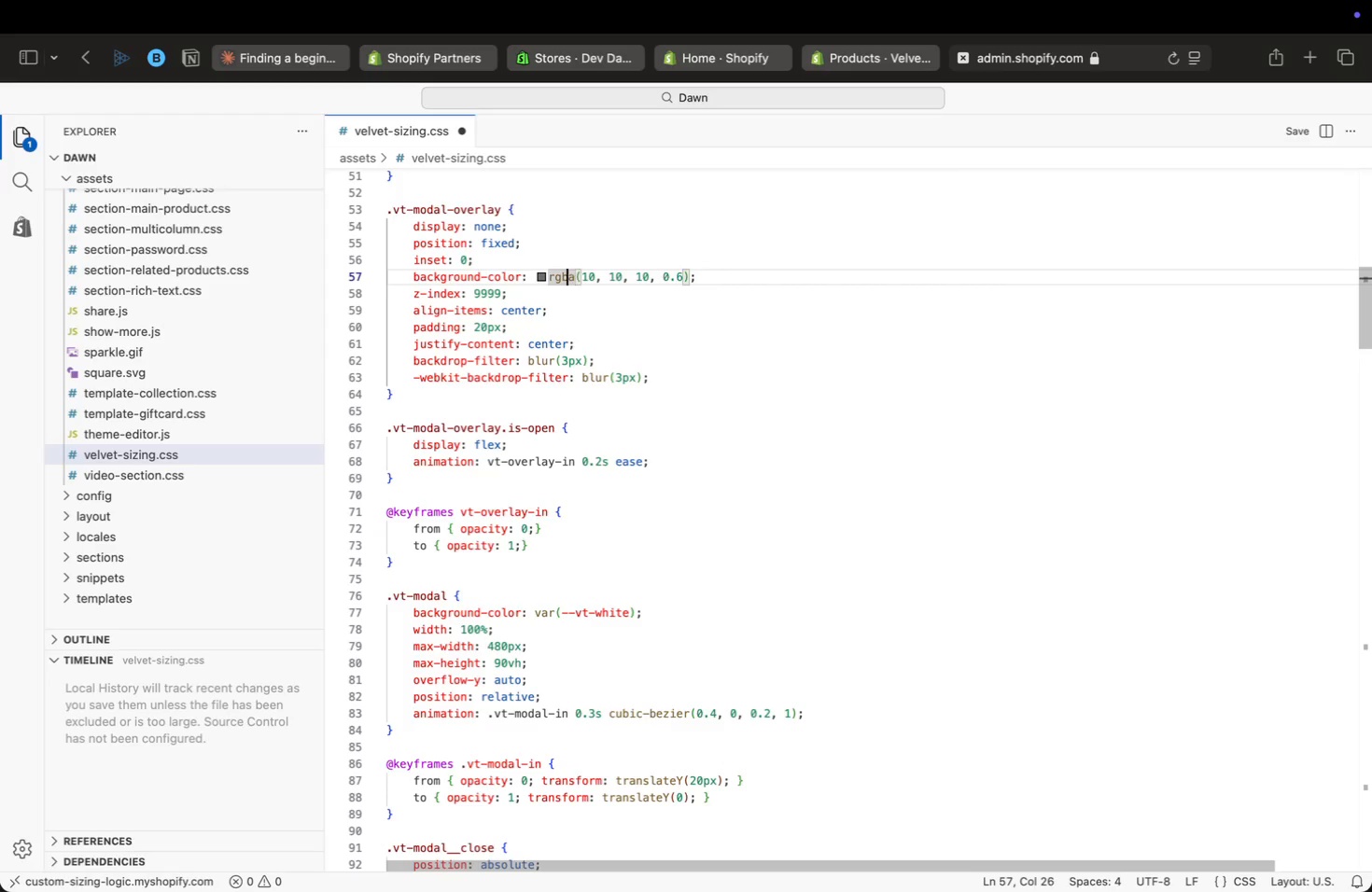 
key(ArrowLeft)
 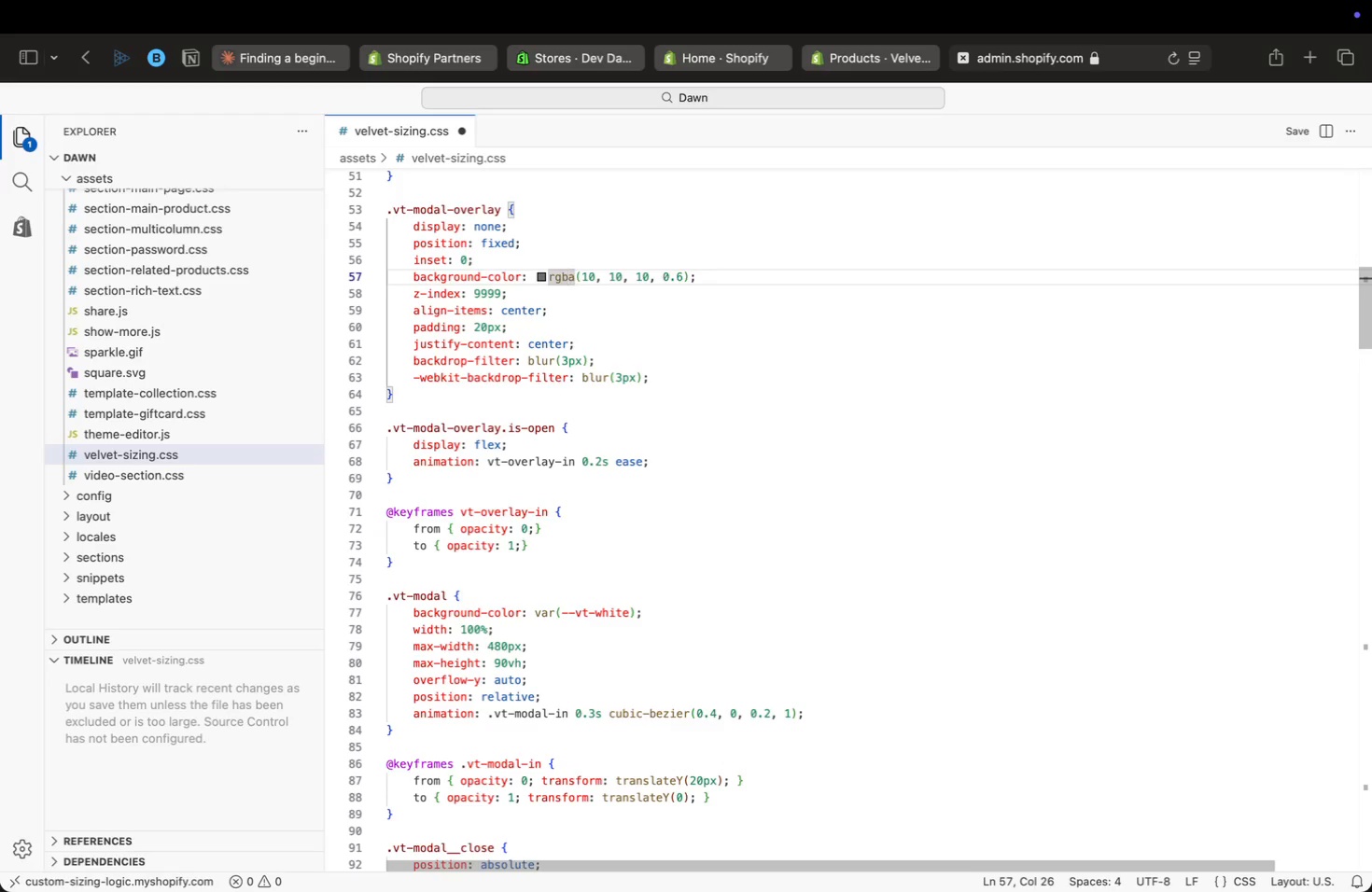 
key(ArrowLeft)
 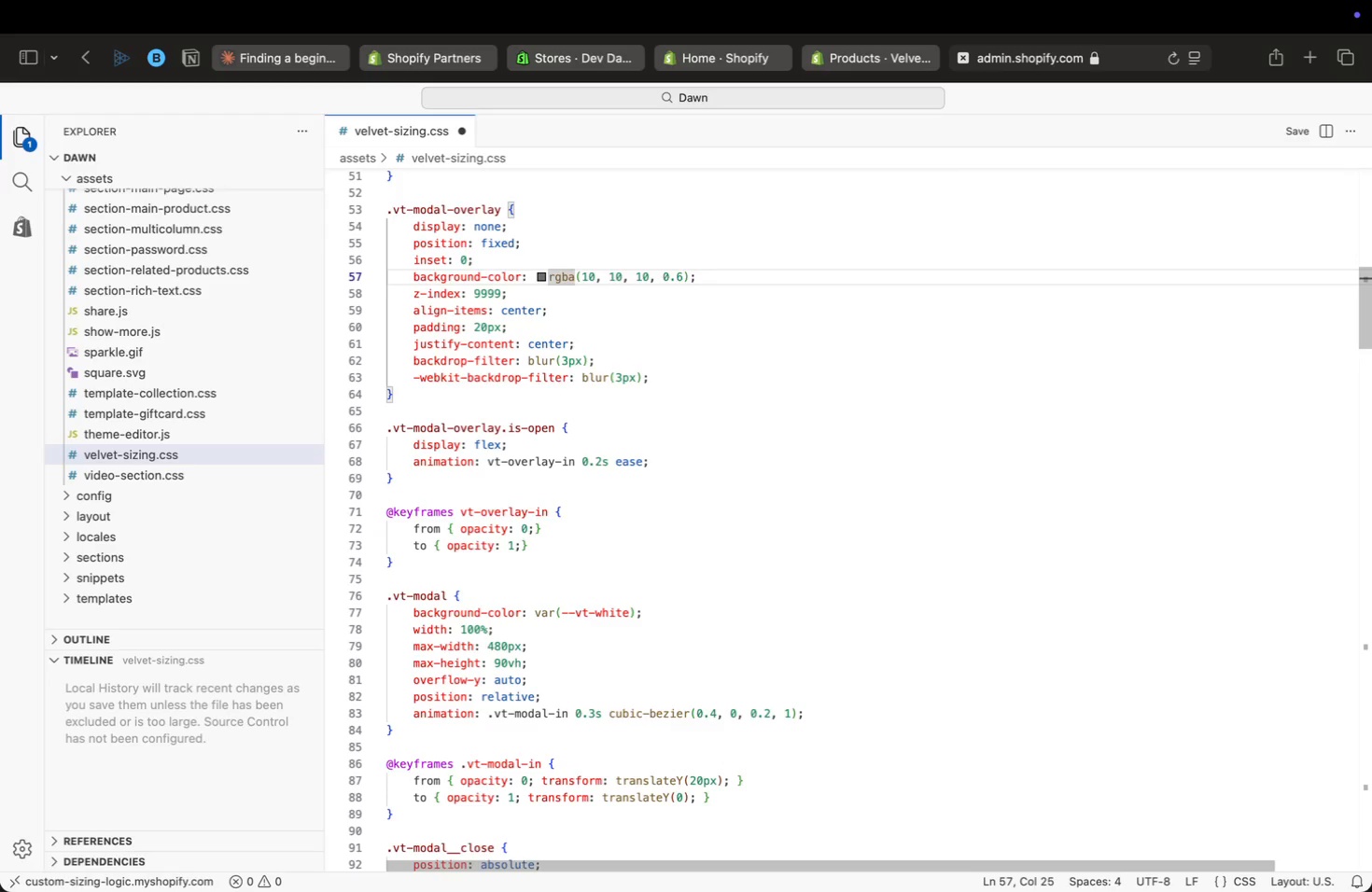 
key(ArrowLeft)
 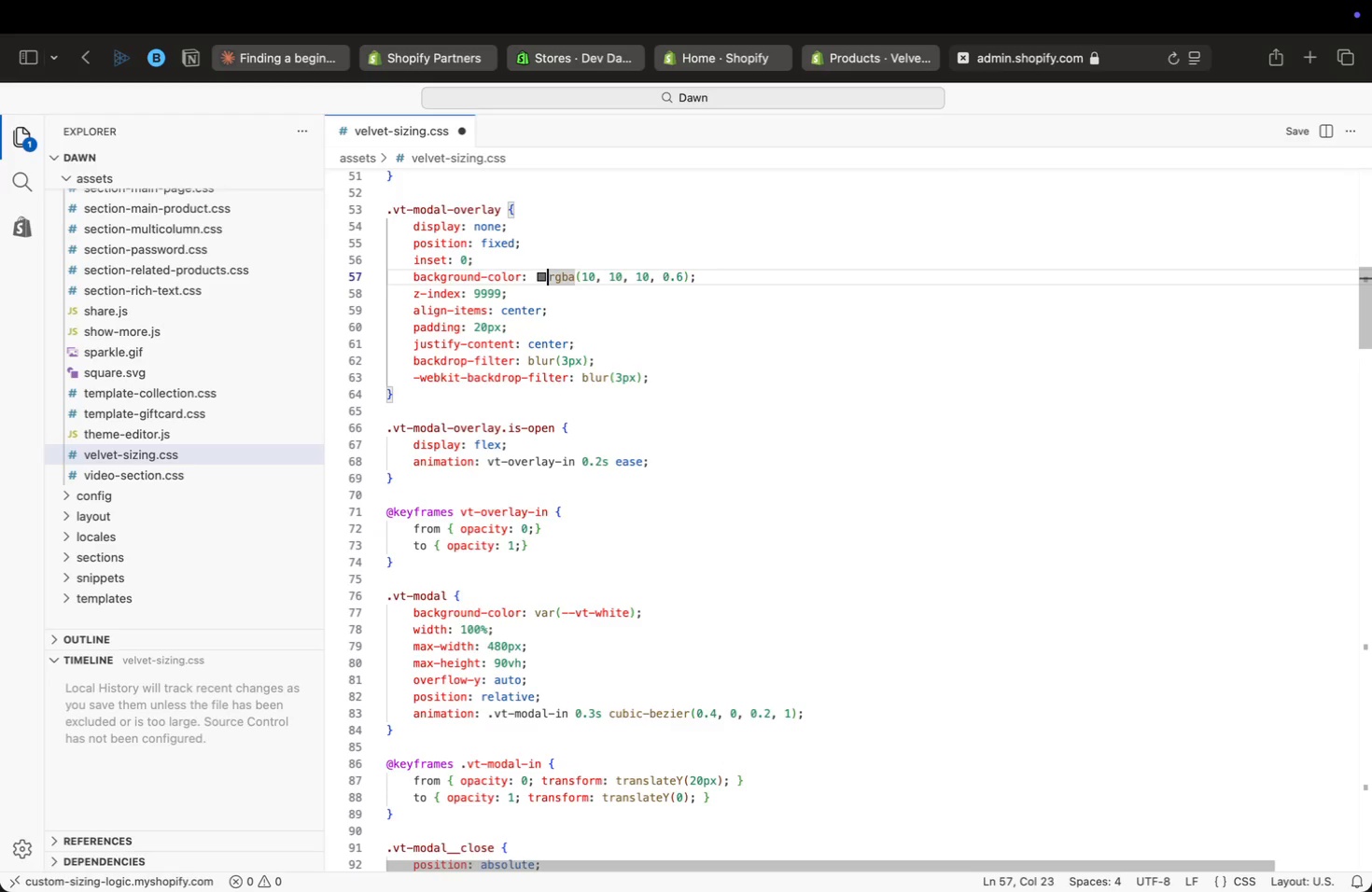 
key(ArrowLeft)
 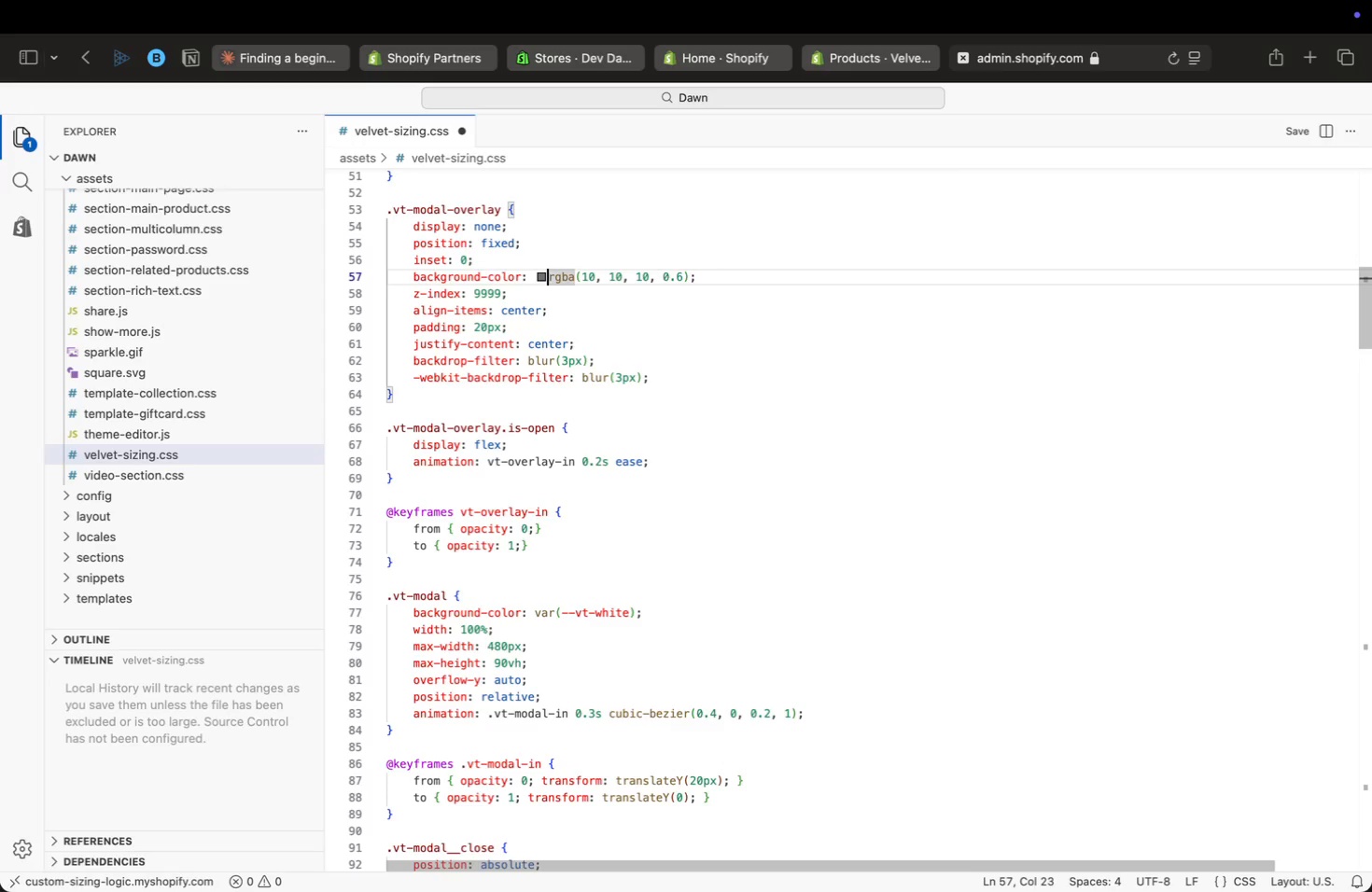 
key(ArrowLeft)
 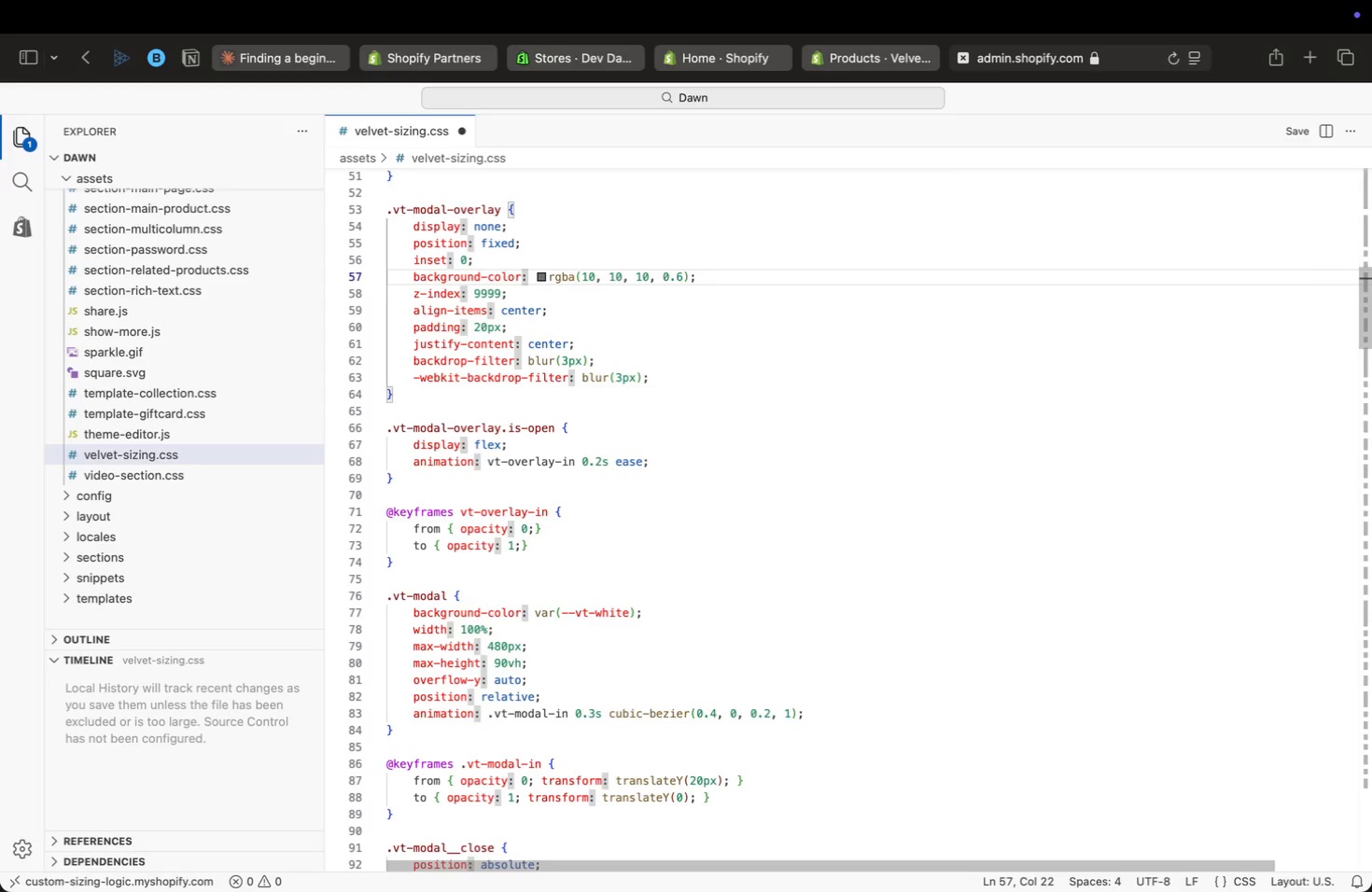 
key(ArrowLeft)
 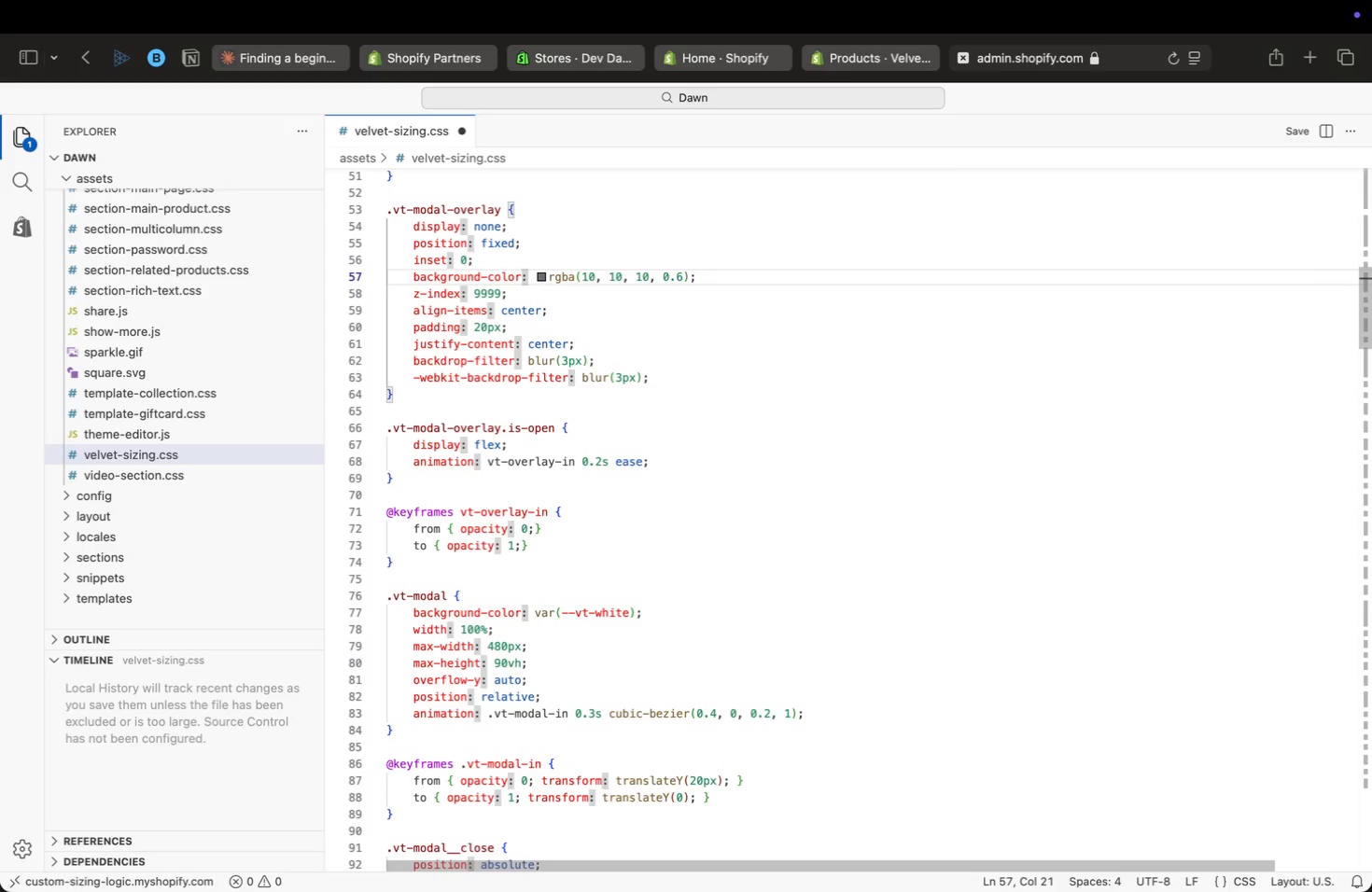 
key(ArrowLeft)
 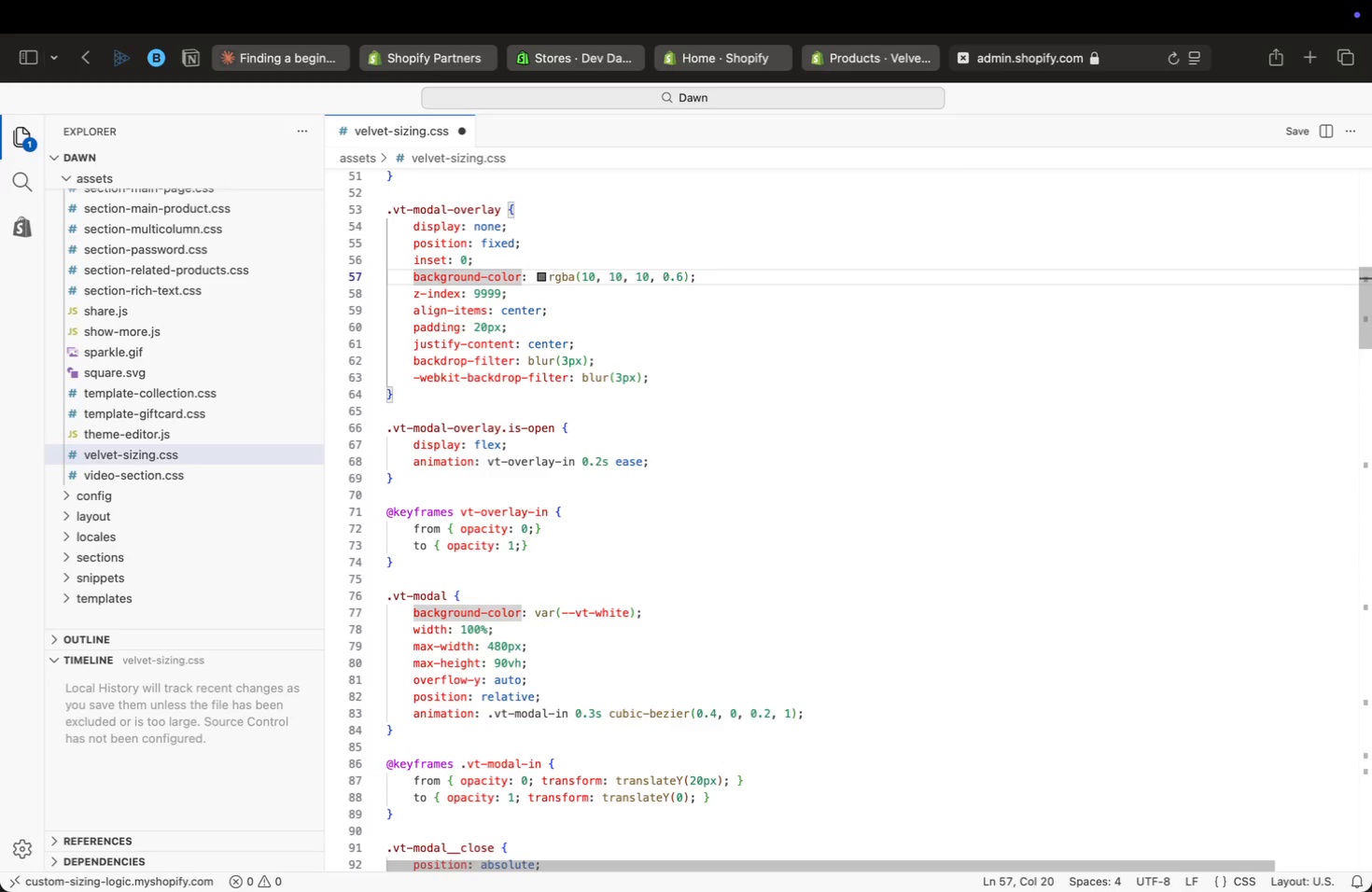 
key(ArrowLeft)
 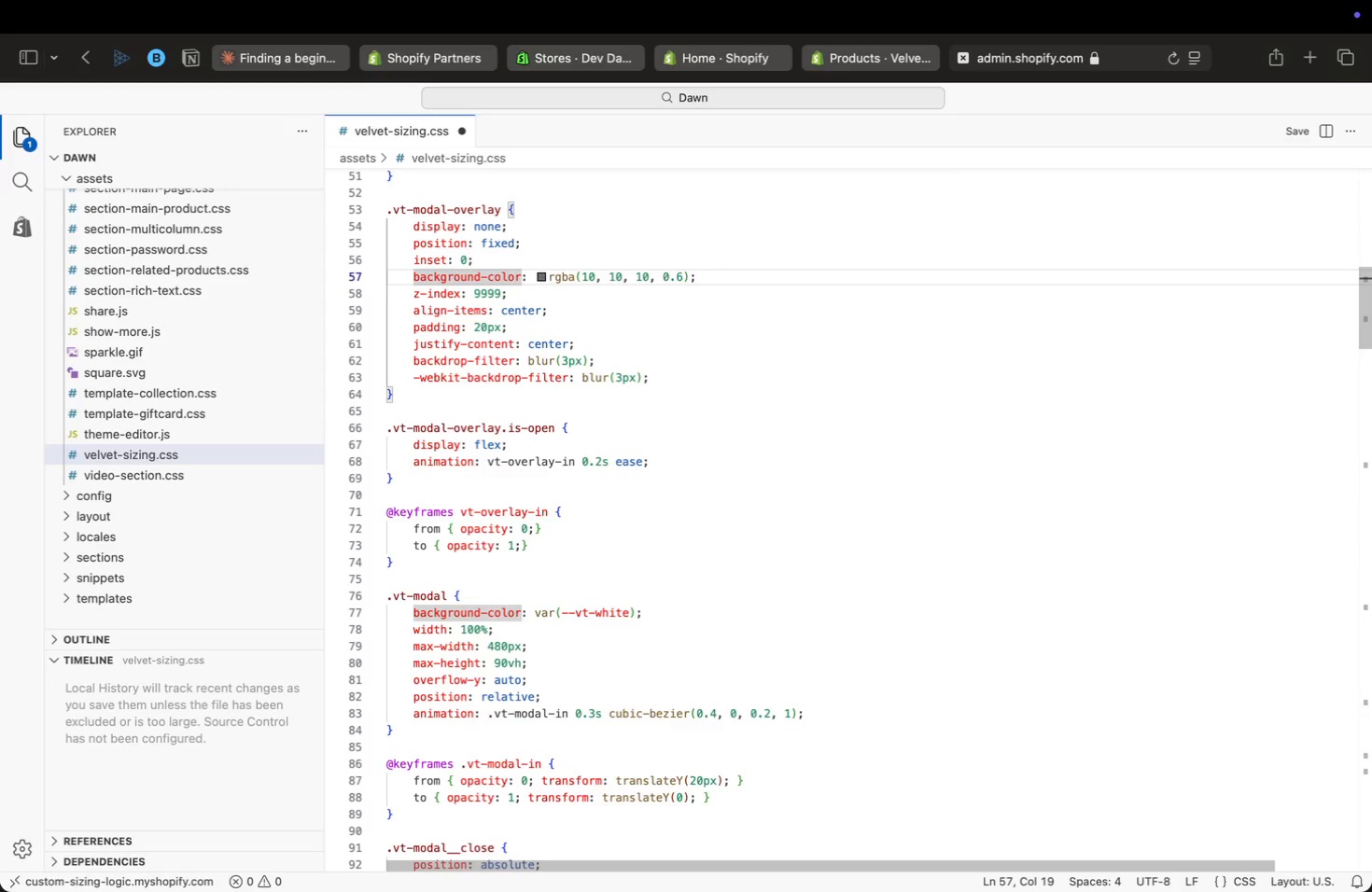 
key(ArrowLeft)
 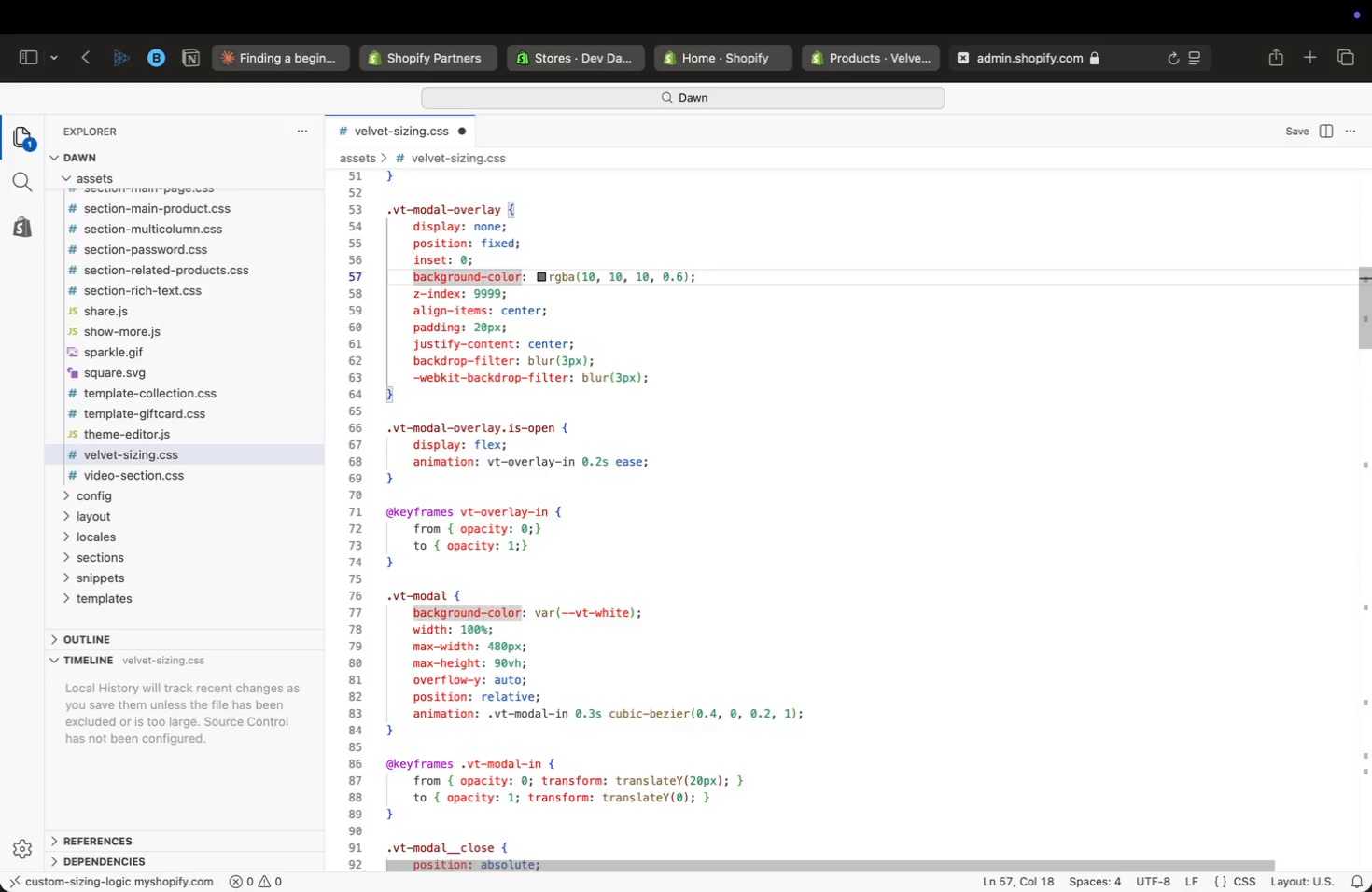 
key(ArrowUp)
 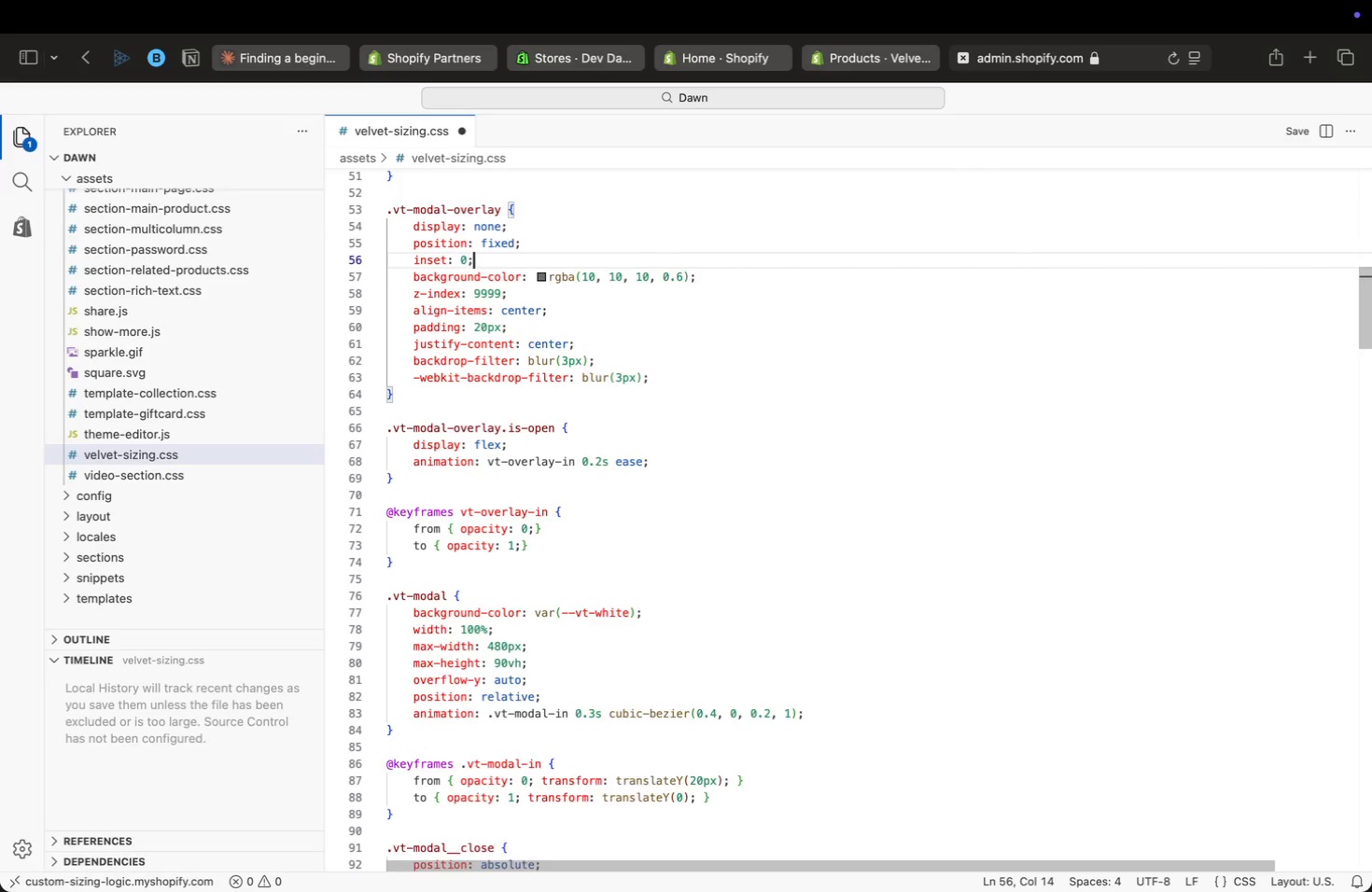 
key(ArrowUp)
 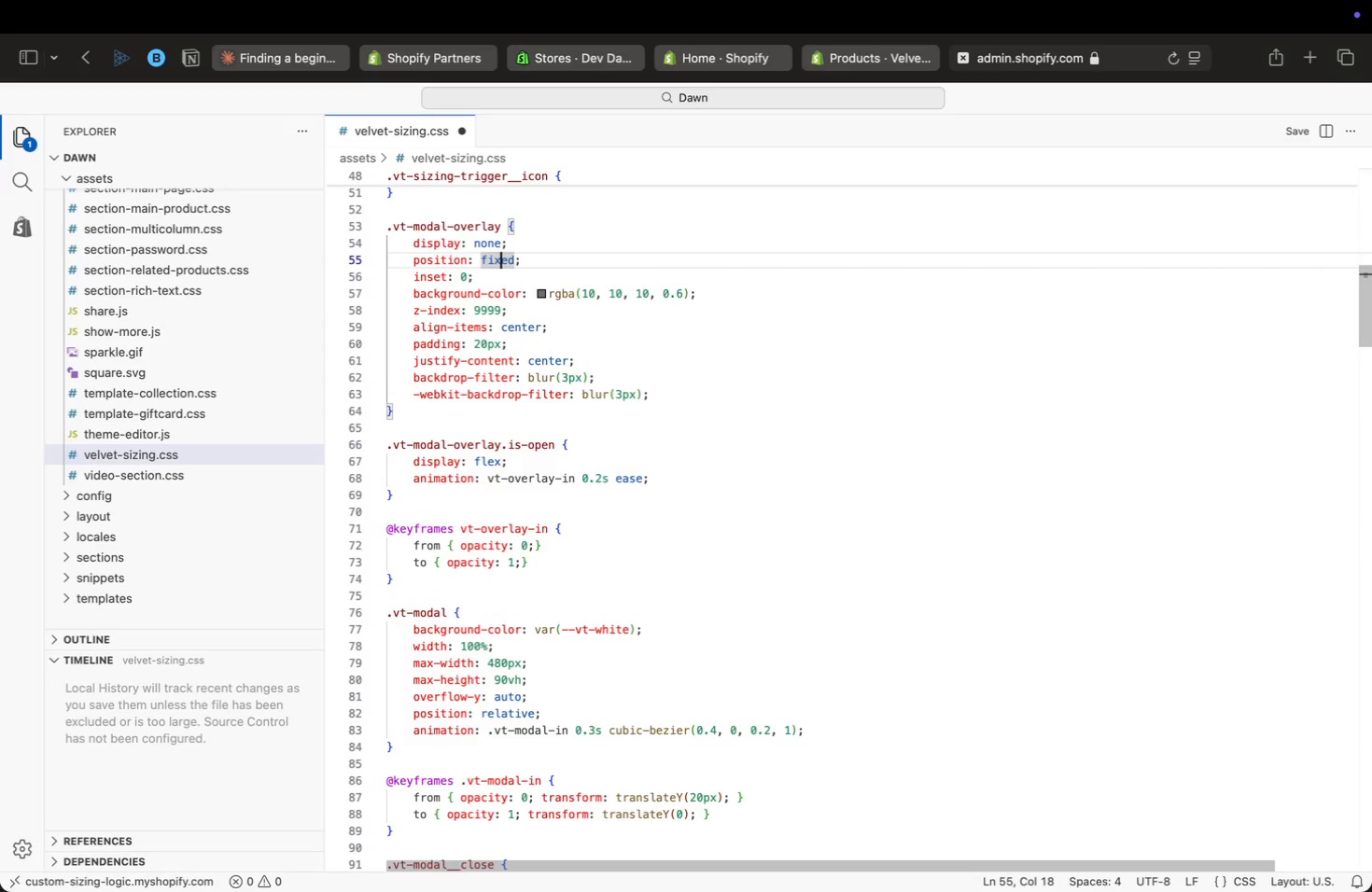 
key(ArrowUp)
 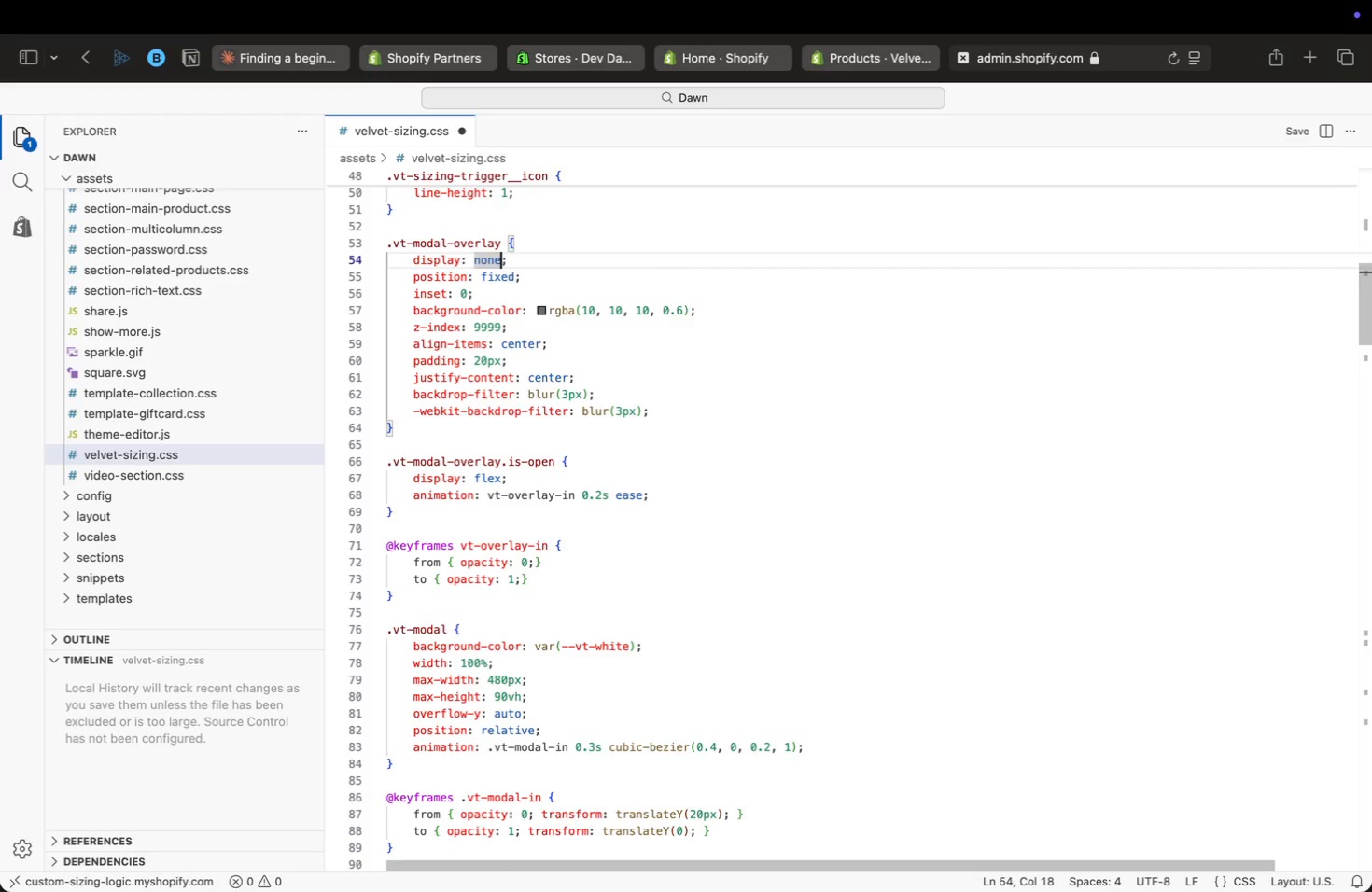 
key(ArrowUp)
 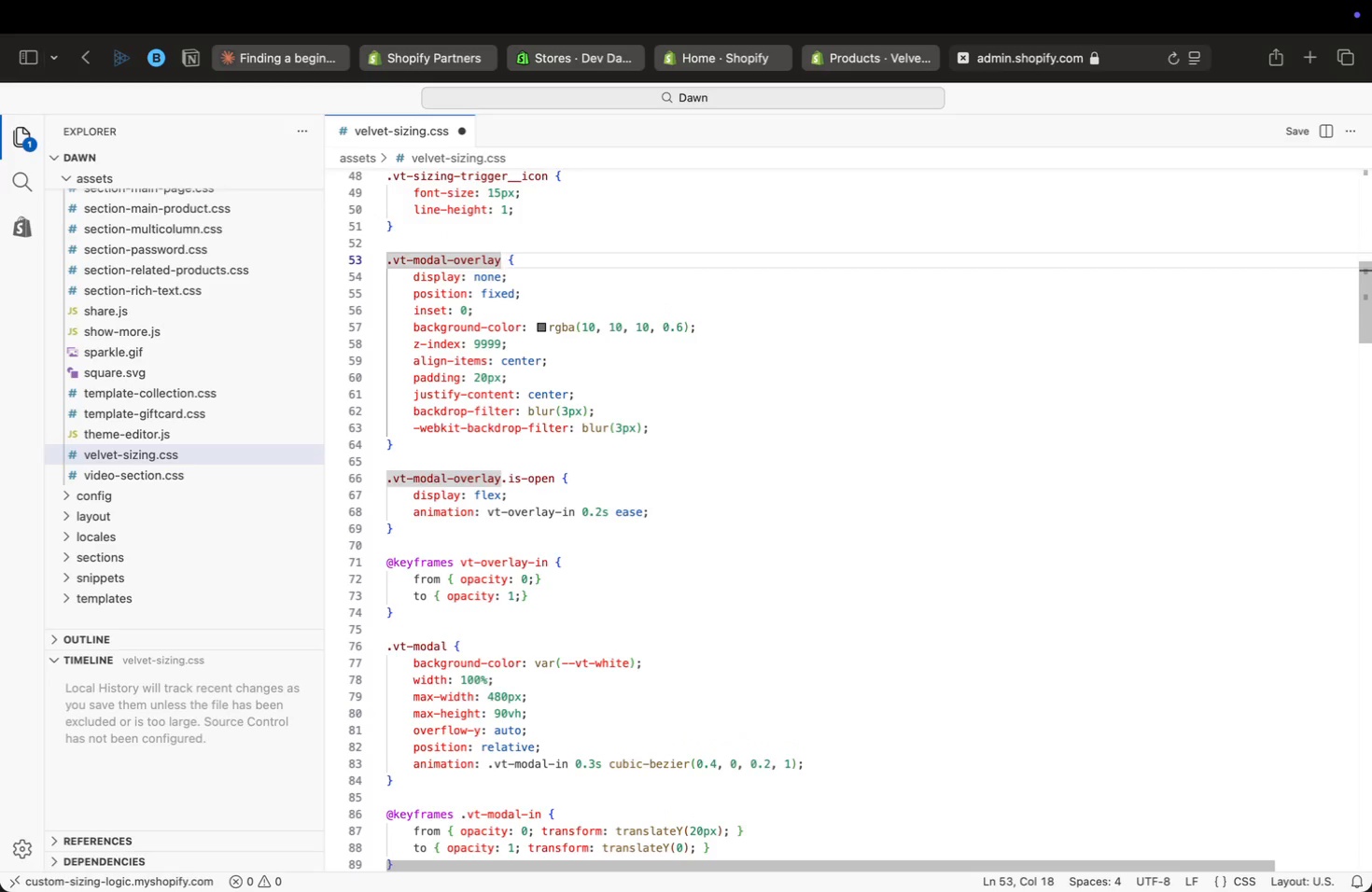 
key(ArrowUp)
 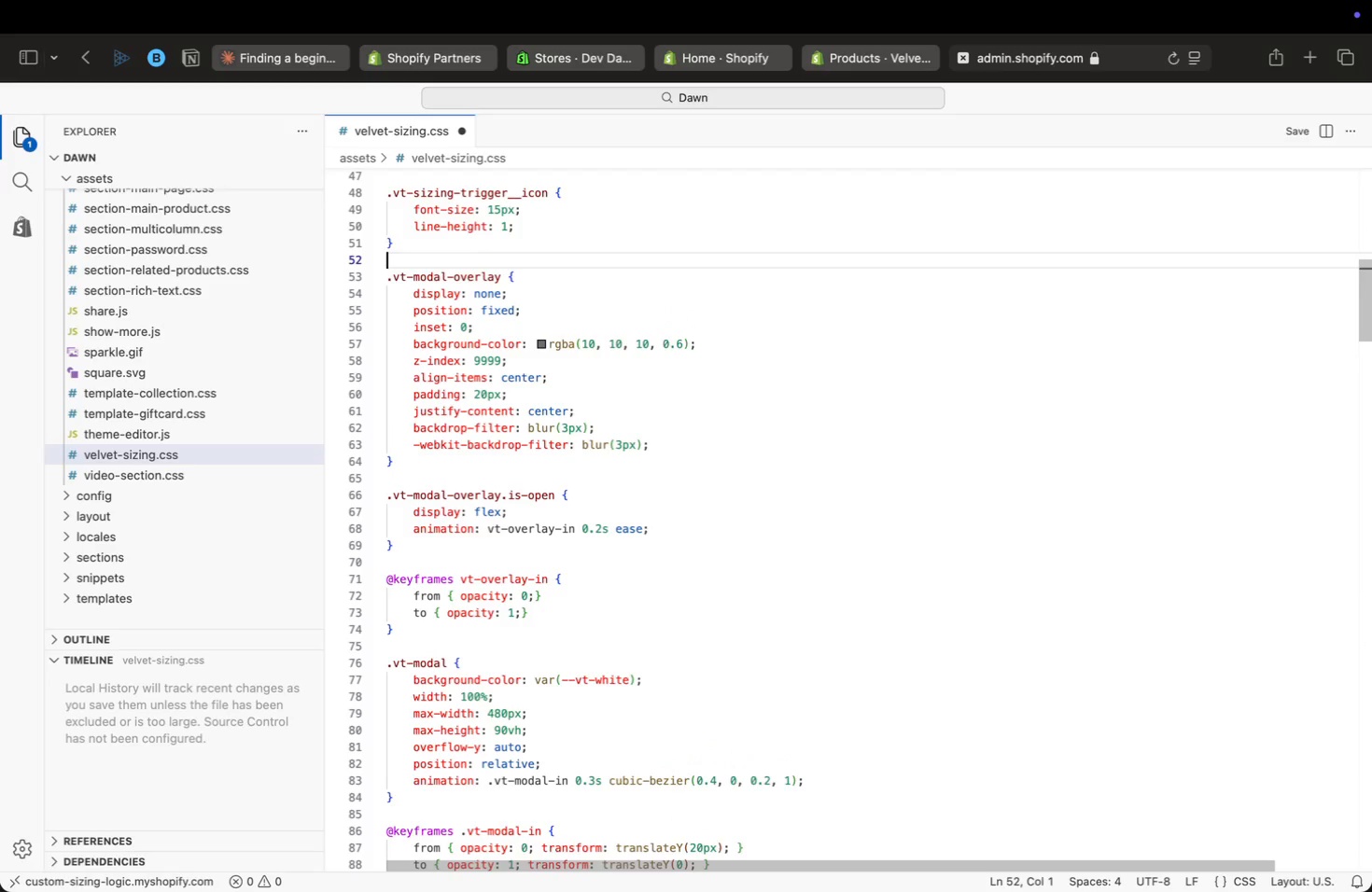 
key(ArrowUp)
 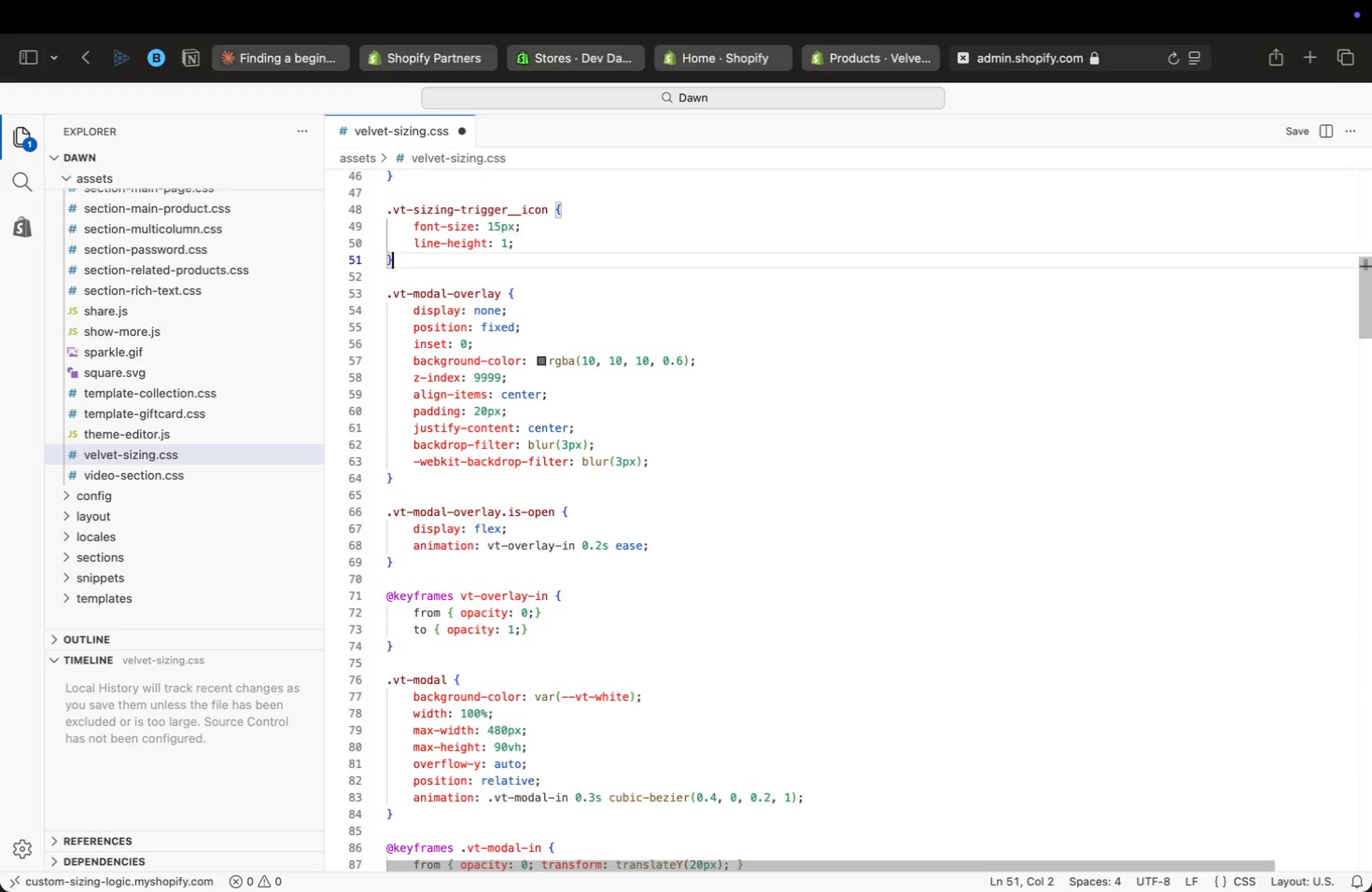 
key(ArrowUp)
 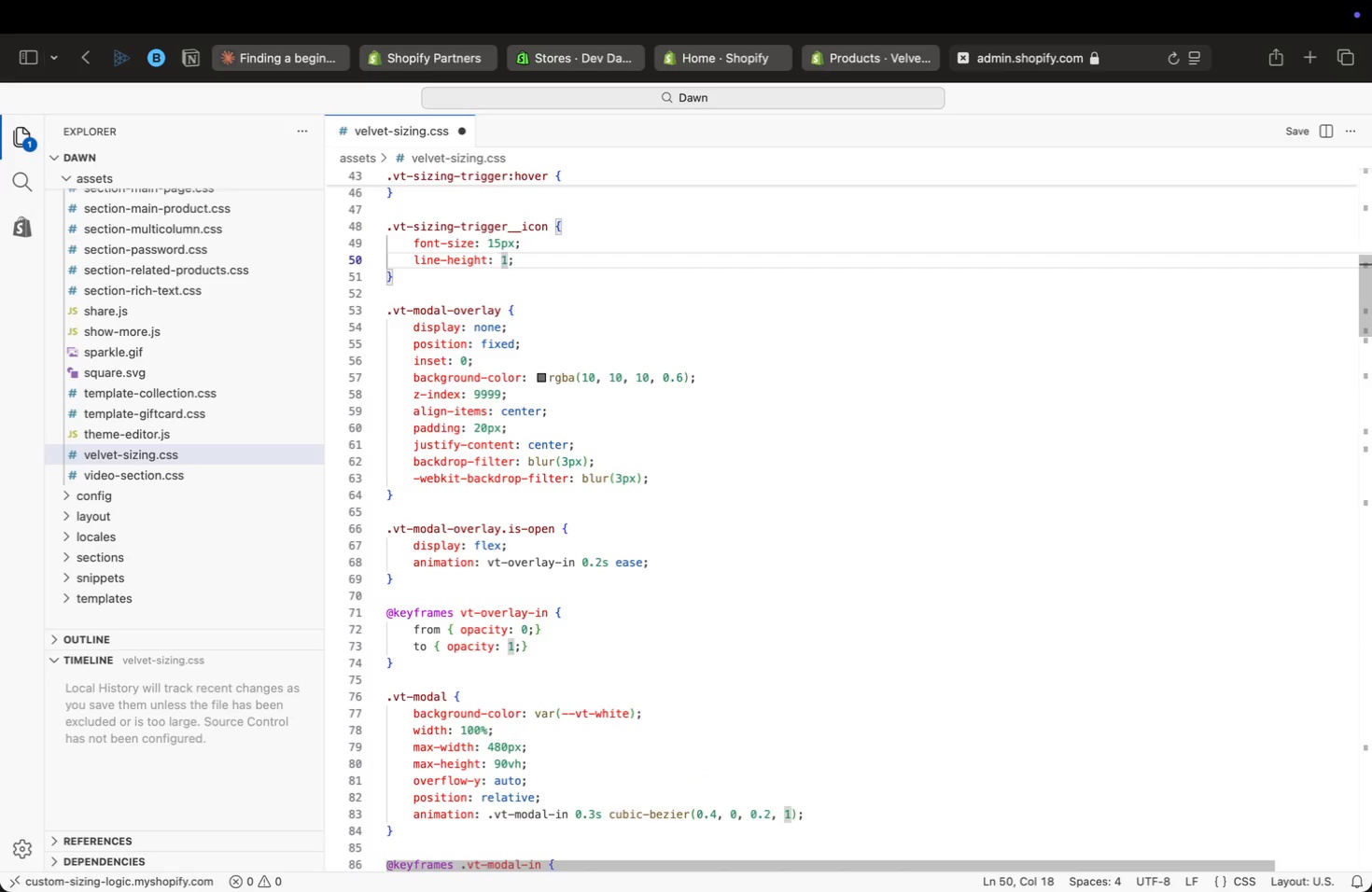 
key(ArrowUp)
 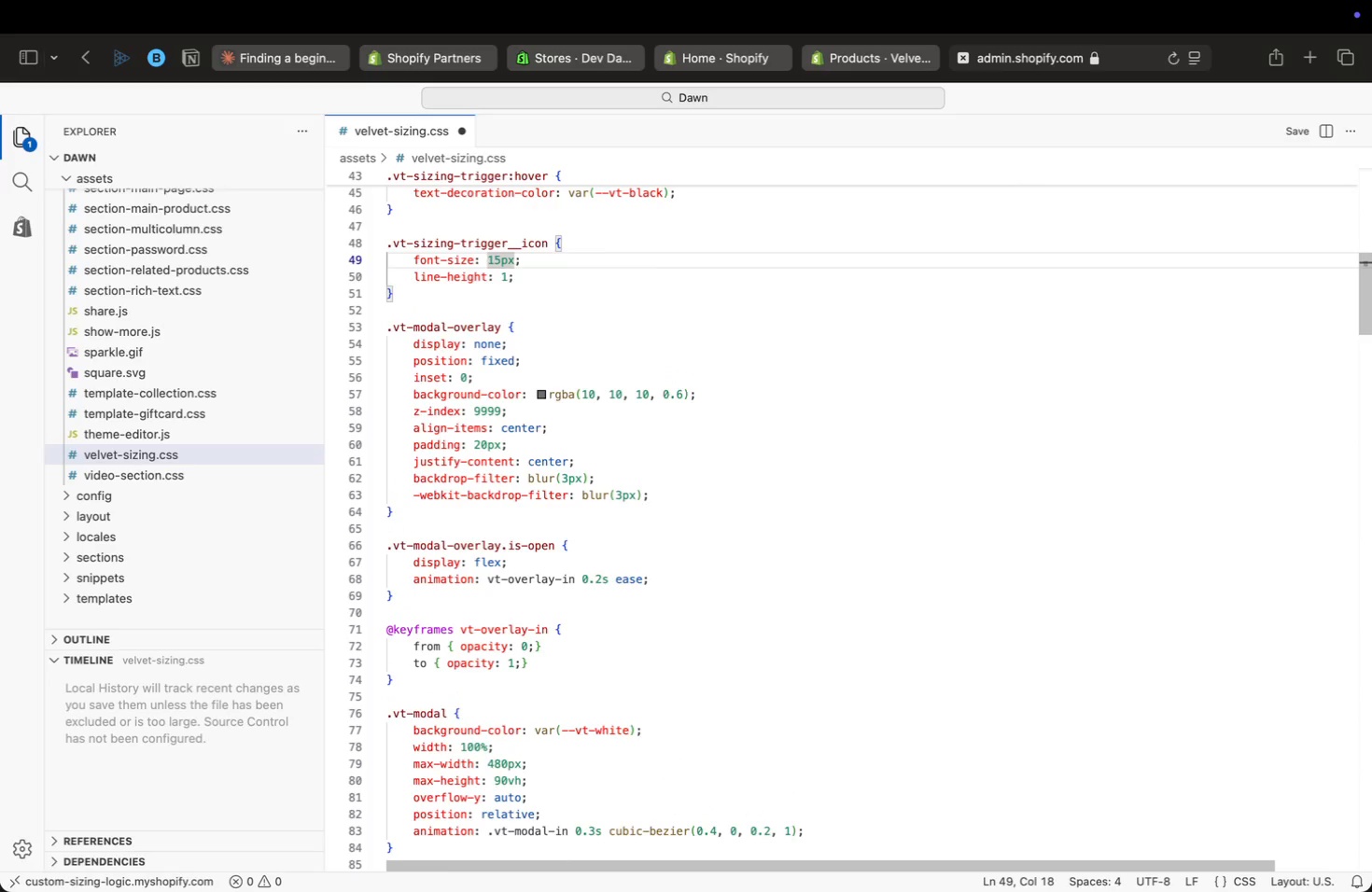 
key(ArrowUp)
 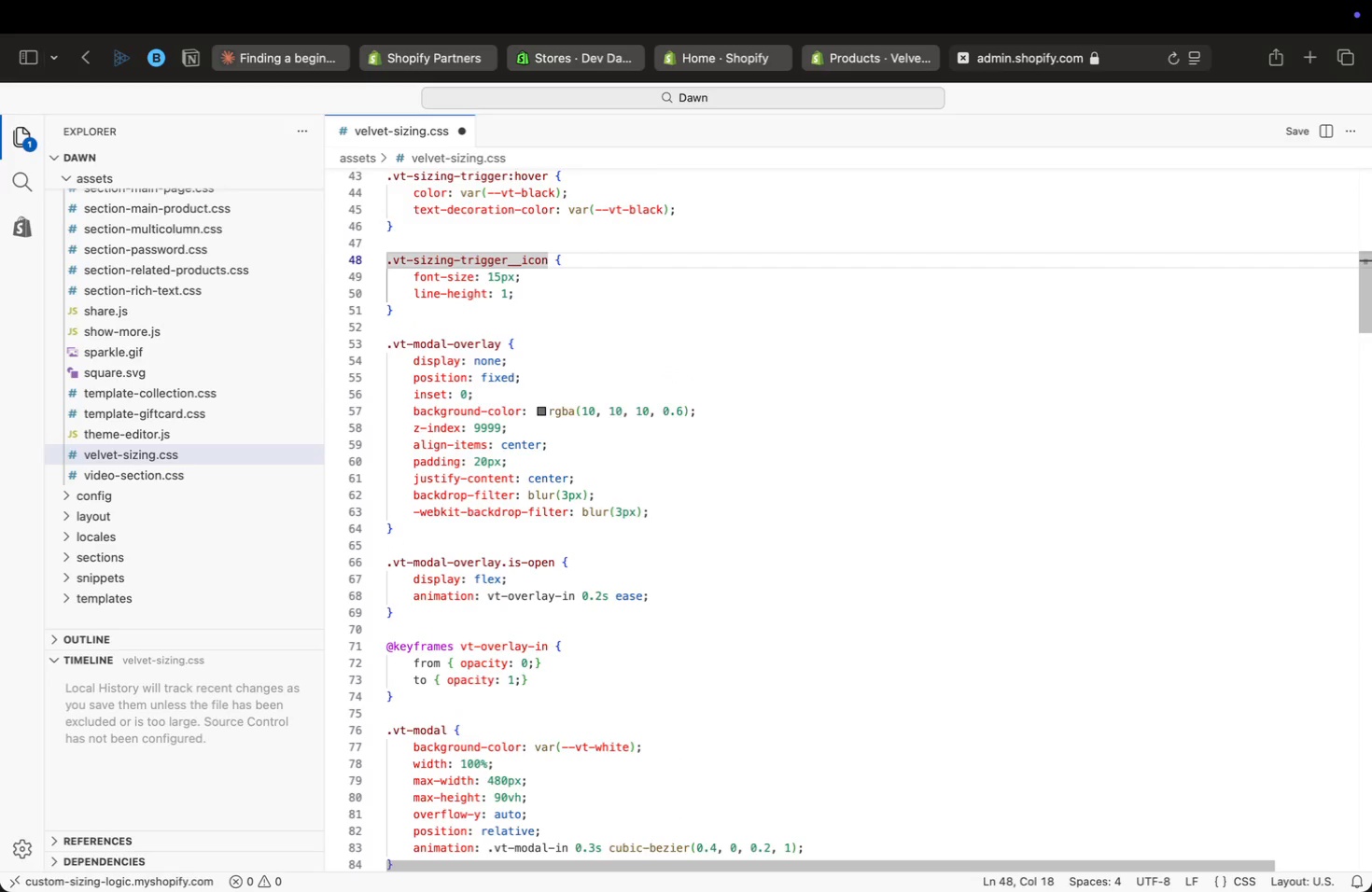 
key(ArrowUp)
 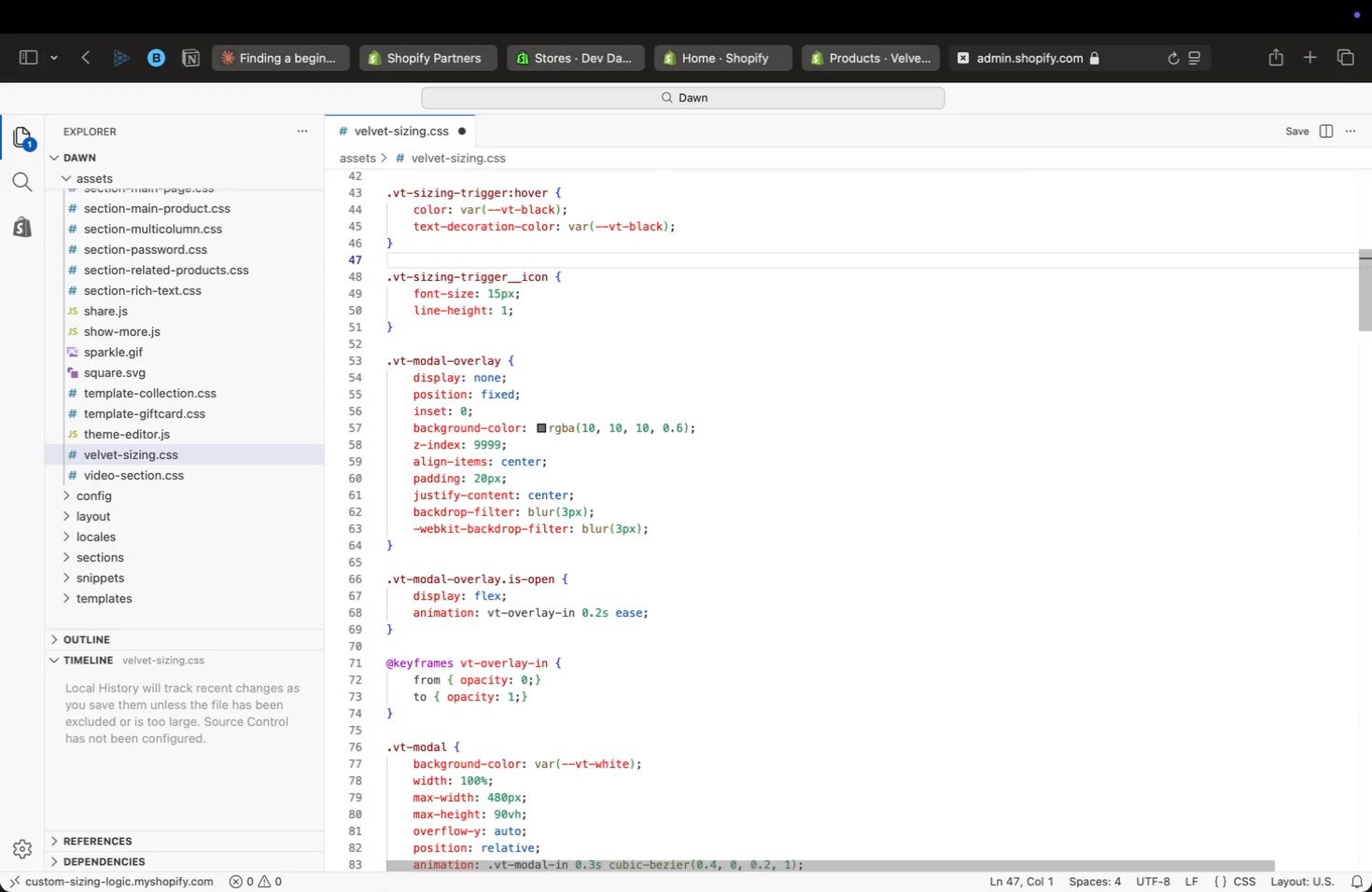 
key(ArrowUp)
 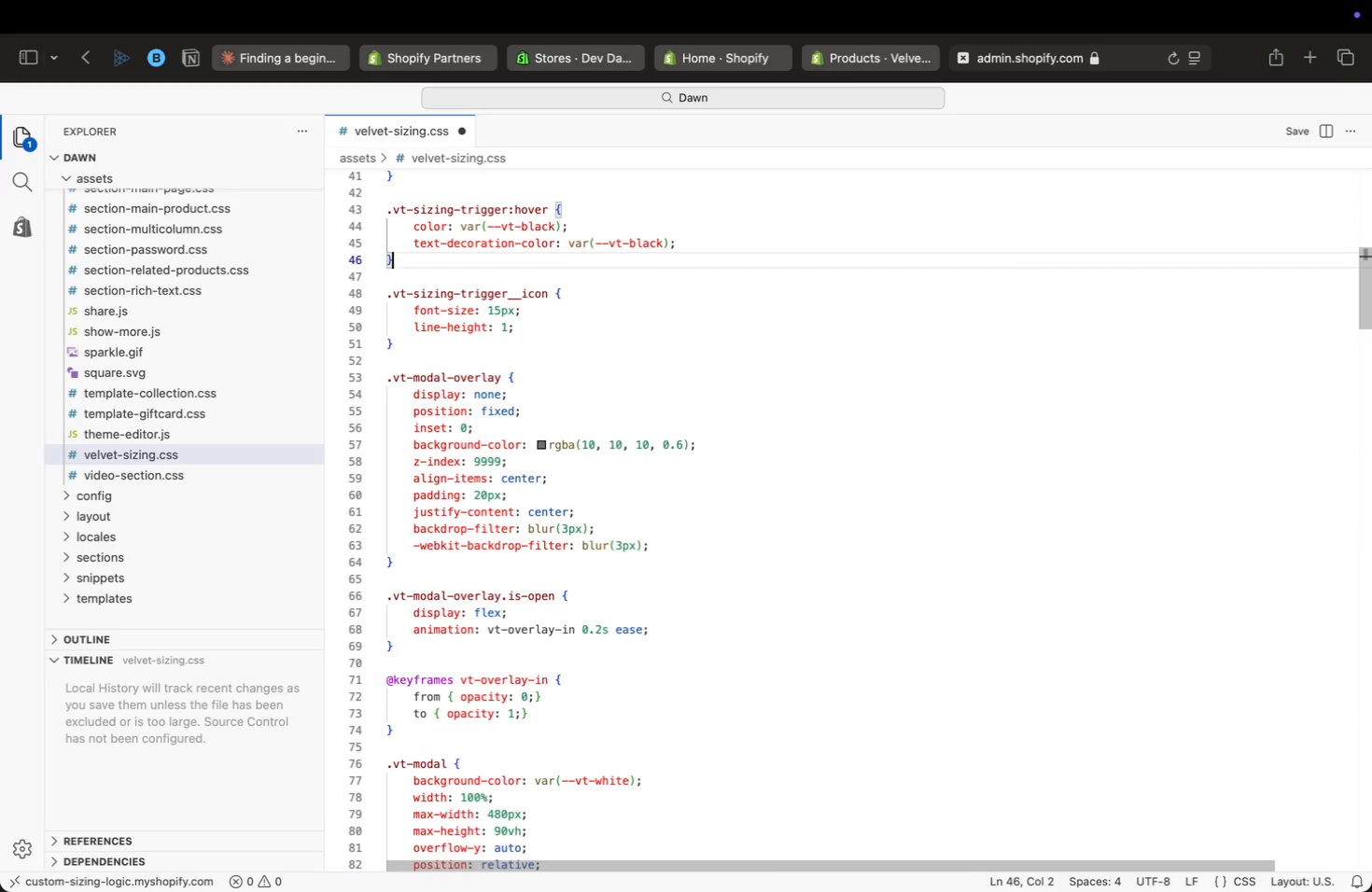 
key(ArrowUp)
 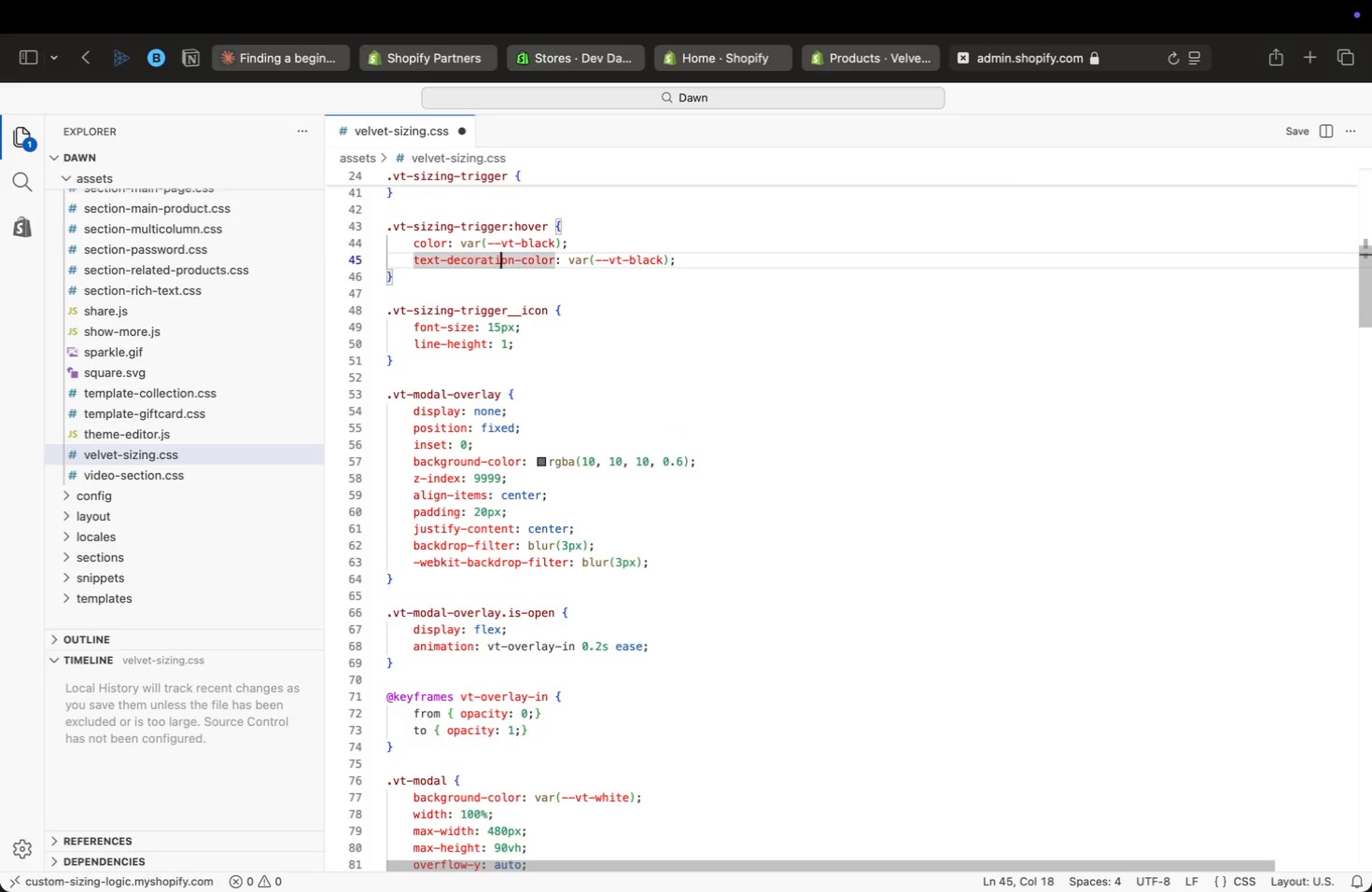 
key(ArrowUp)
 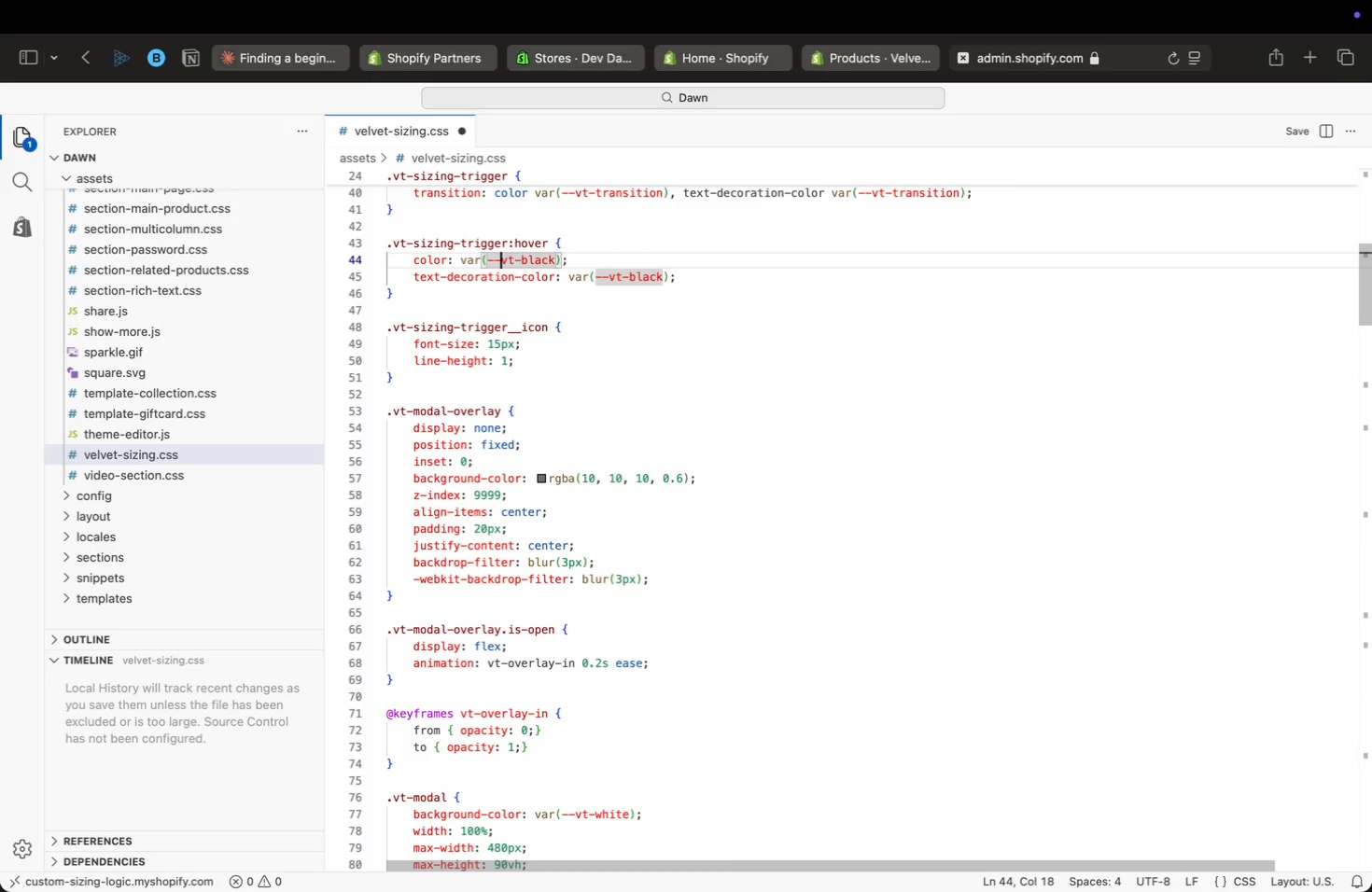 
key(ArrowUp)
 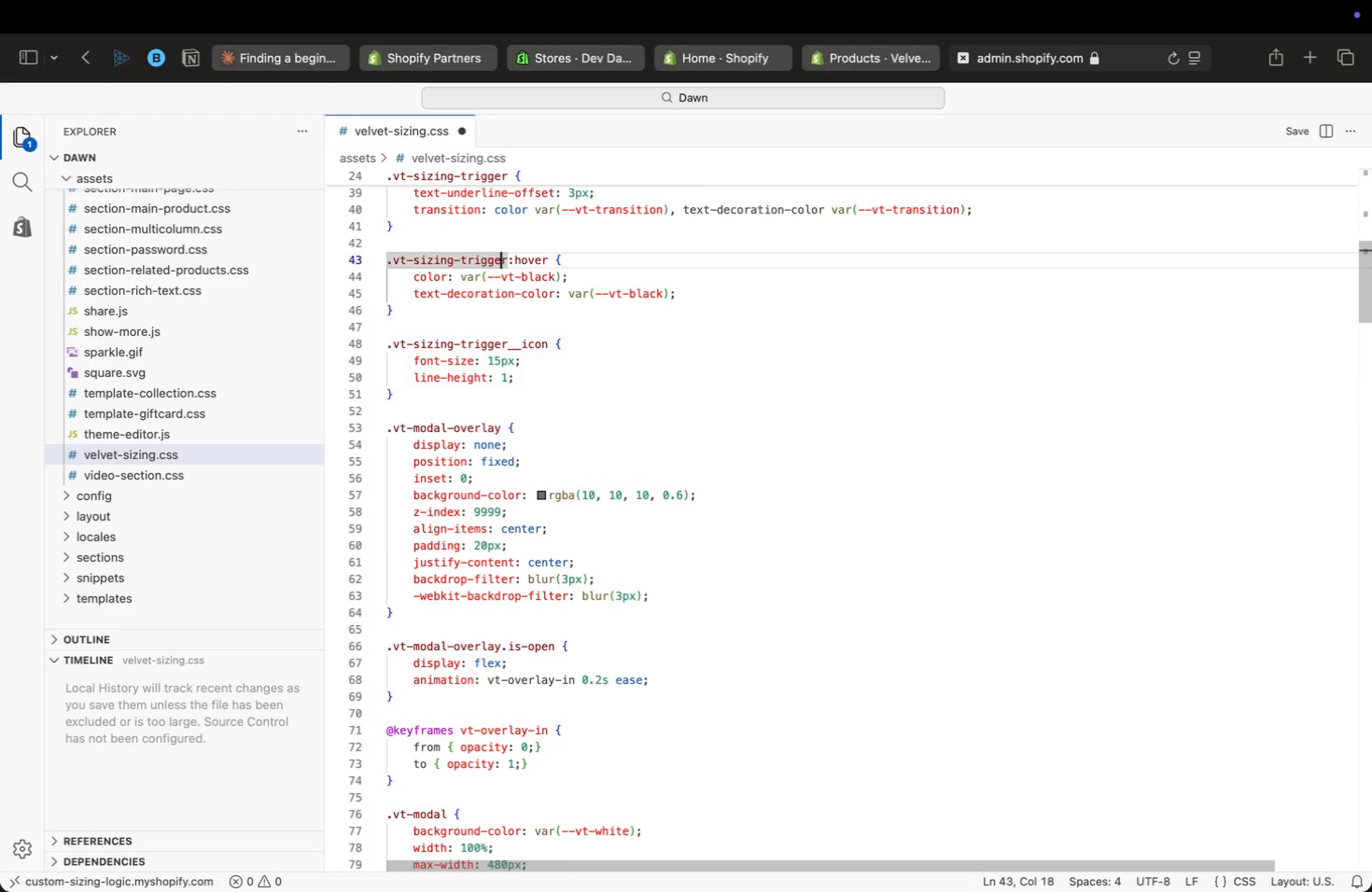 
key(ArrowUp)
 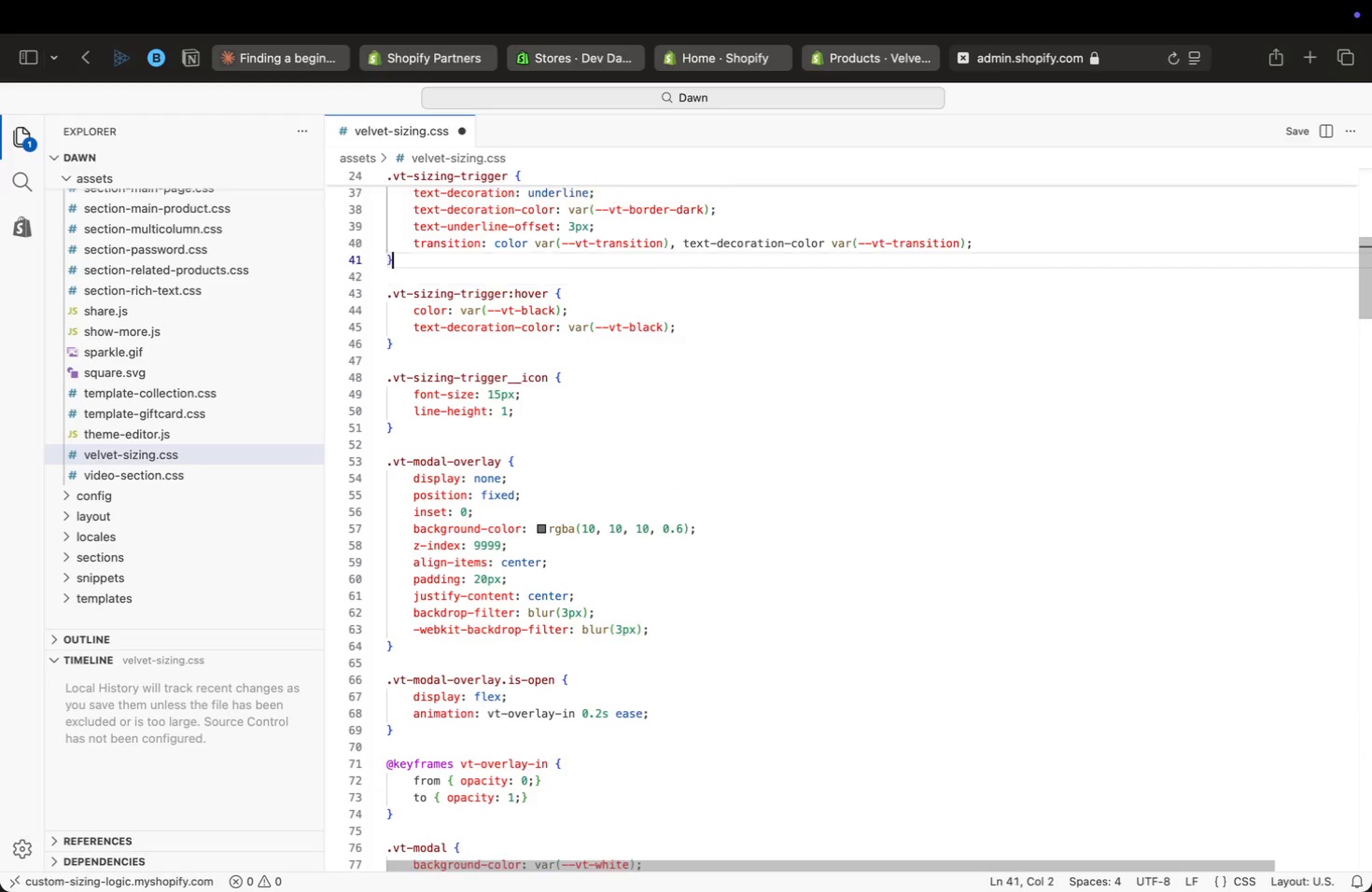 
key(ArrowUp)
 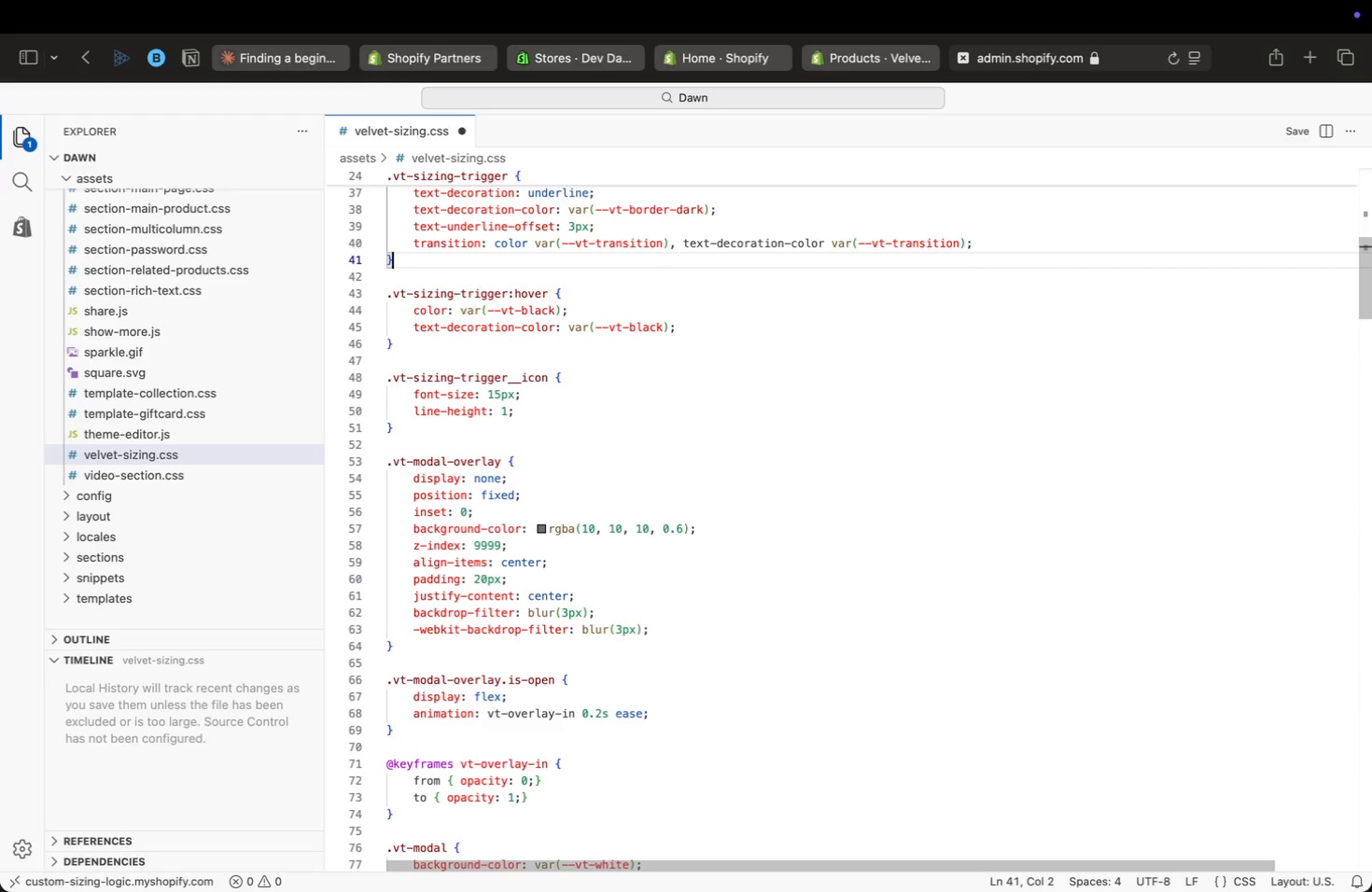 
key(ArrowUp)
 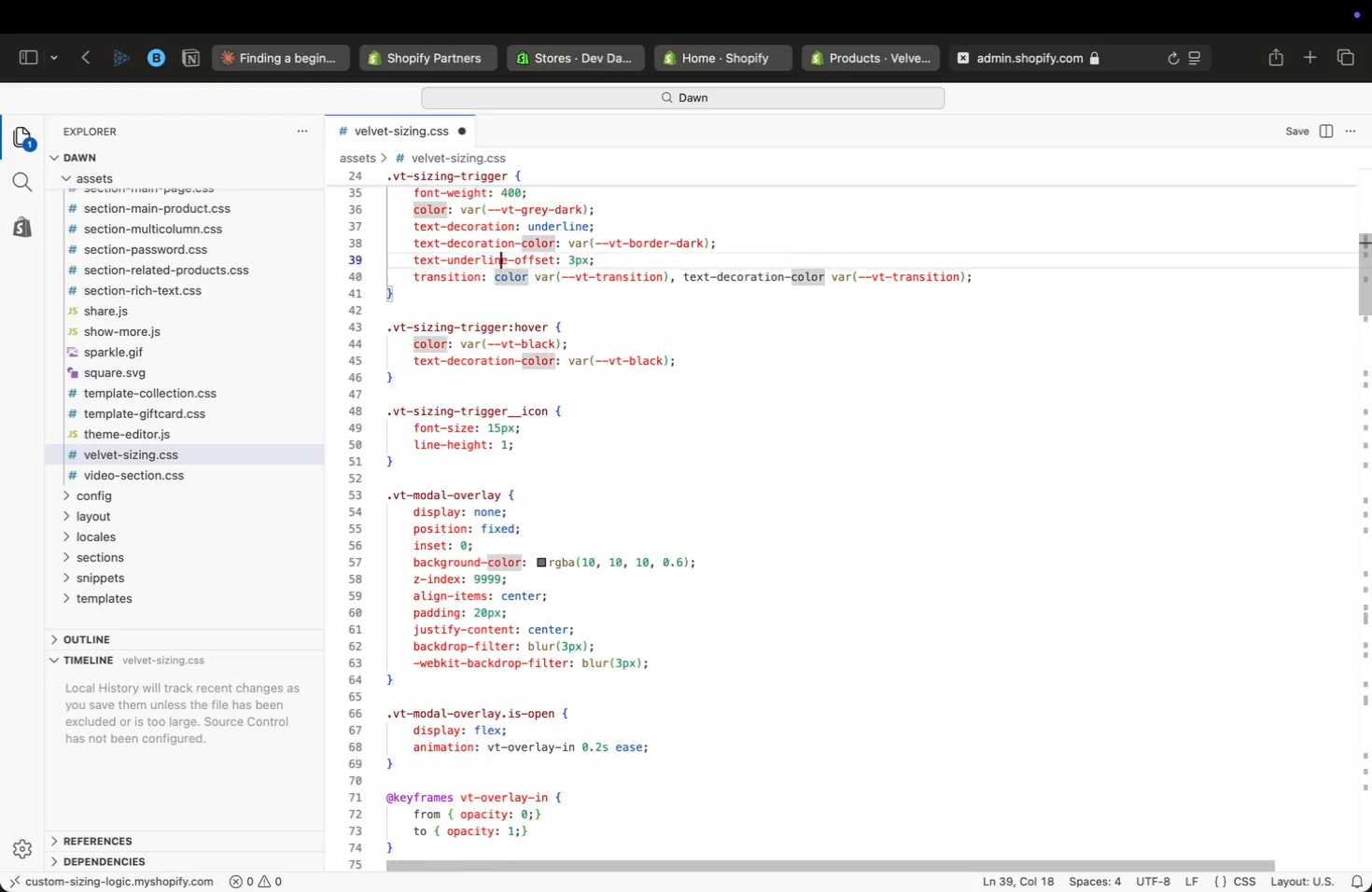 
key(ArrowUp)
 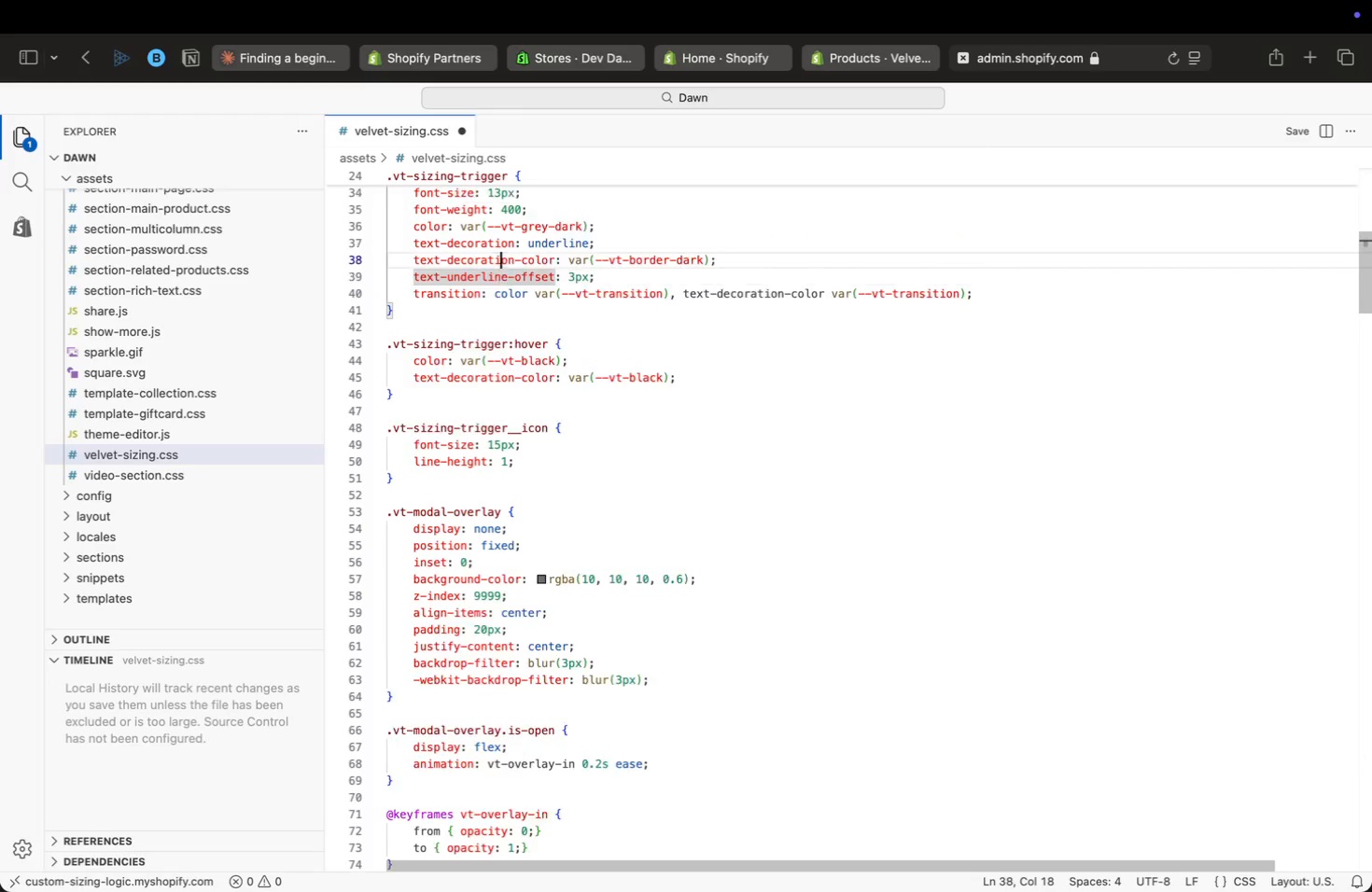 
key(ArrowUp)
 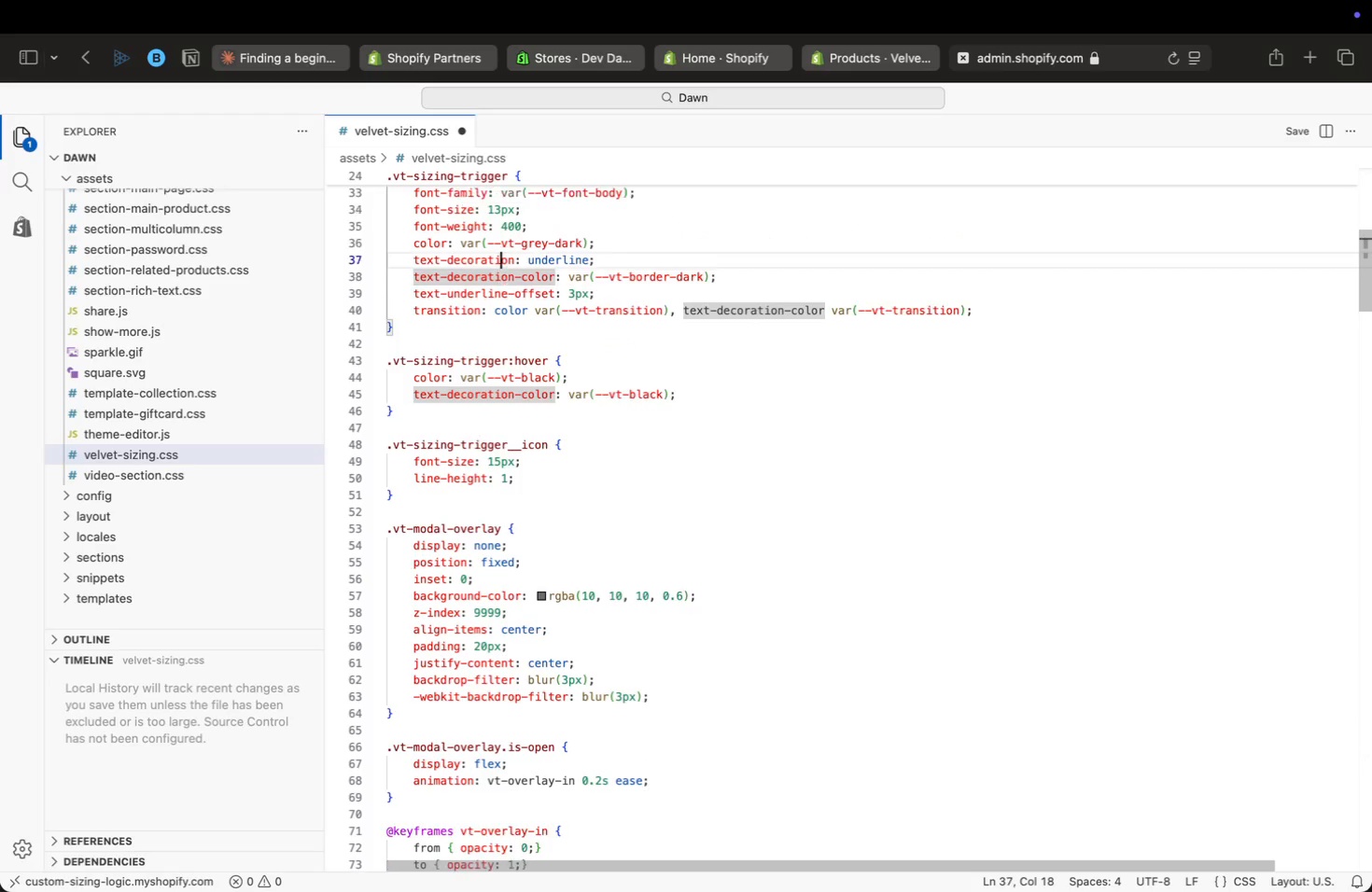 
key(ArrowUp)
 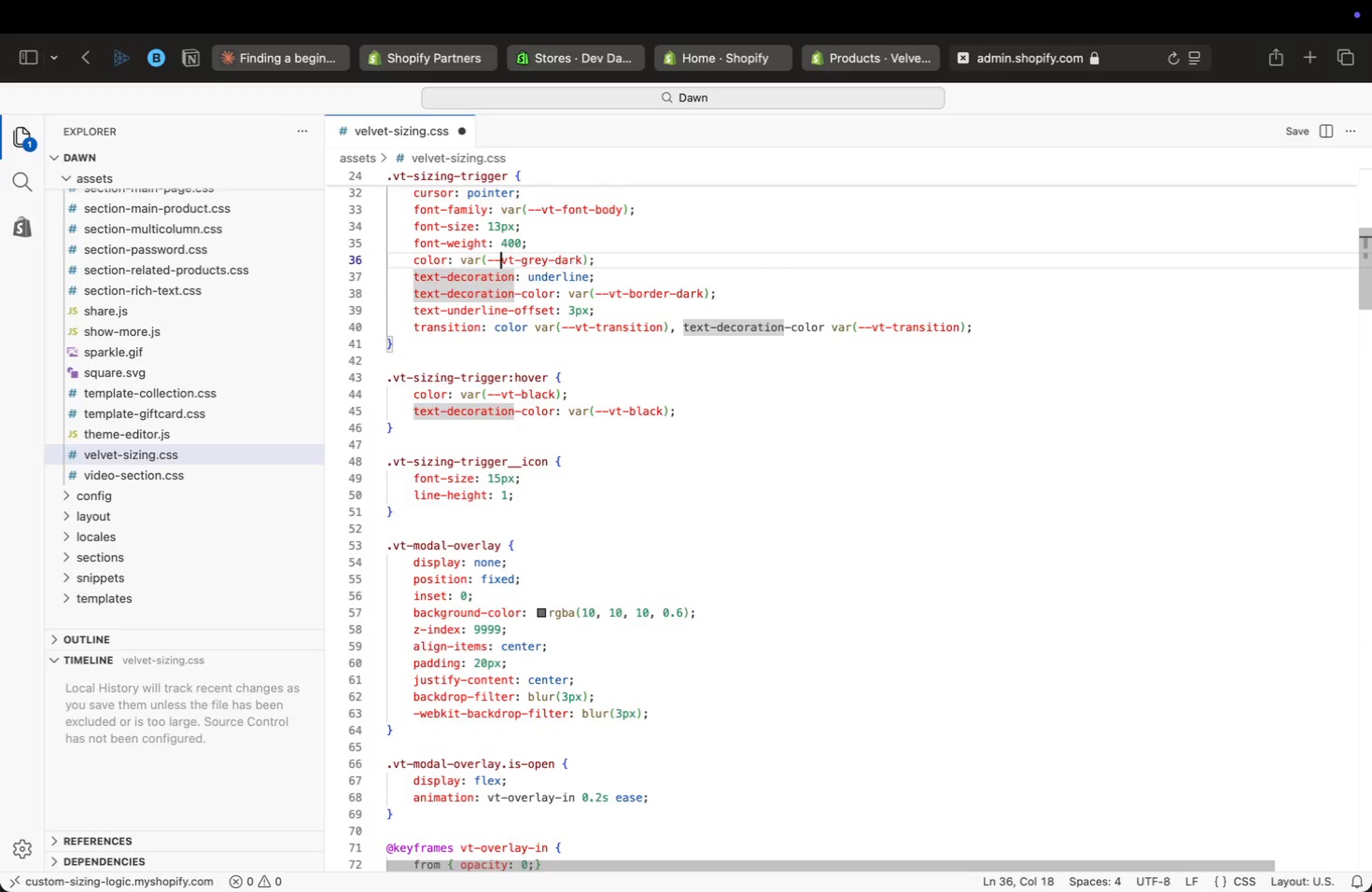 
key(ArrowUp)
 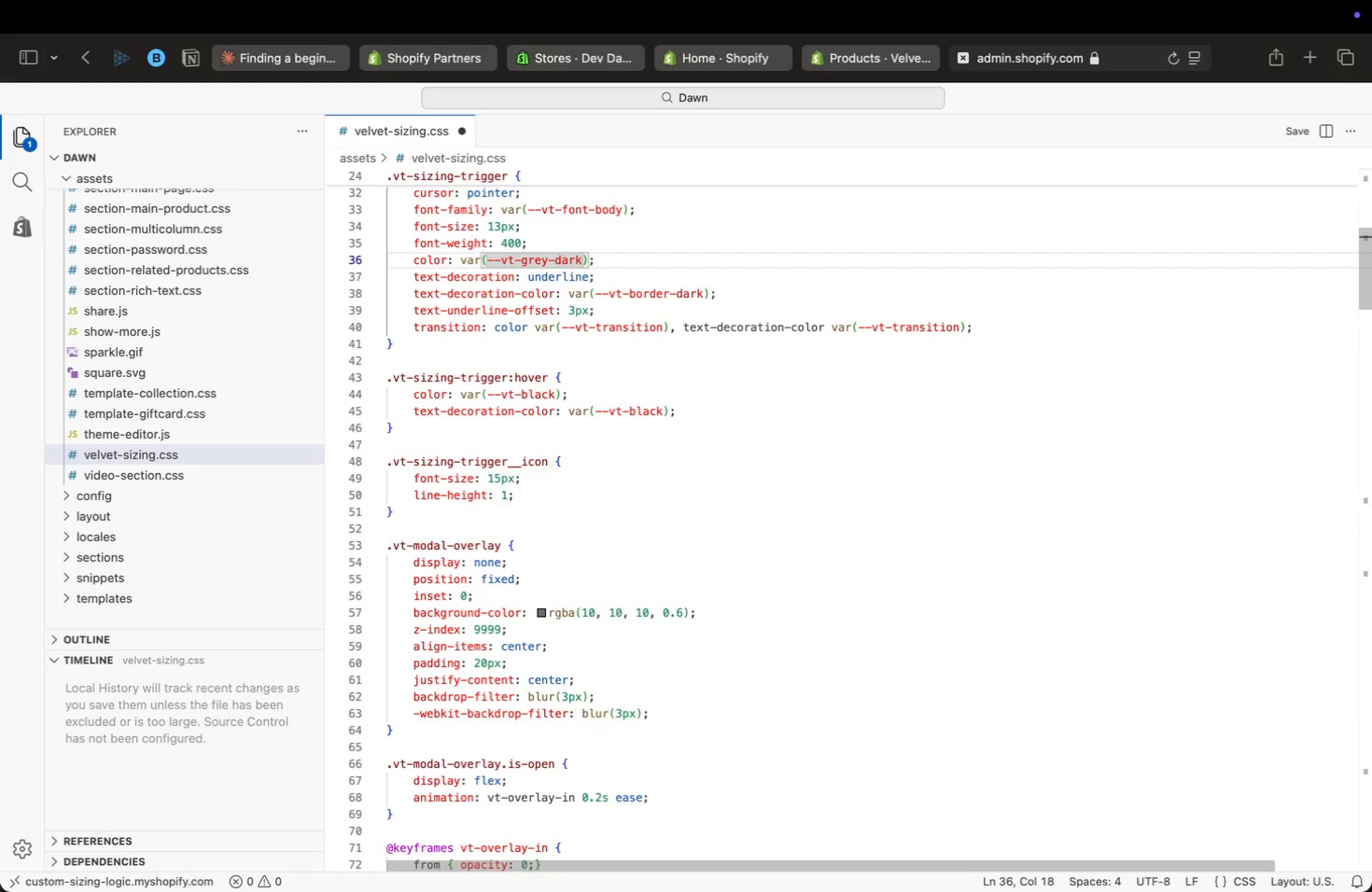 
key(ArrowDown)
 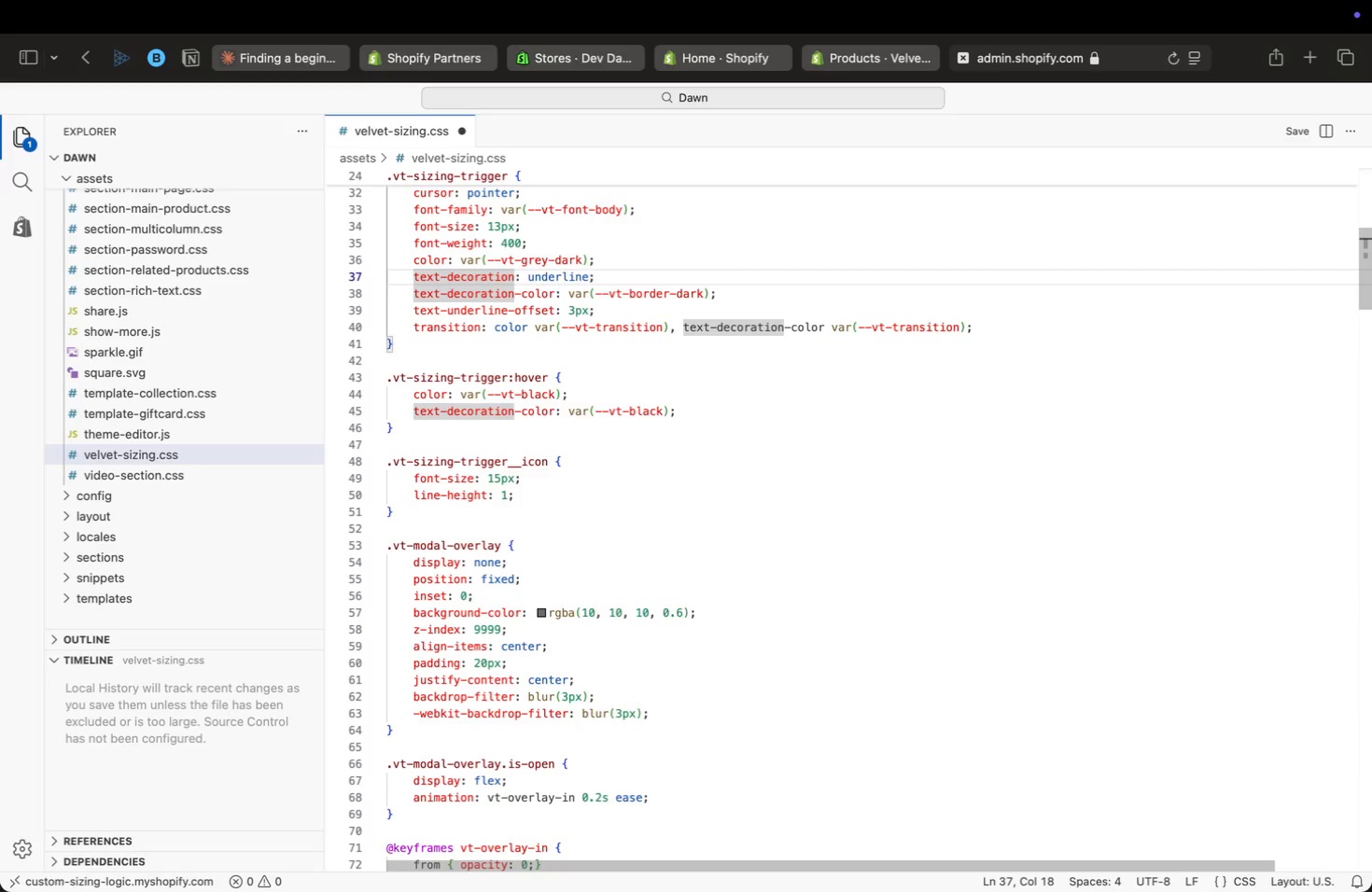 
key(ArrowUp)
 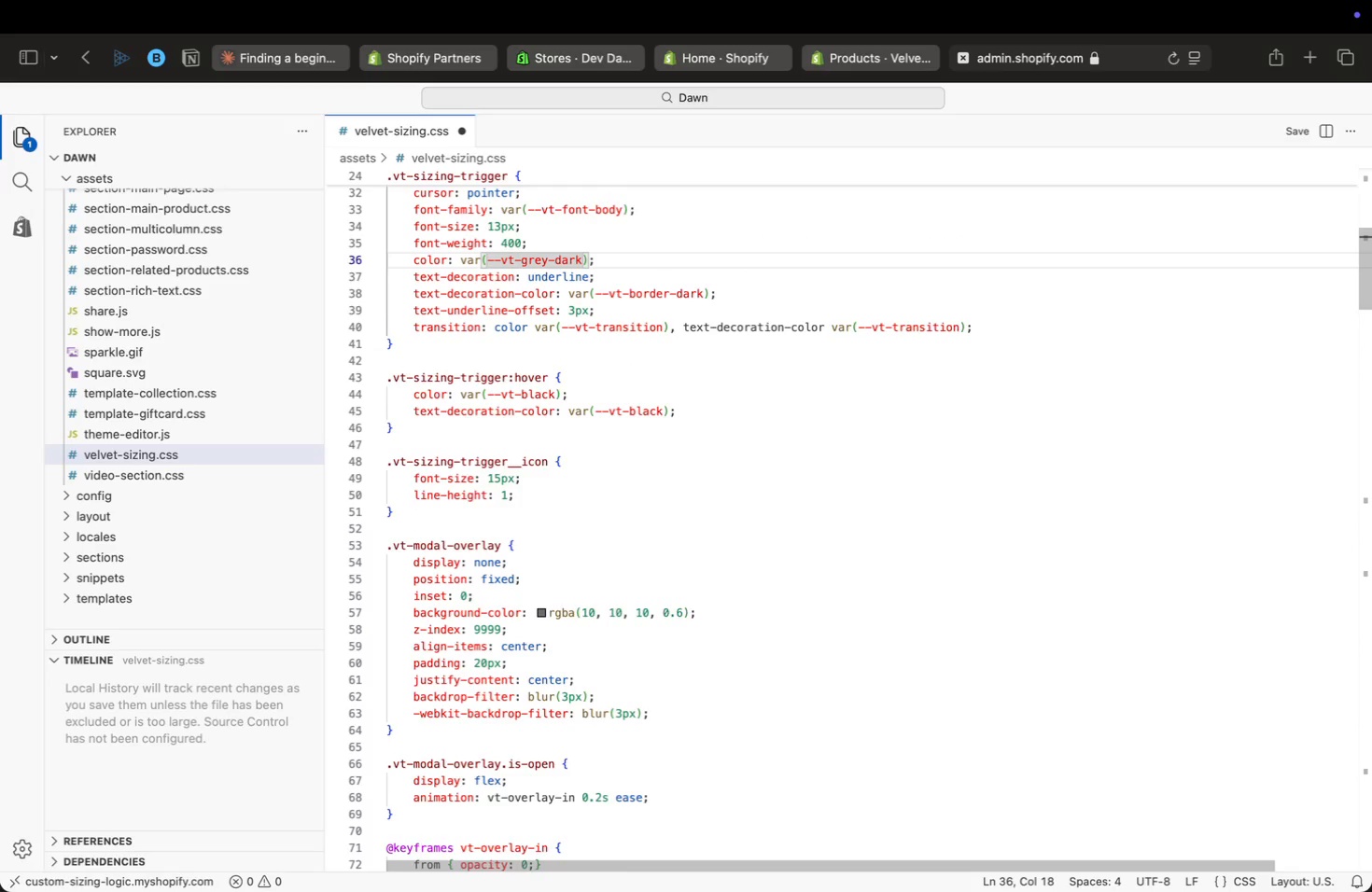 
key(ArrowUp)
 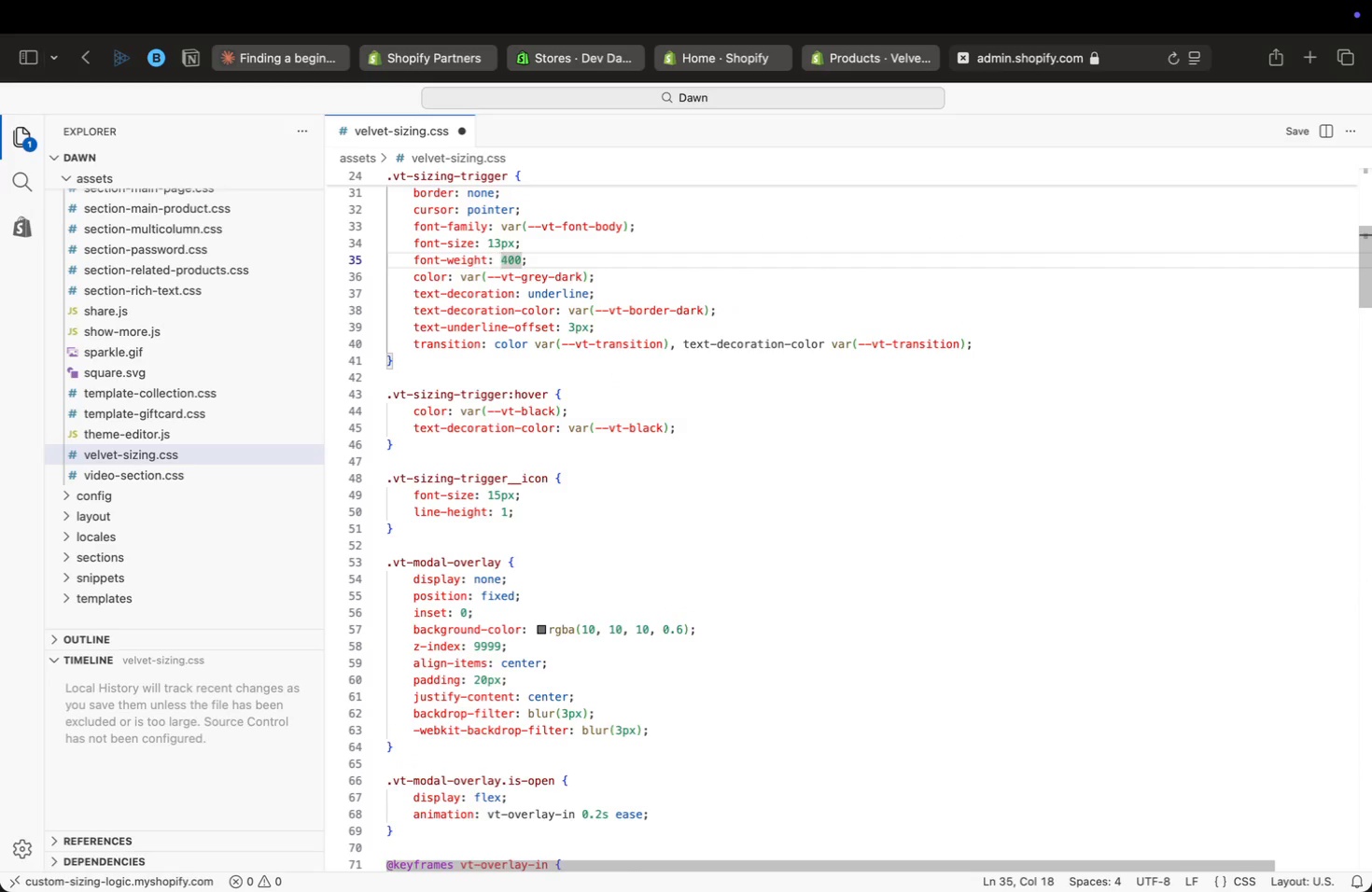 
key(ArrowUp)
 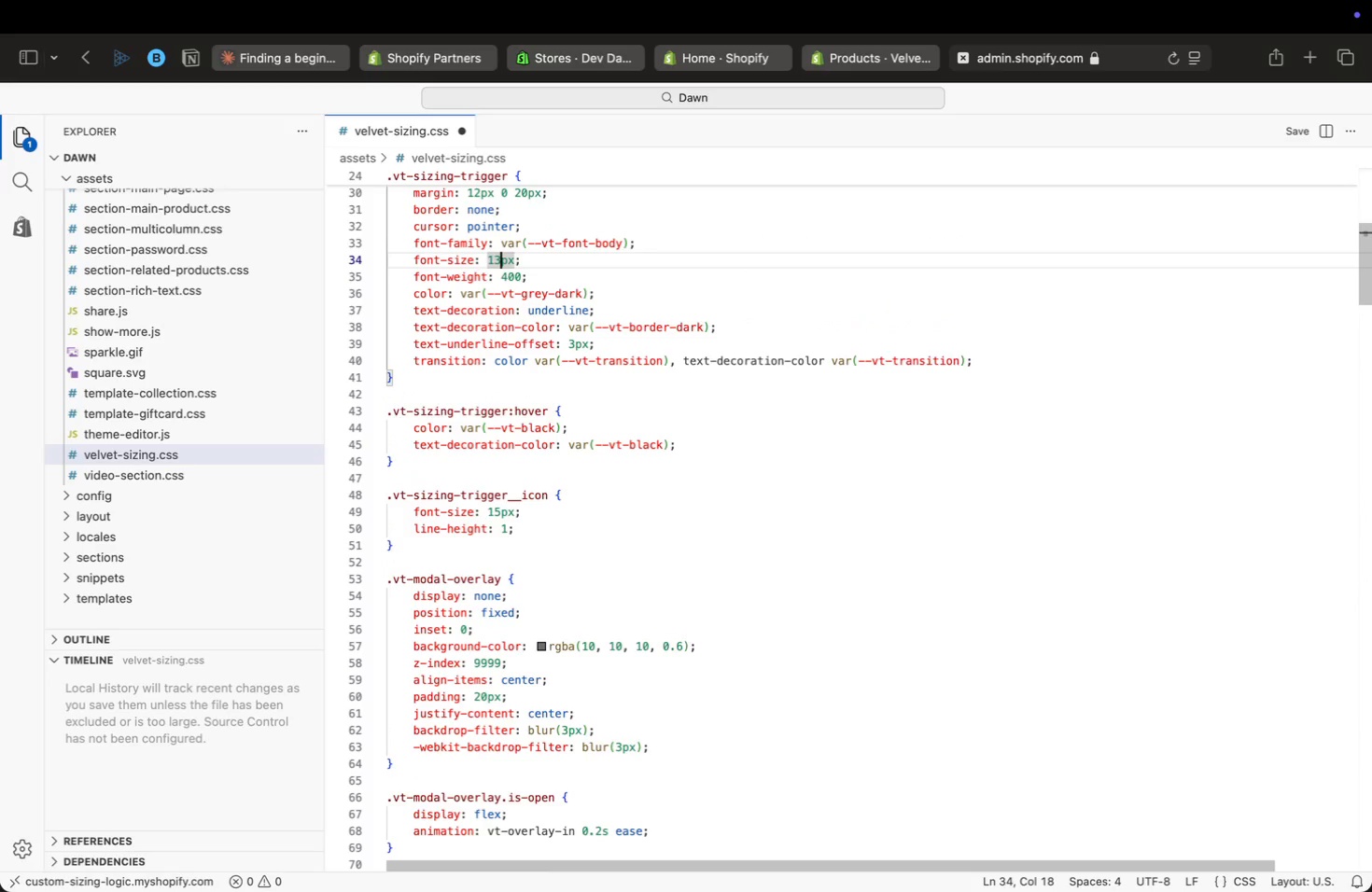 
key(ArrowUp)
 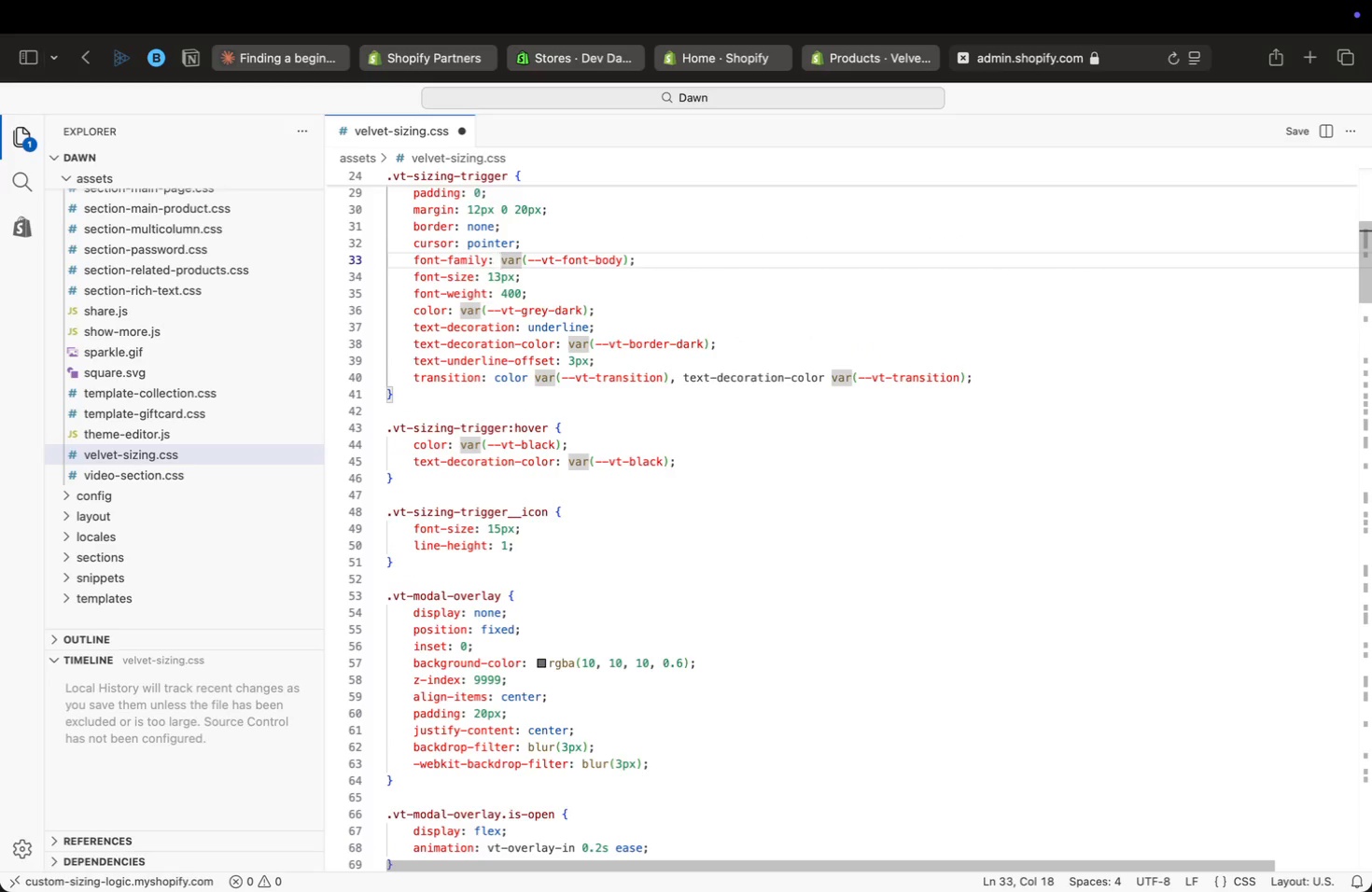 
key(ArrowUp)
 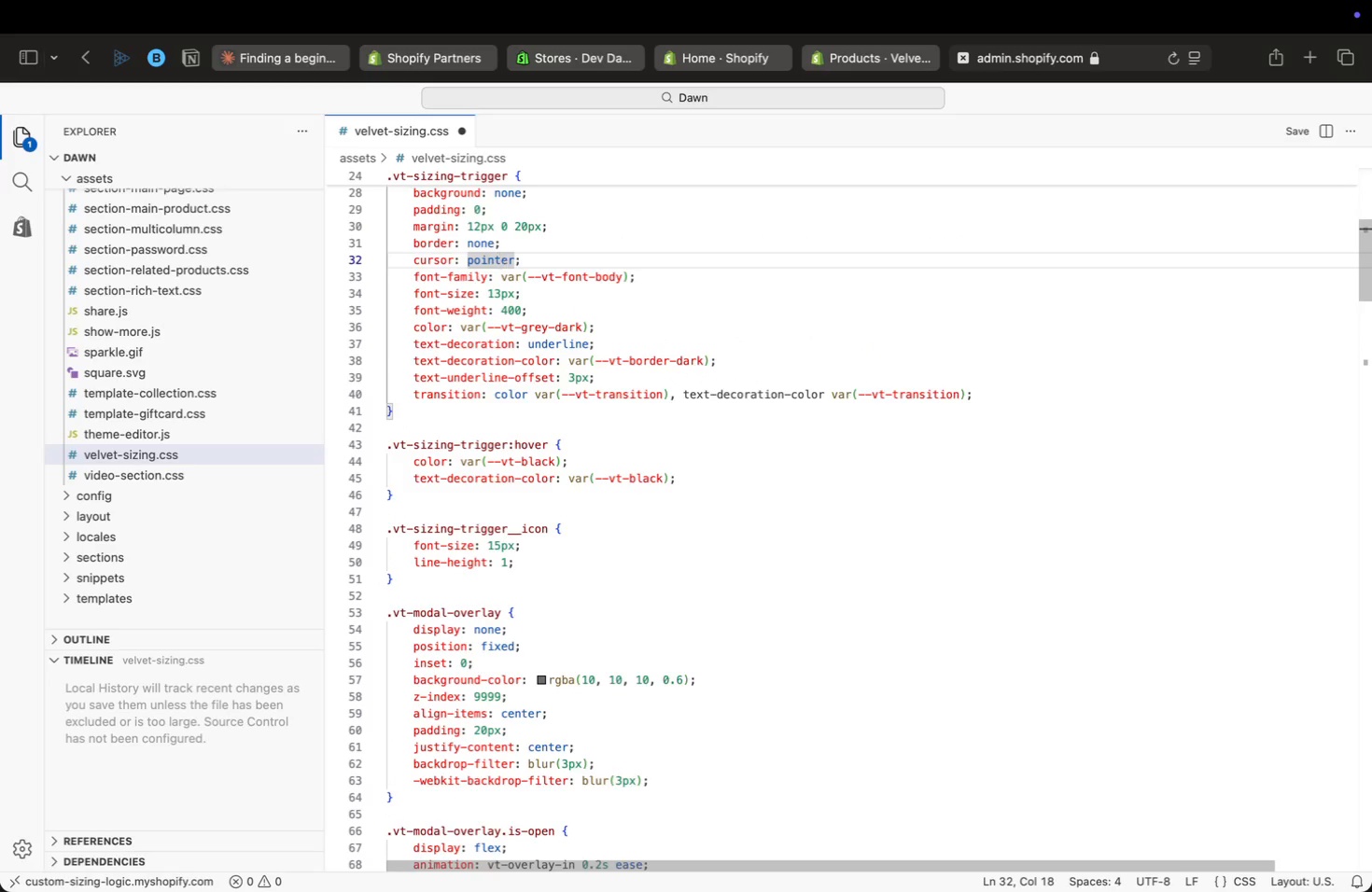 
key(ArrowUp)
 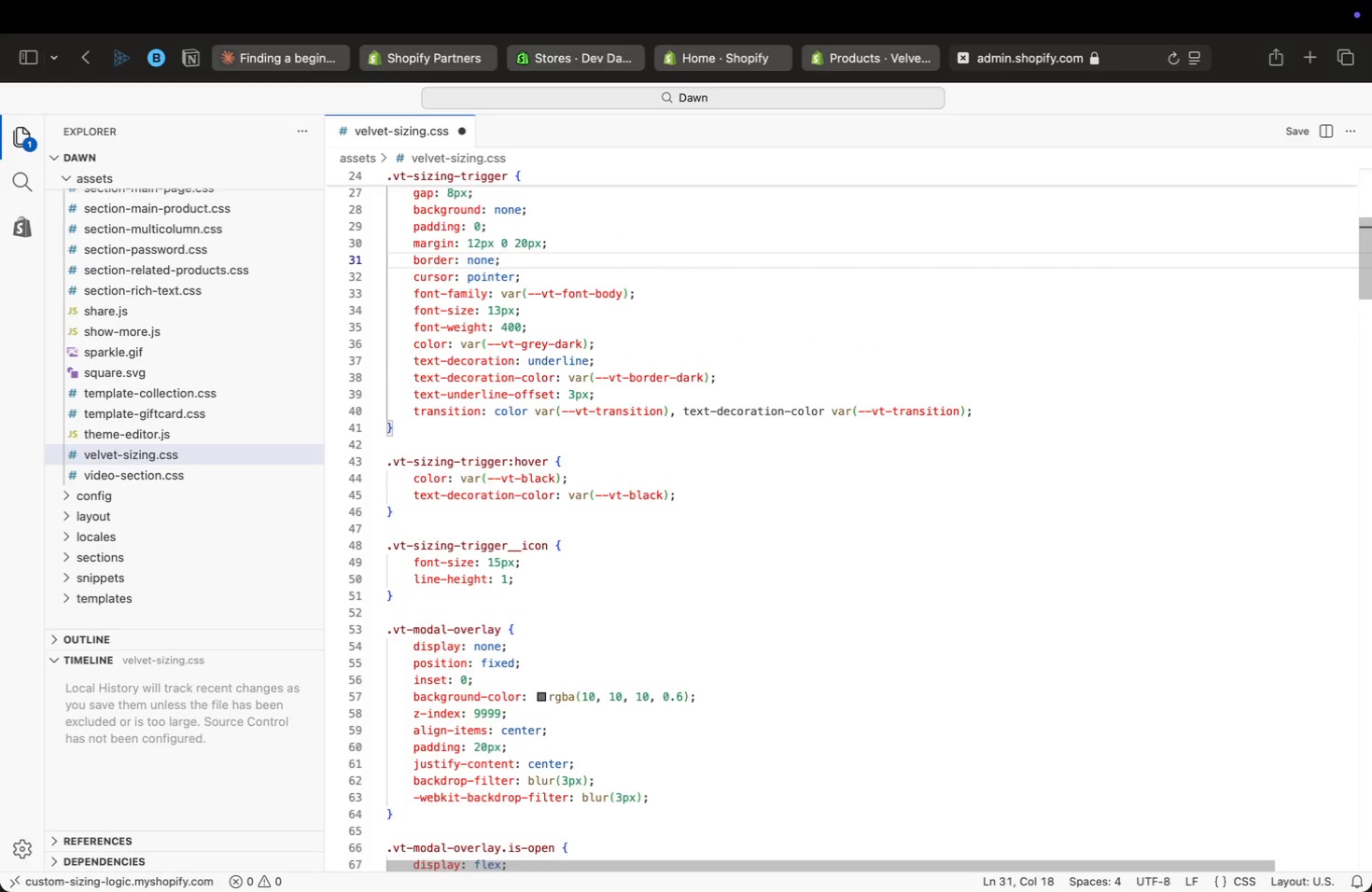 
key(ArrowUp)
 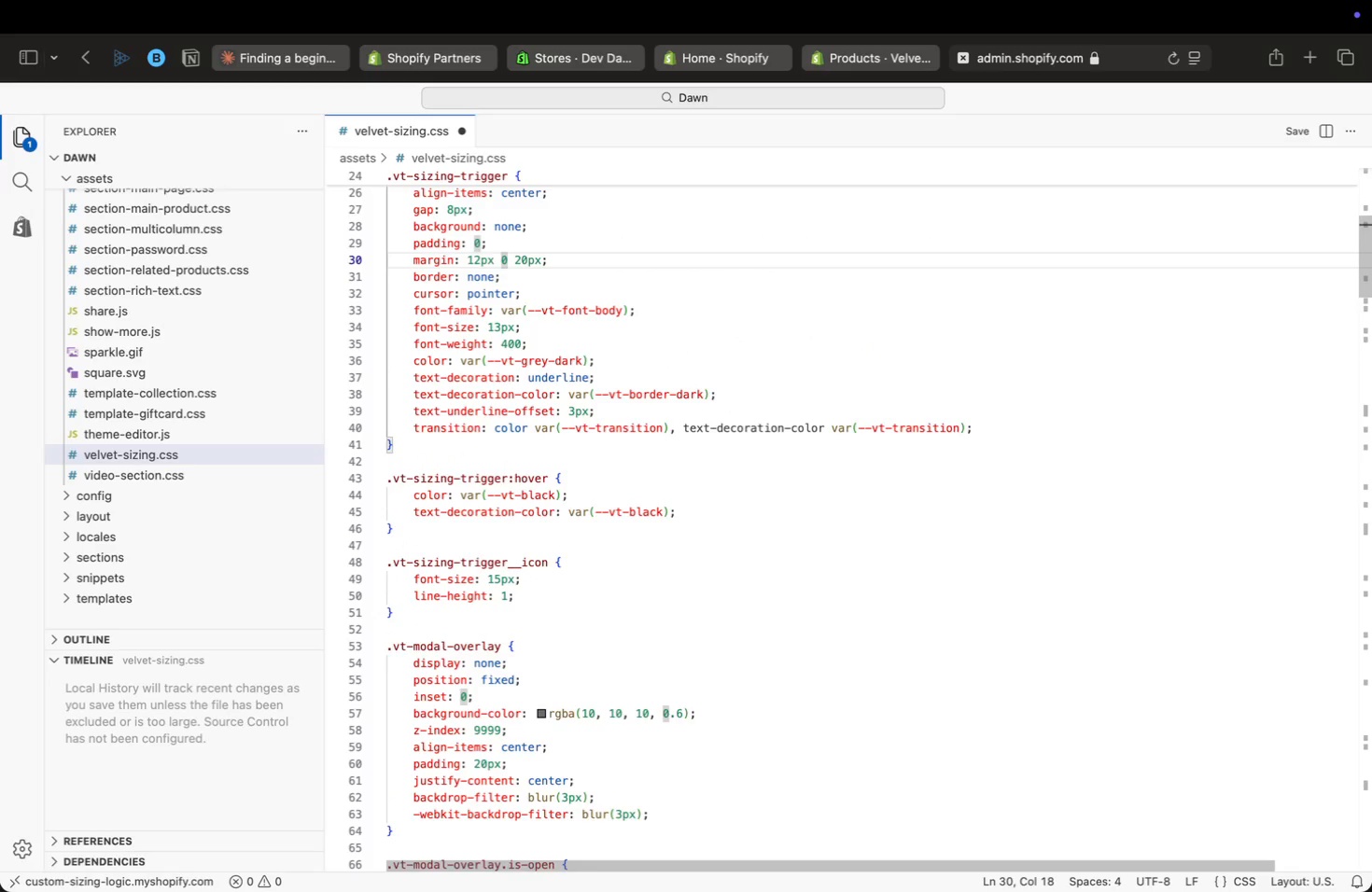 
key(ArrowUp)
 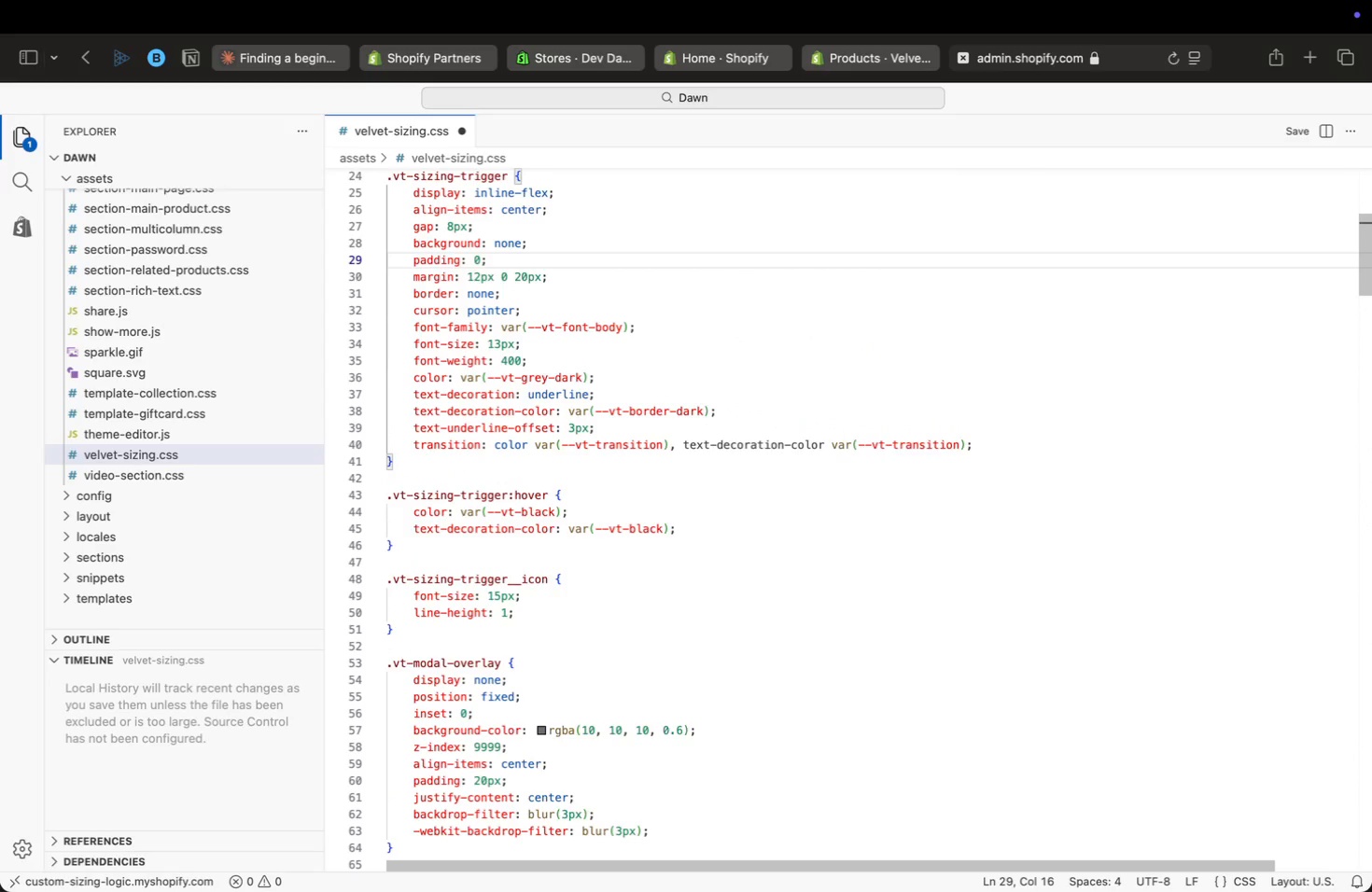 
key(ArrowUp)
 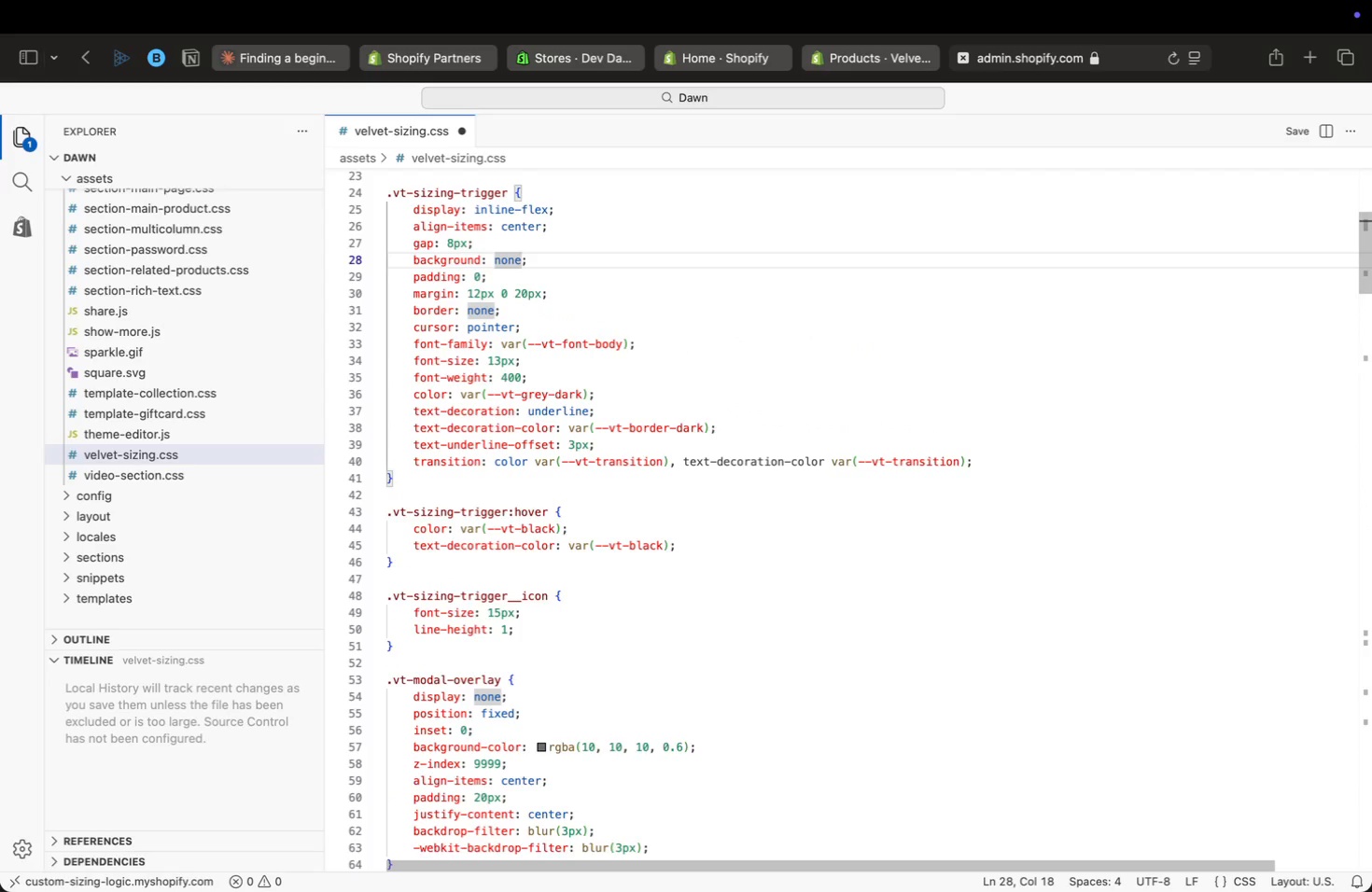 
key(ArrowUp)
 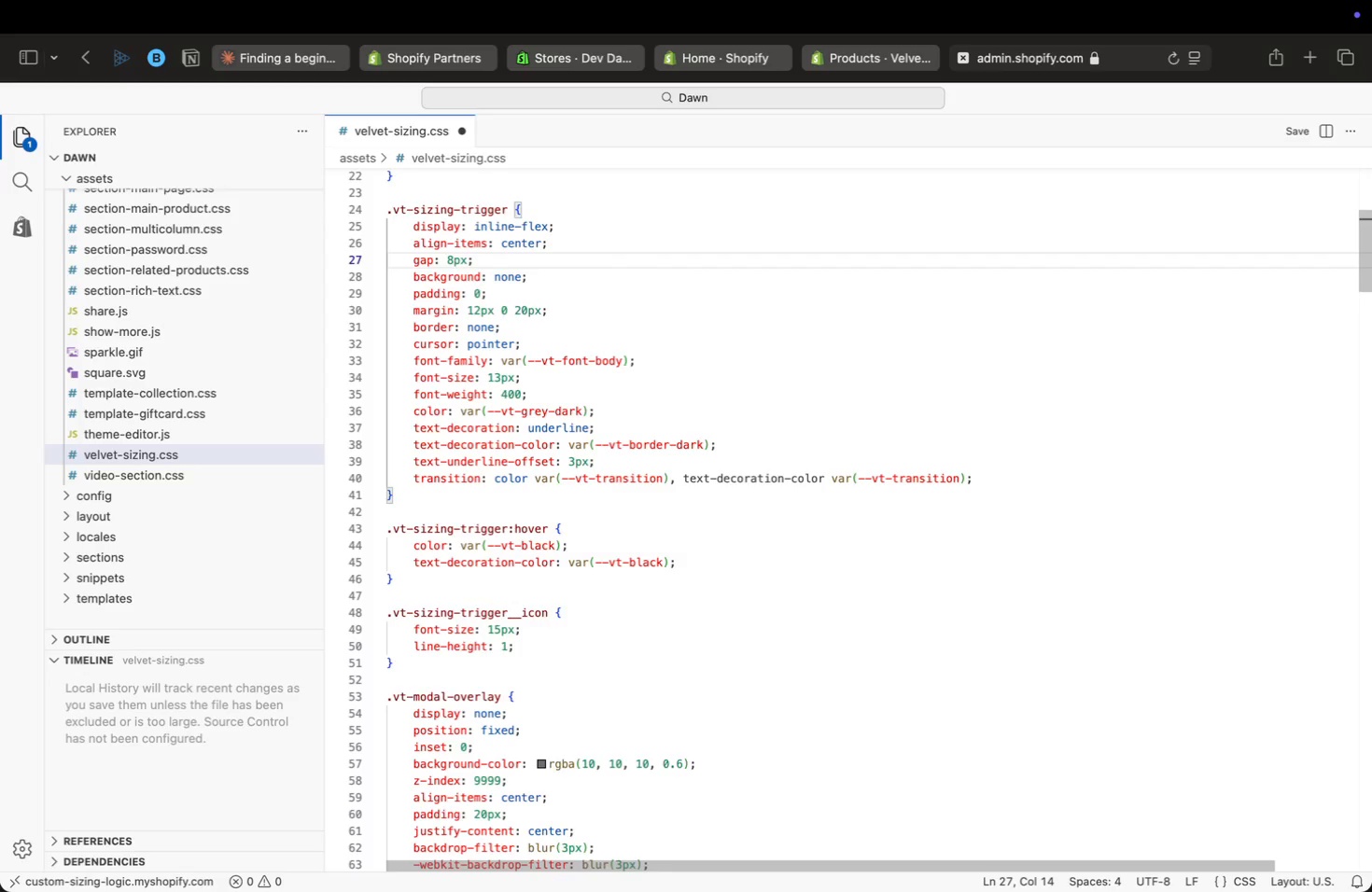 
key(ArrowUp)
 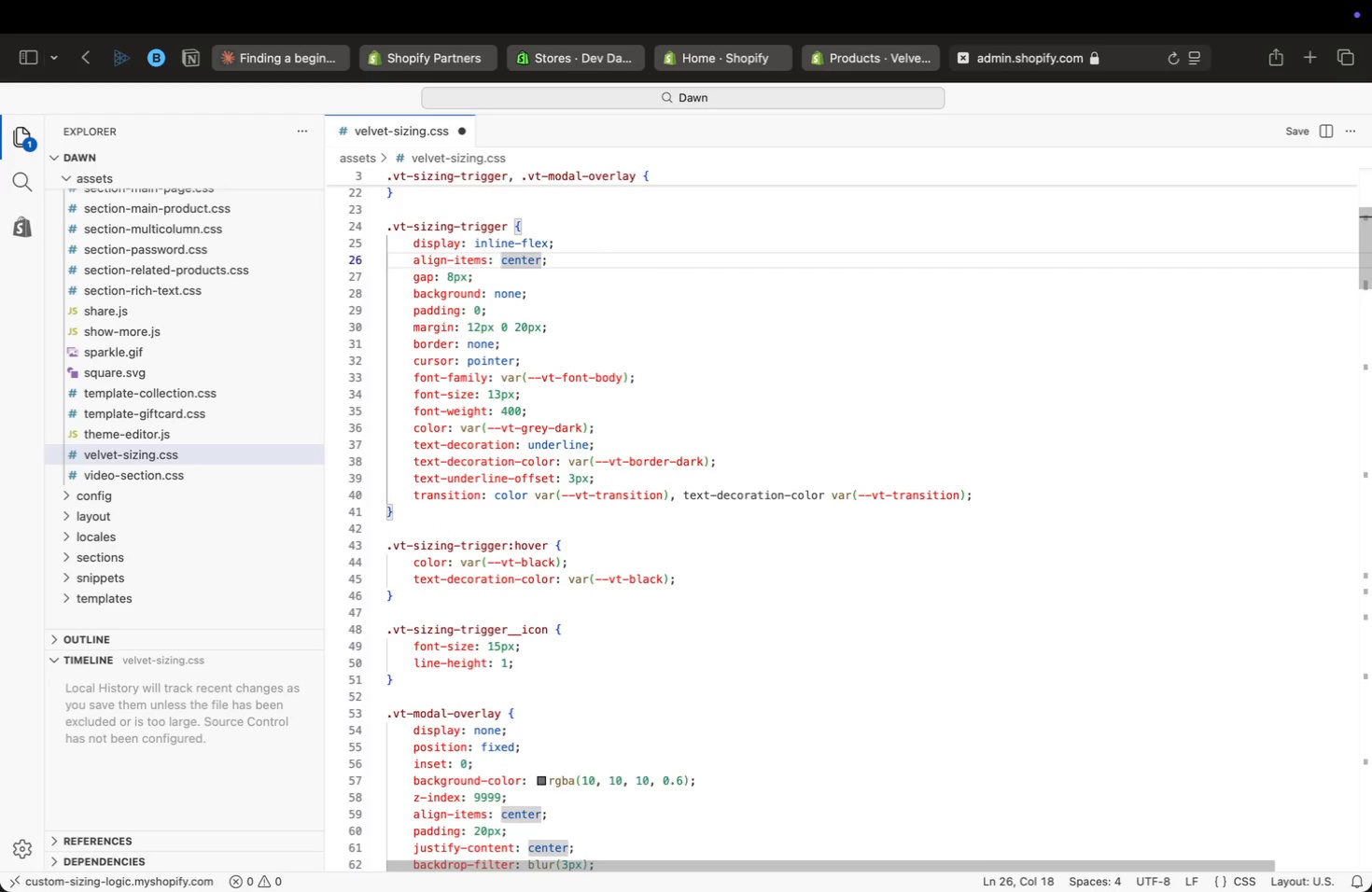 
key(ArrowUp)
 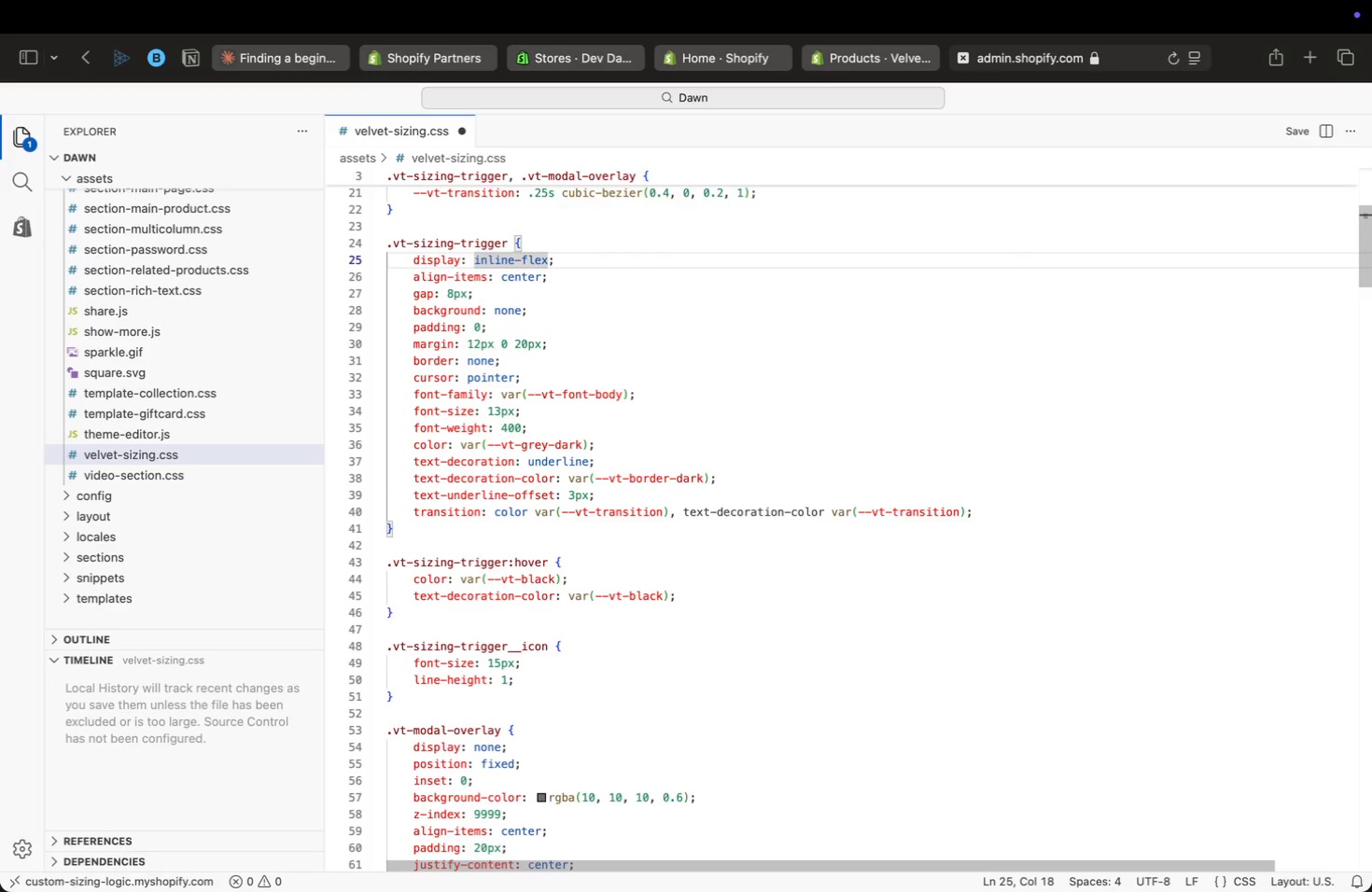 
key(ArrowUp)
 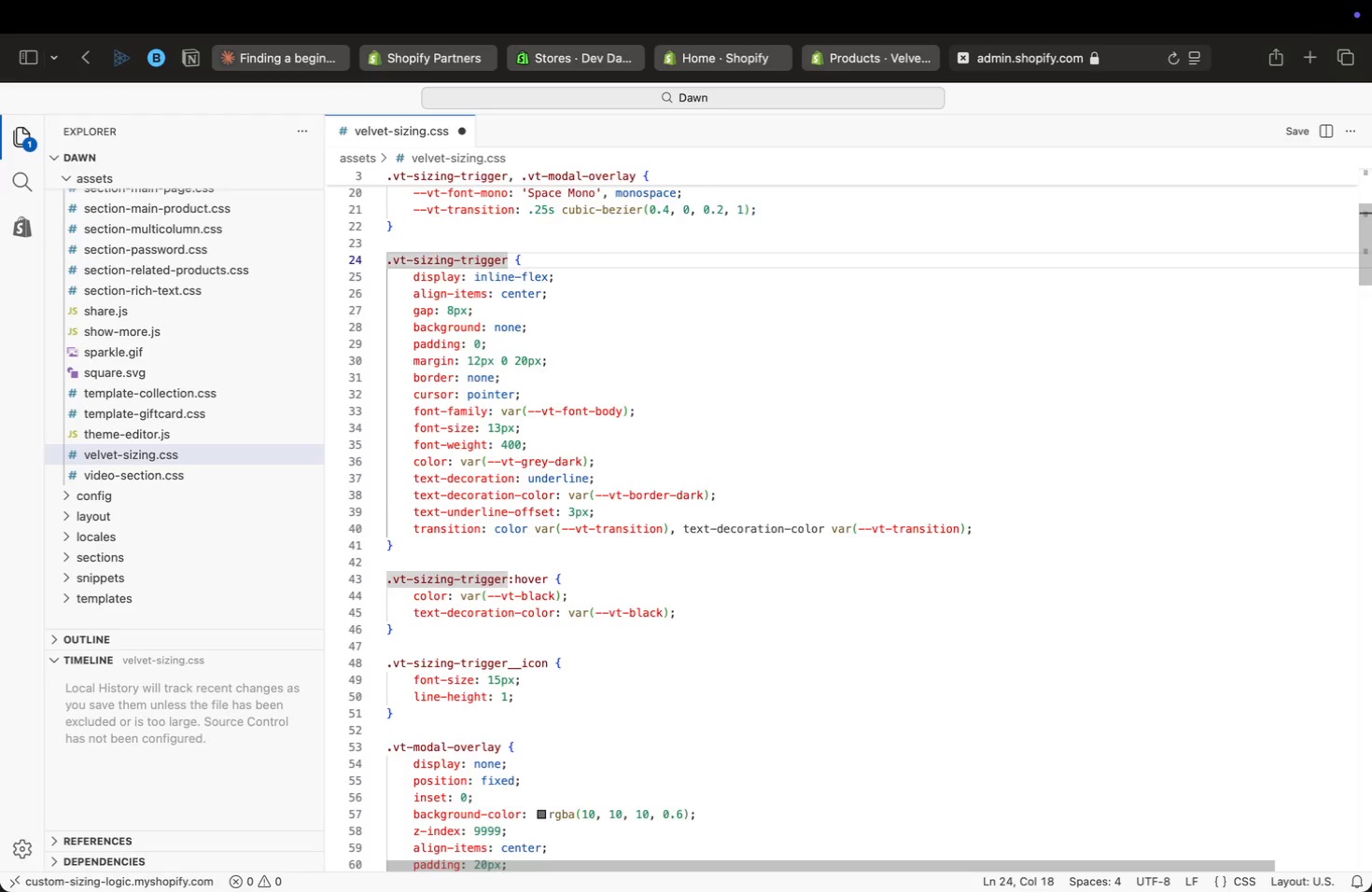 
key(ArrowUp)
 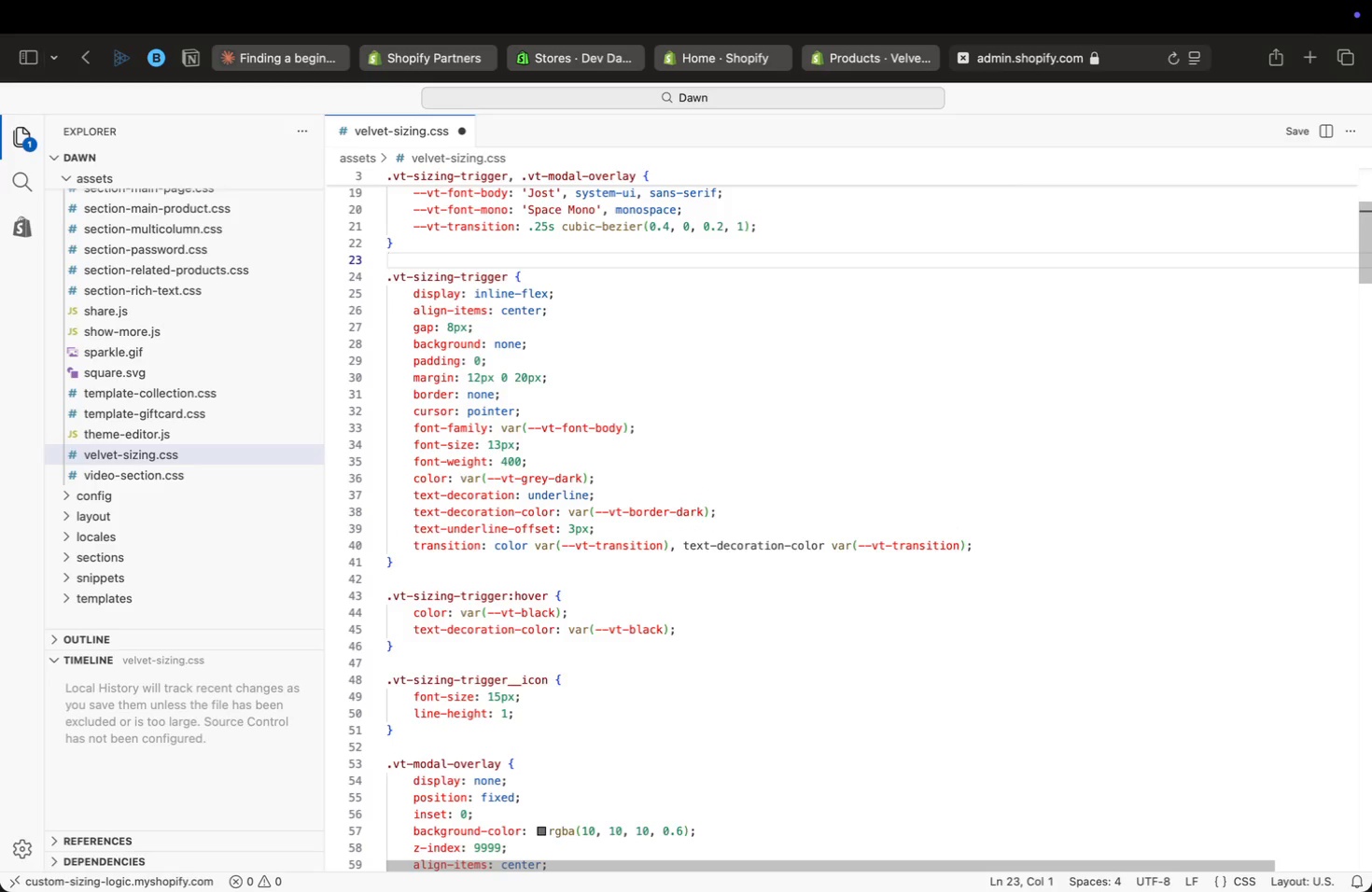 
key(ArrowUp)
 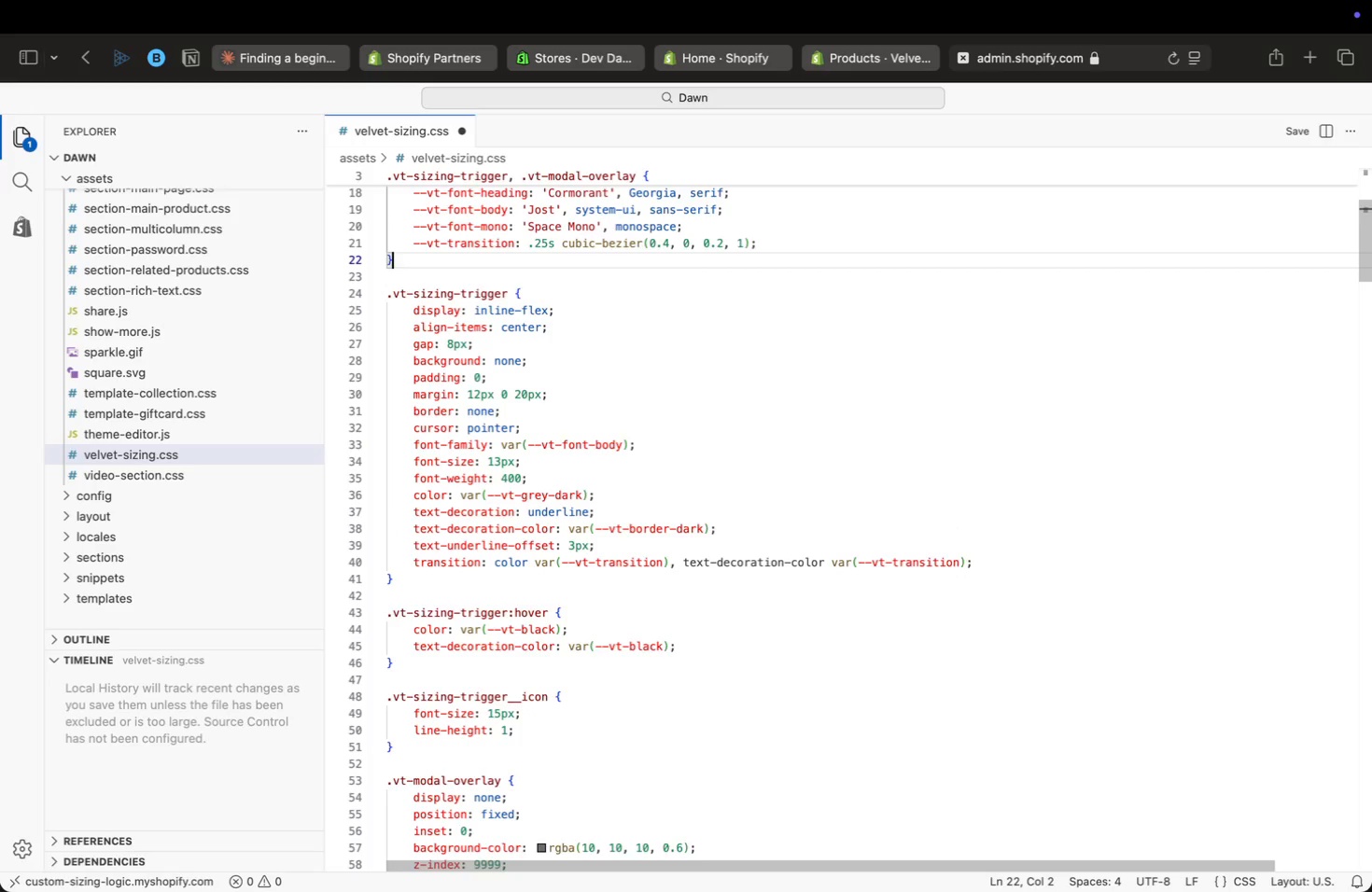 
key(ArrowUp)
 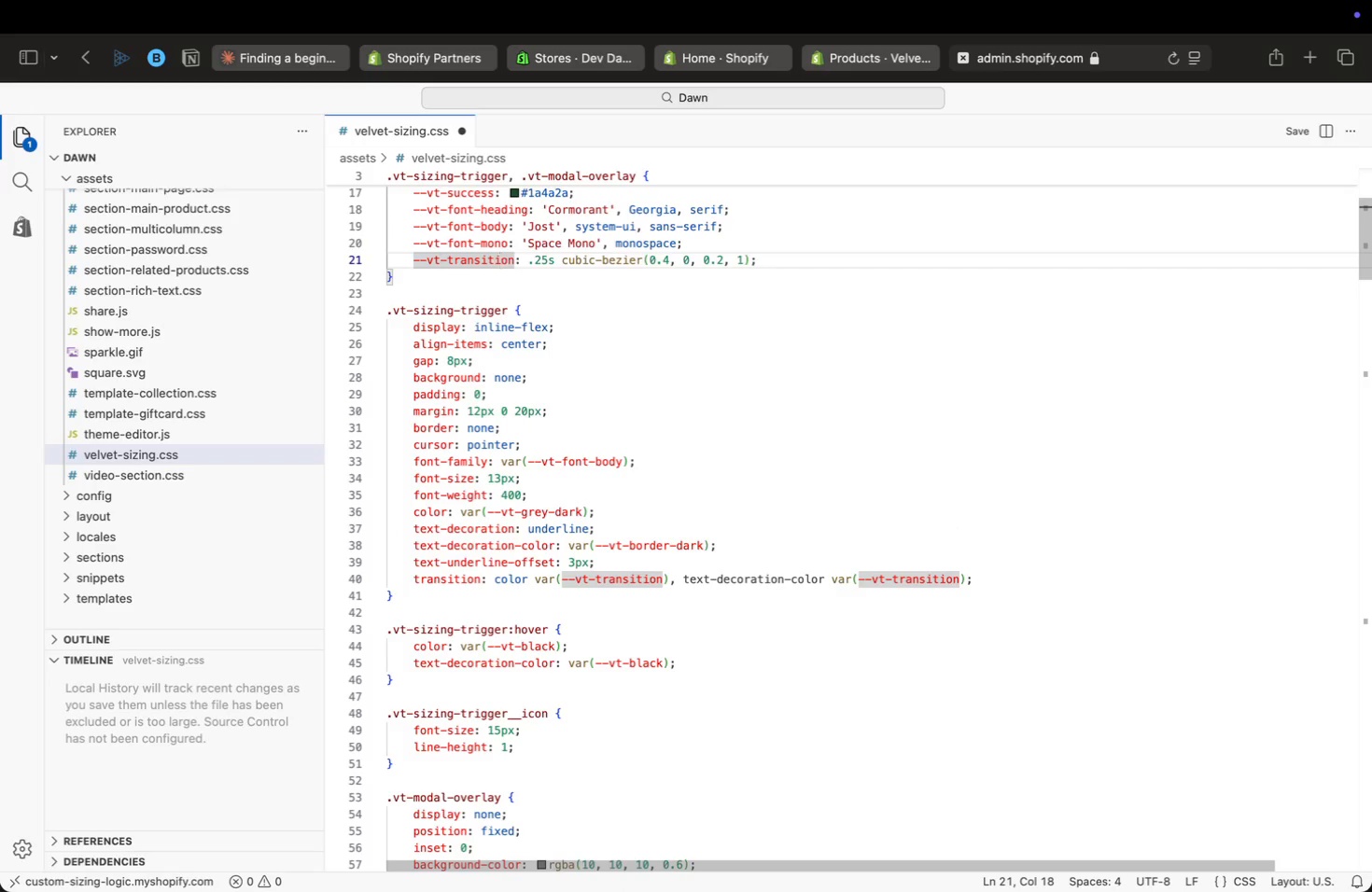 
key(ArrowUp)
 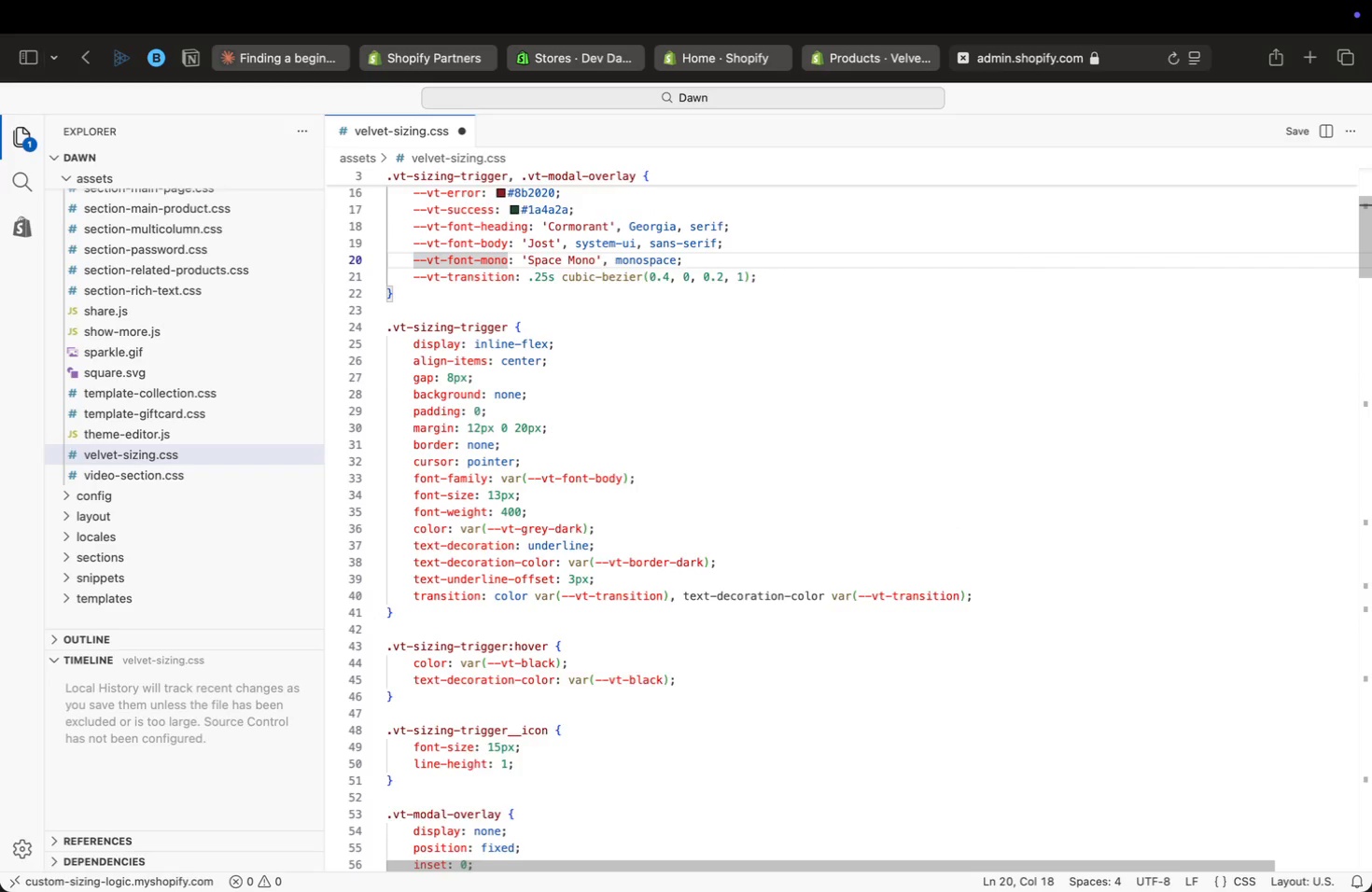 
key(ArrowUp)
 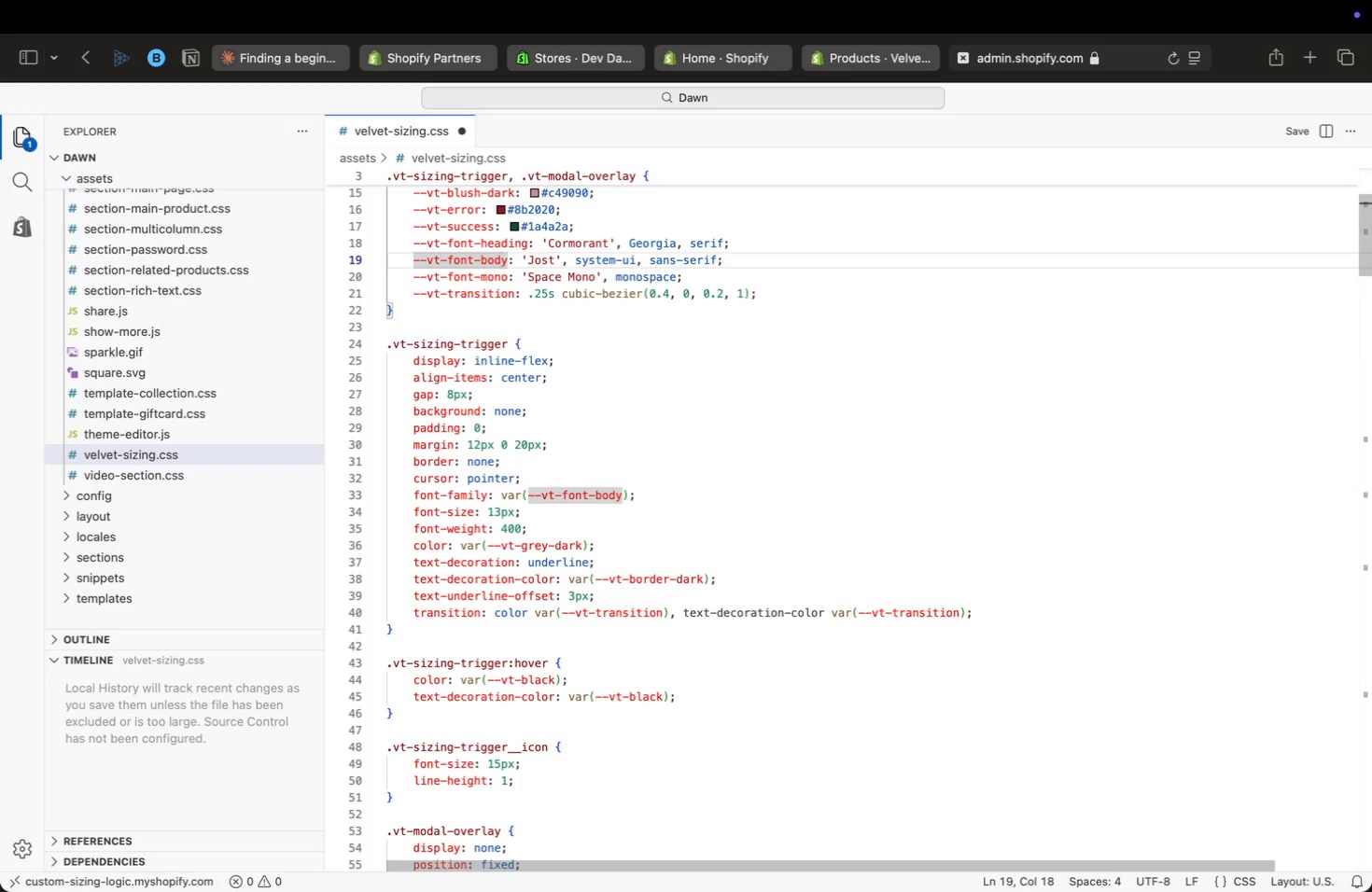 
key(ArrowUp)
 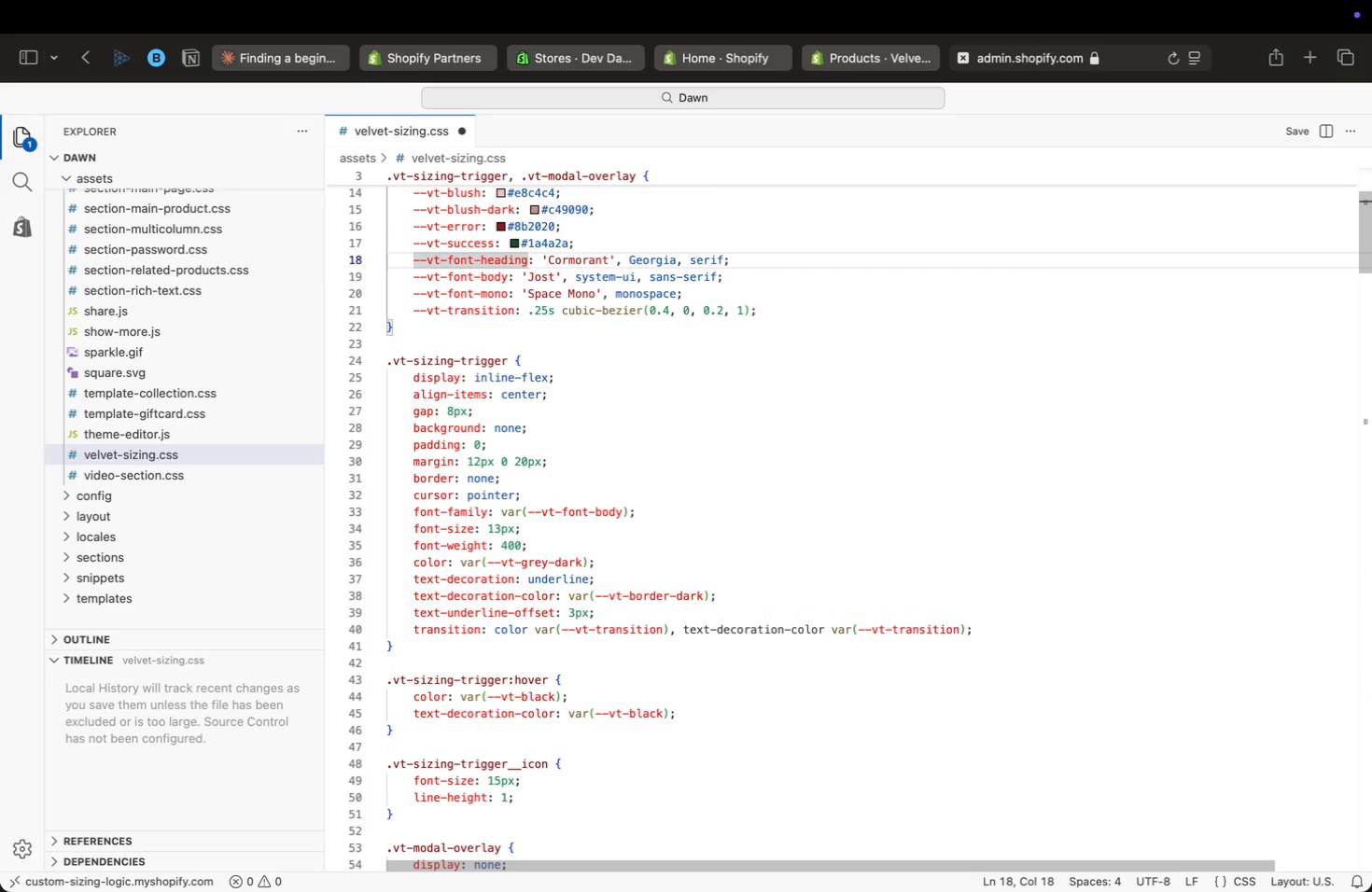 
key(ArrowUp)
 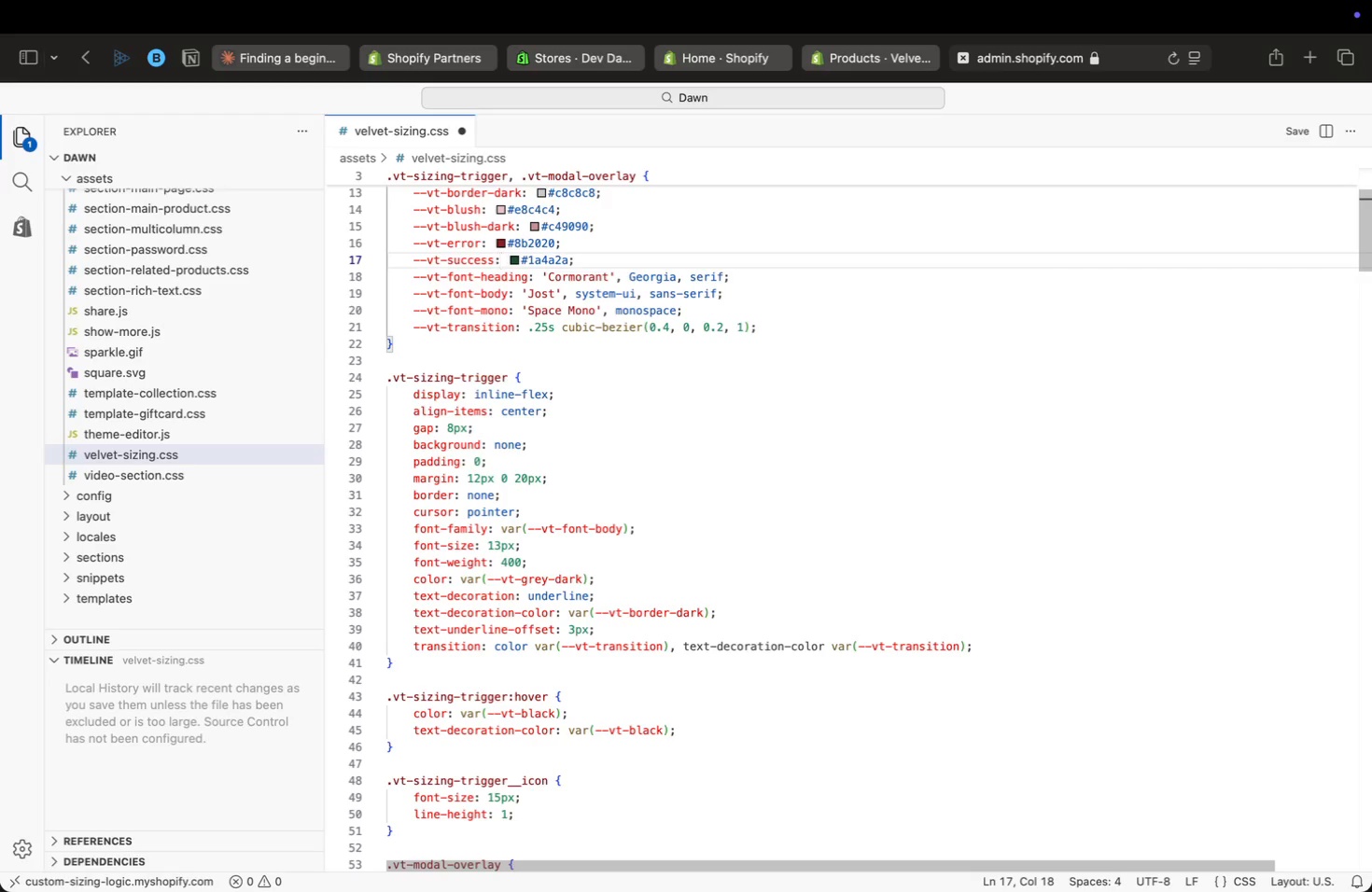 
key(ArrowUp)
 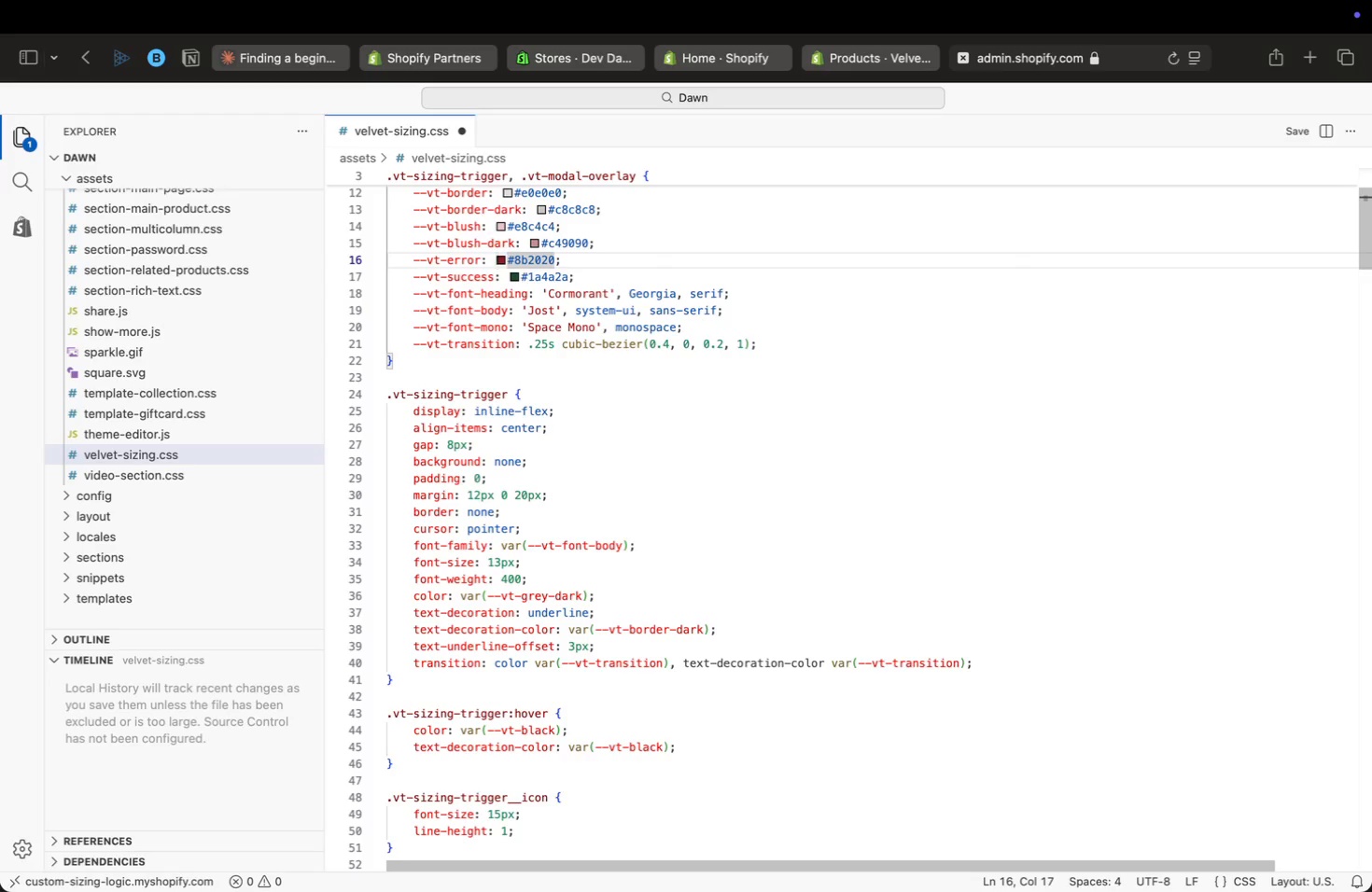 
key(ArrowUp)
 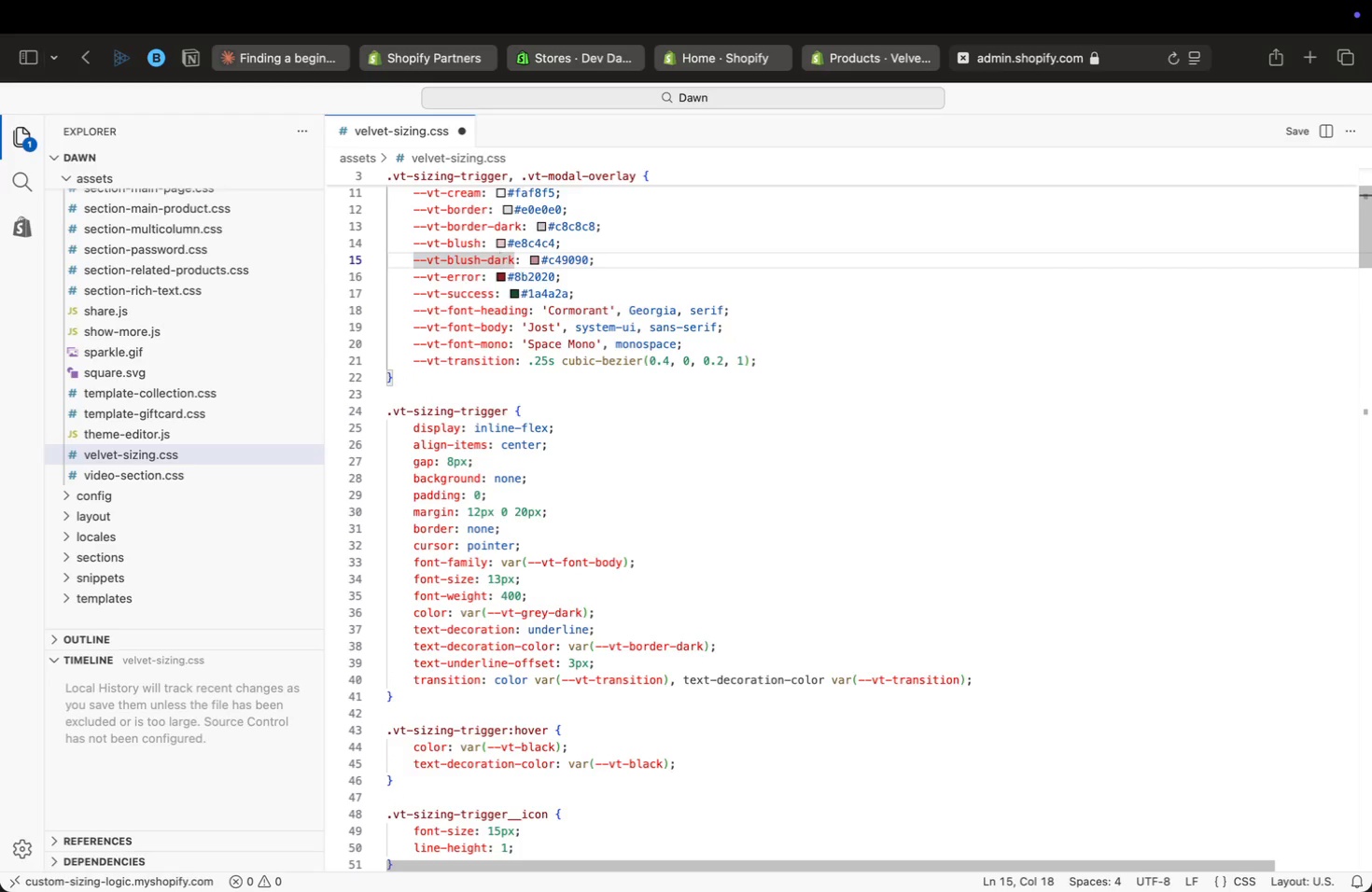 
key(ArrowUp)
 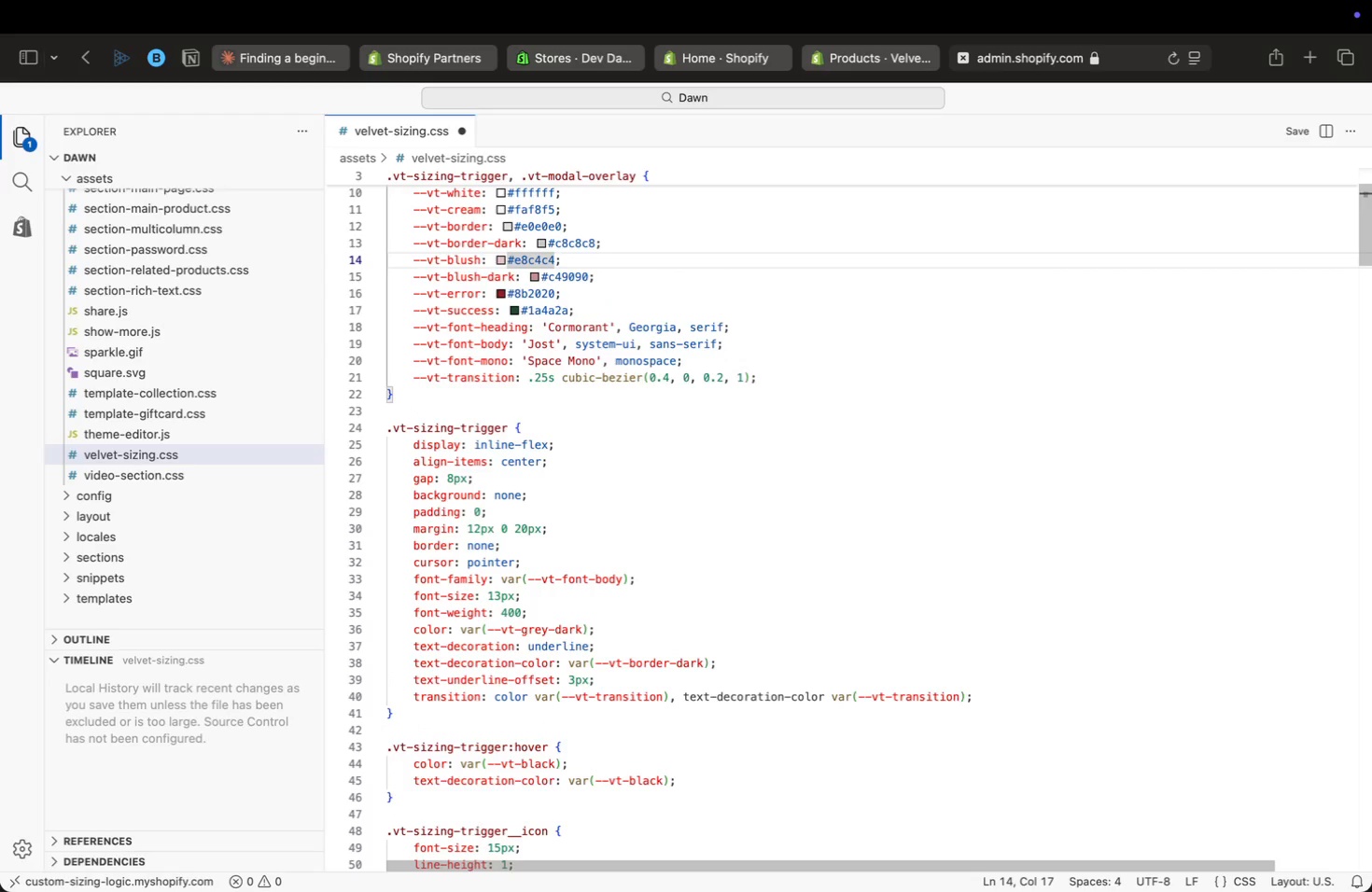 
key(ArrowUp)
 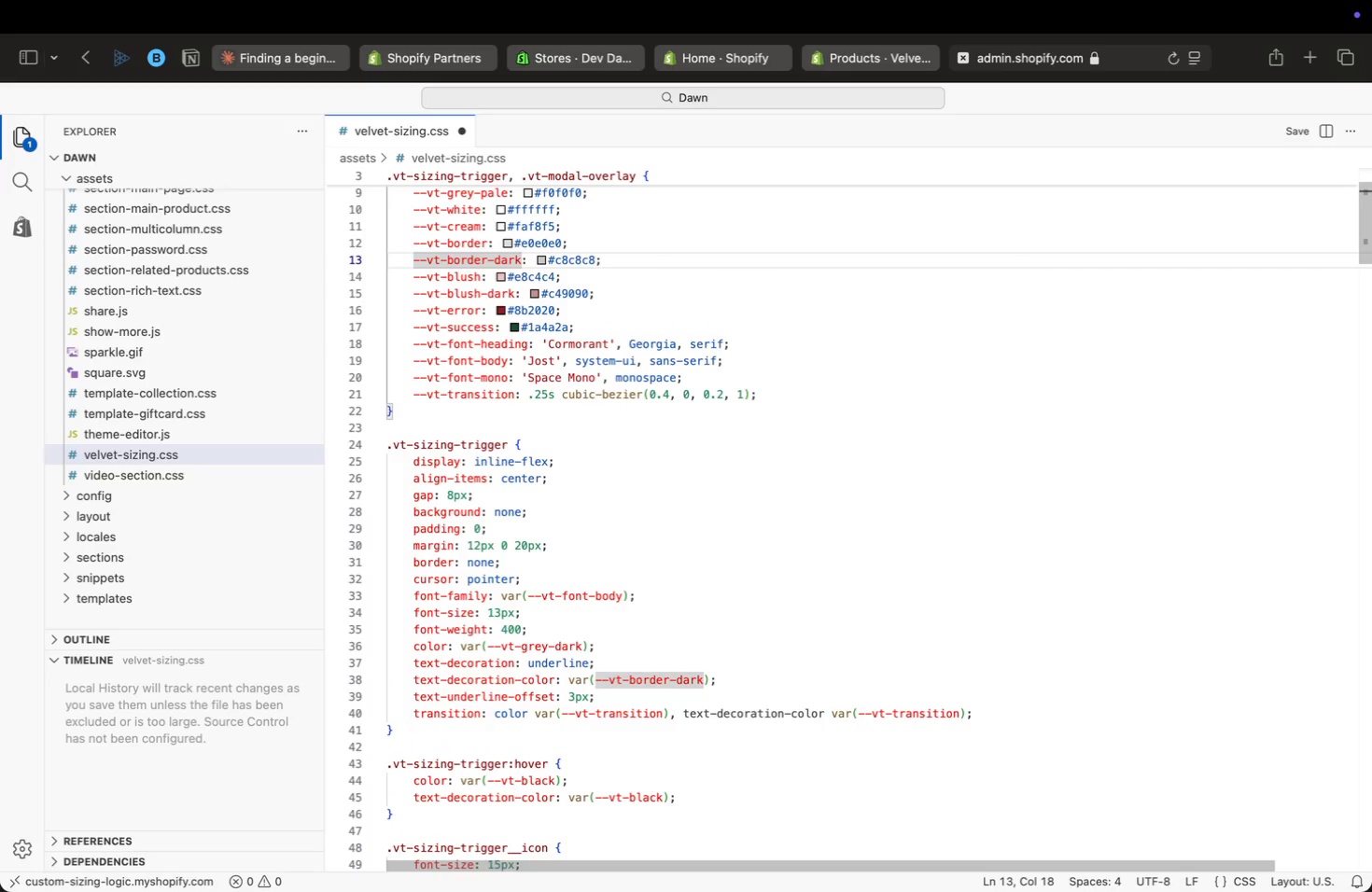 
key(ArrowUp)
 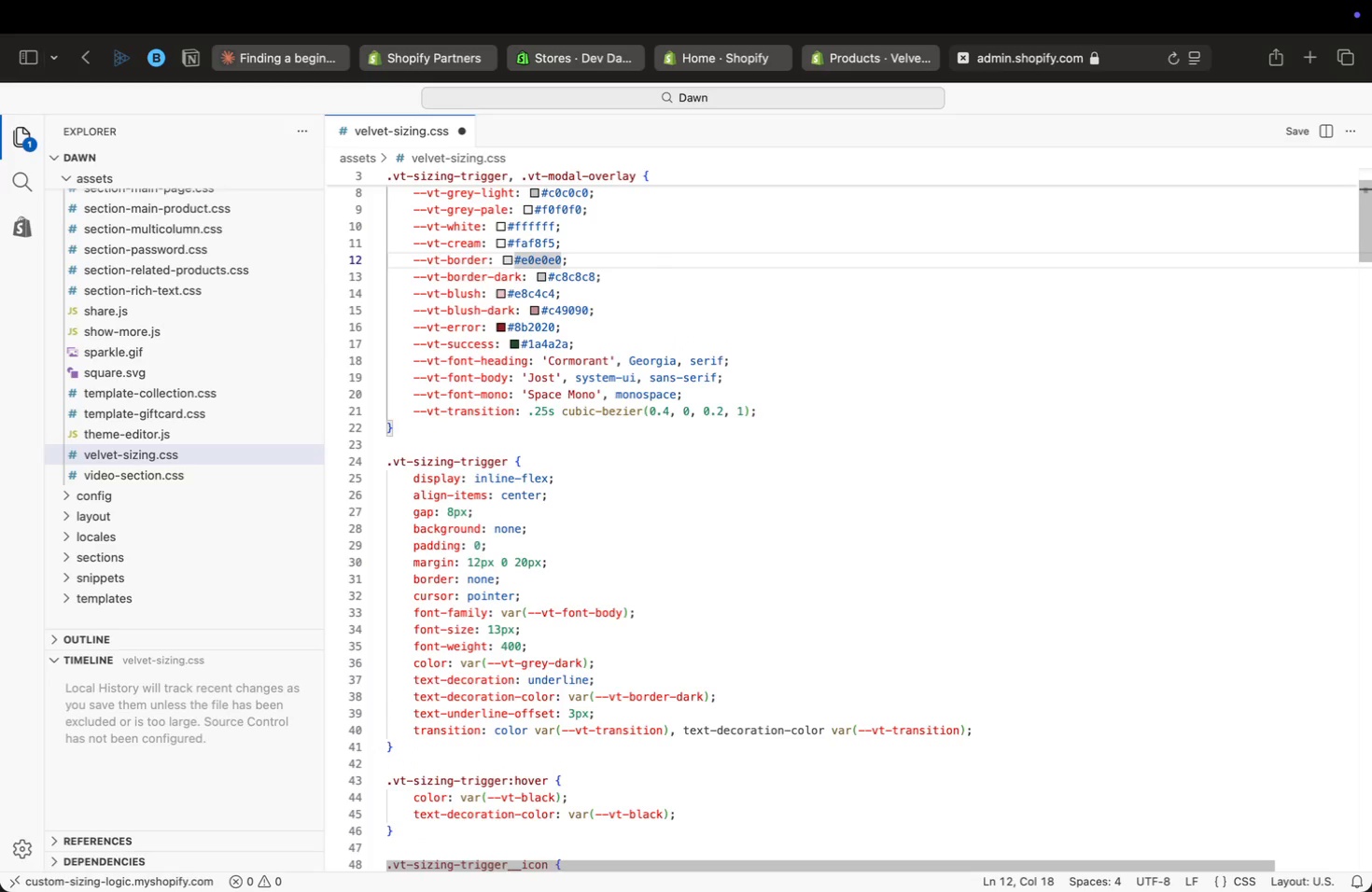 
key(ArrowUp)
 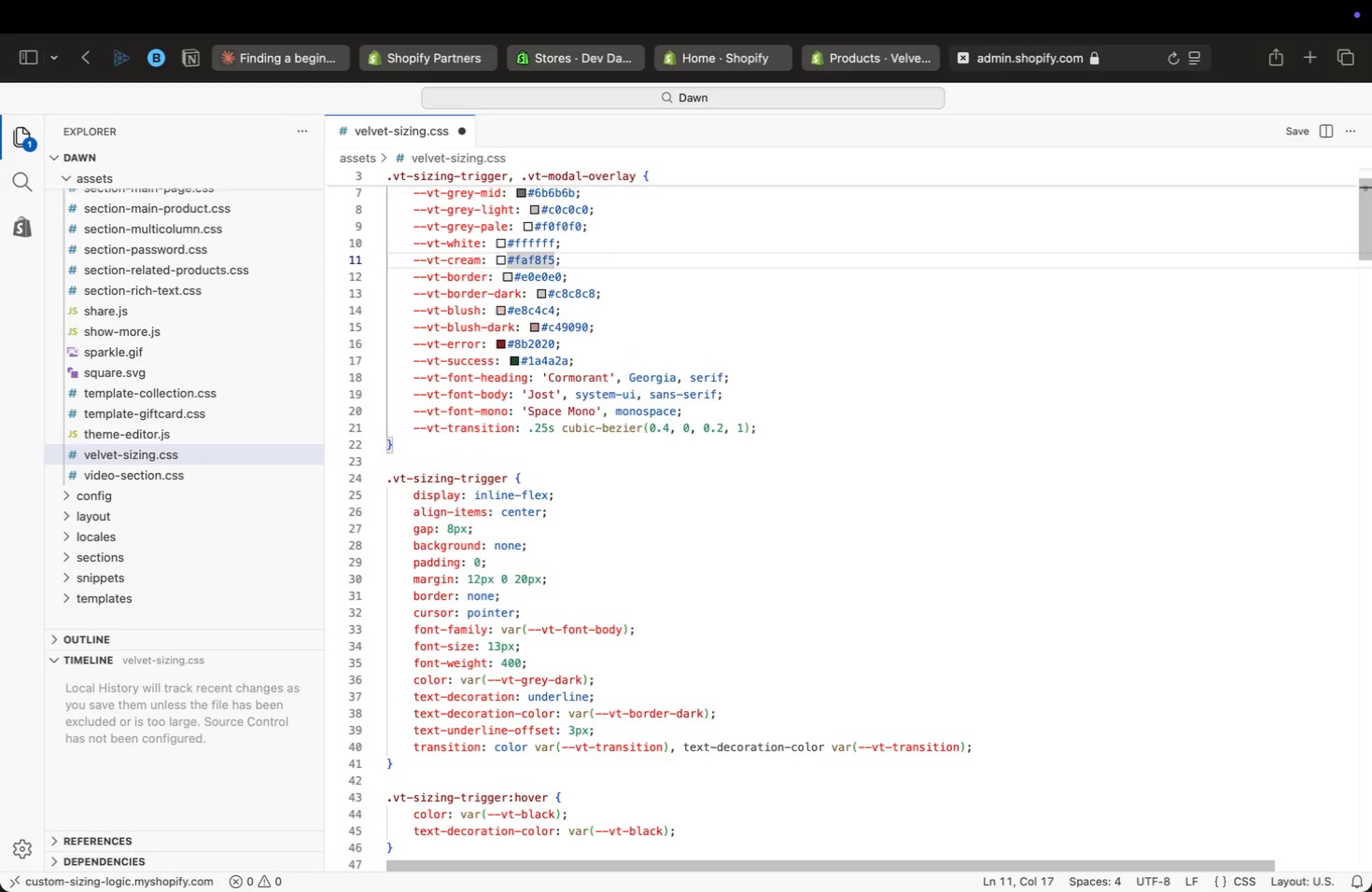 
key(ArrowUp)
 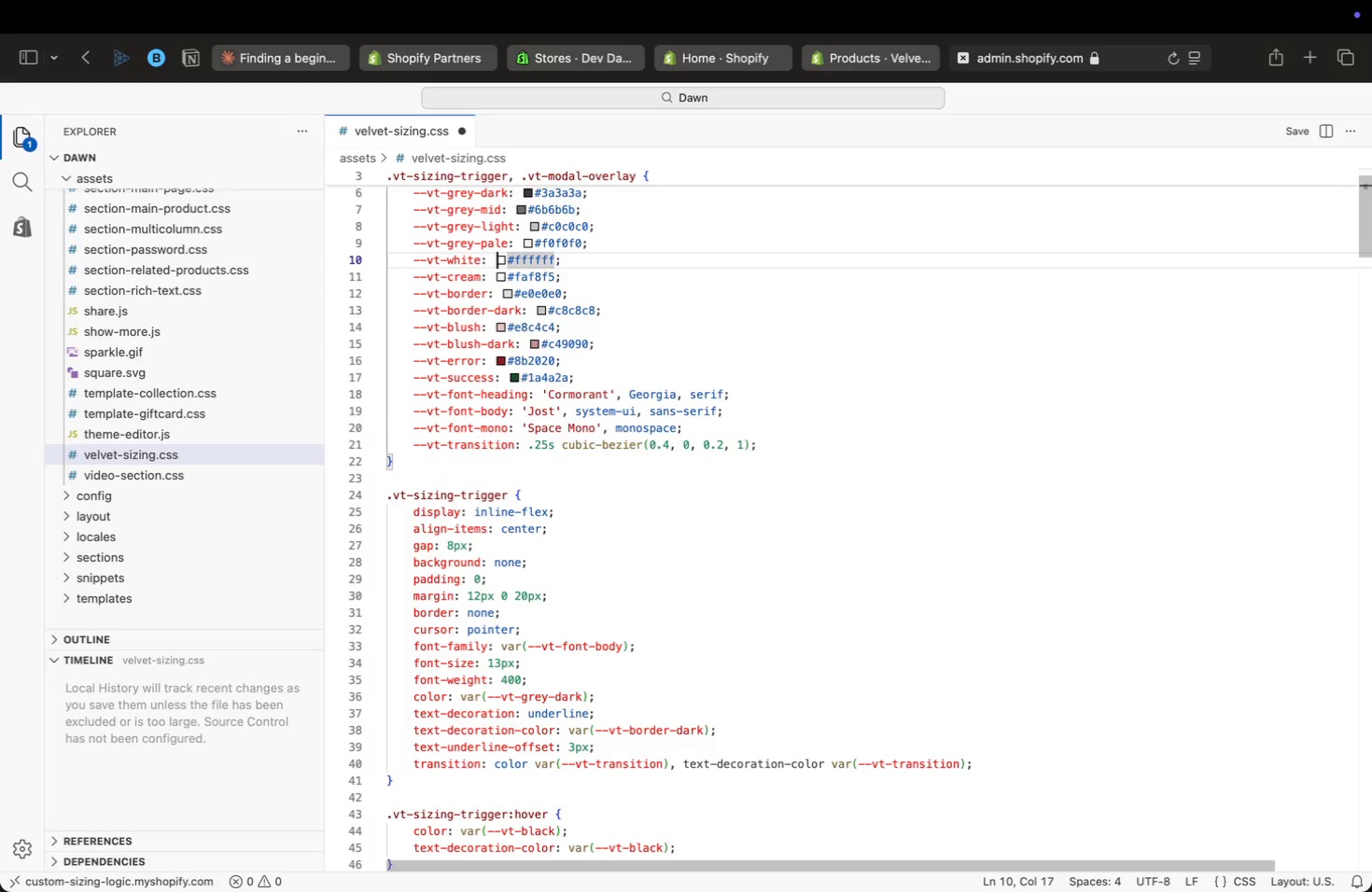 
key(ArrowUp)
 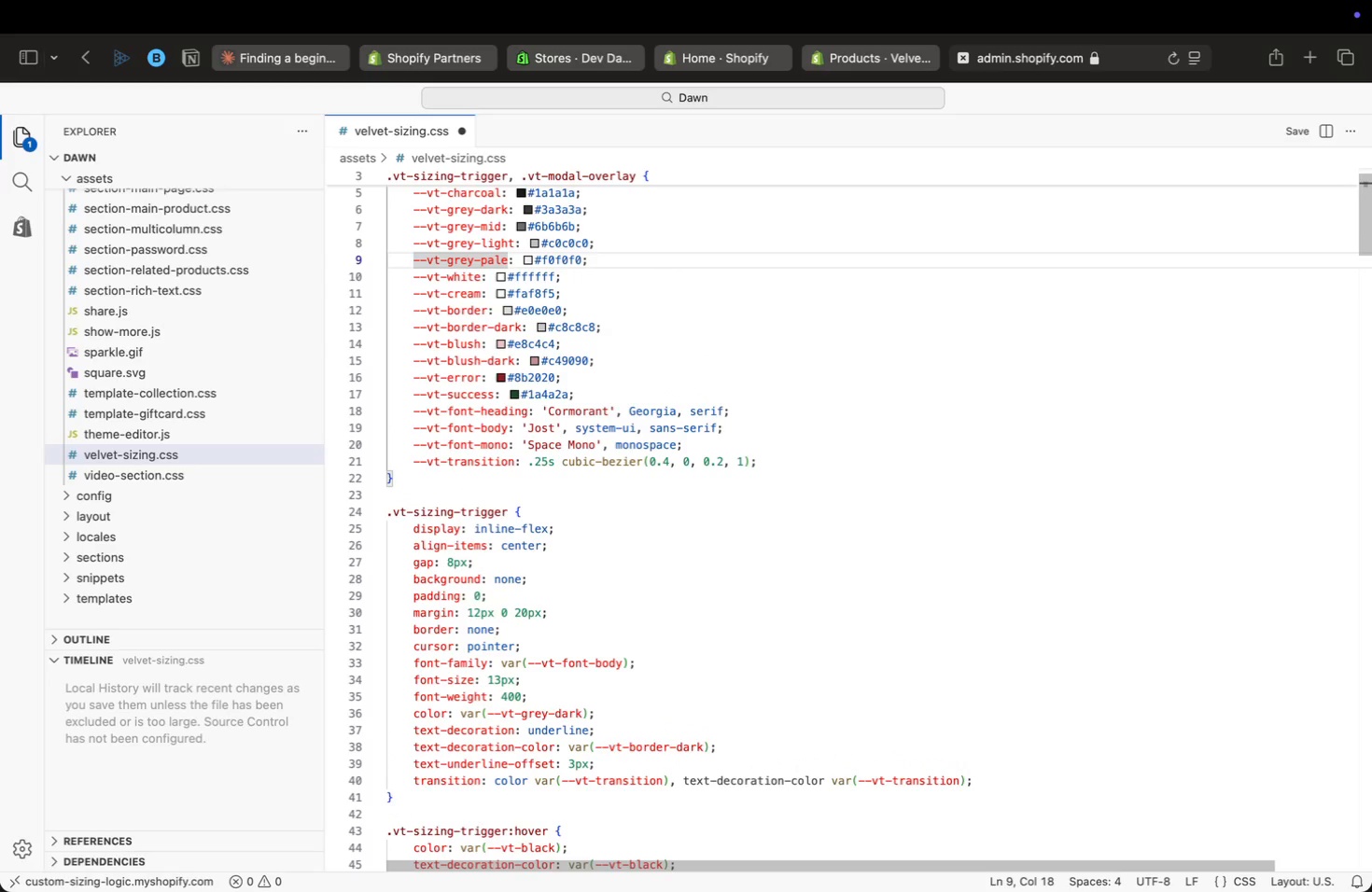 
key(ArrowUp)
 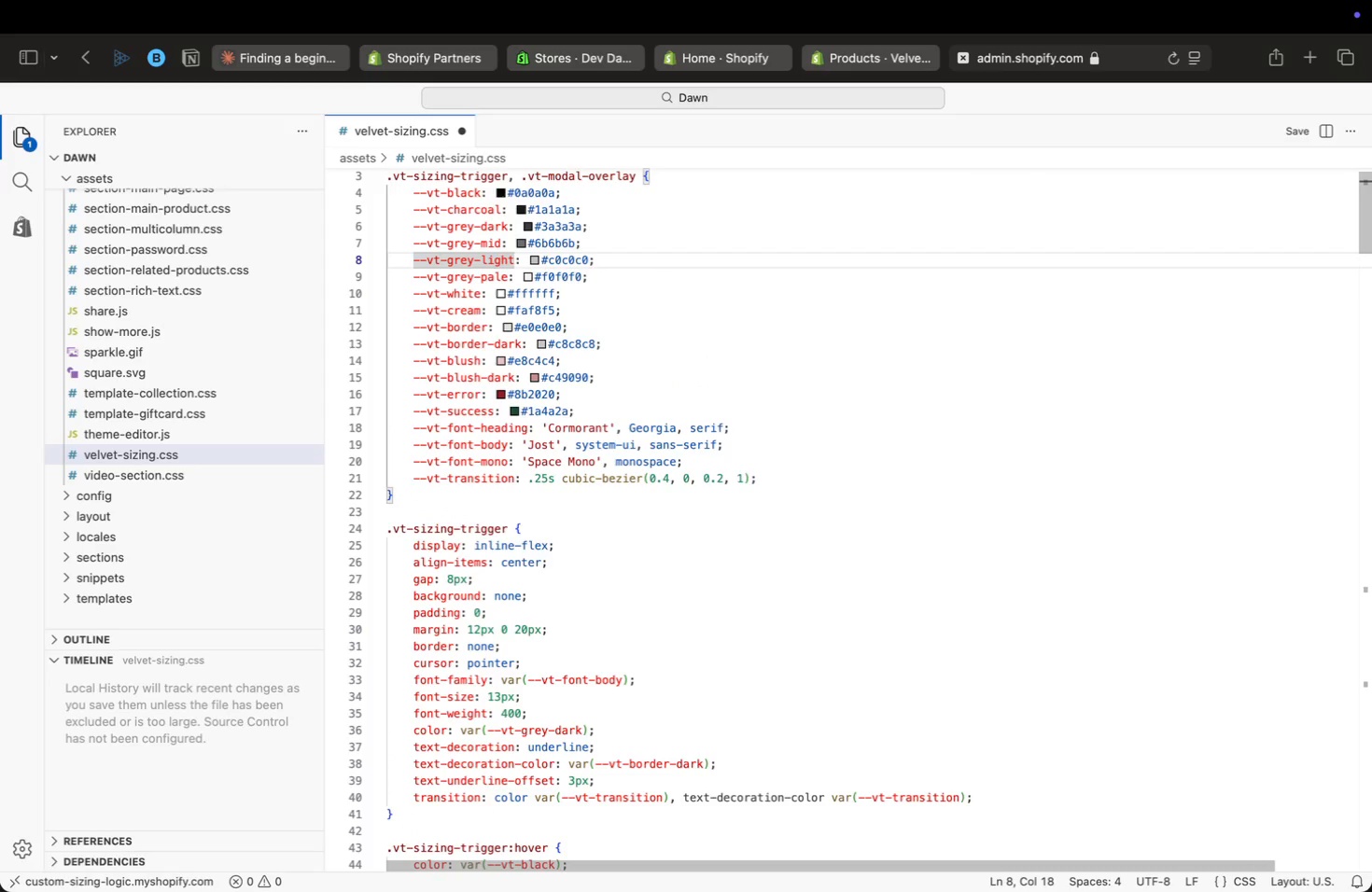 
key(ArrowUp)
 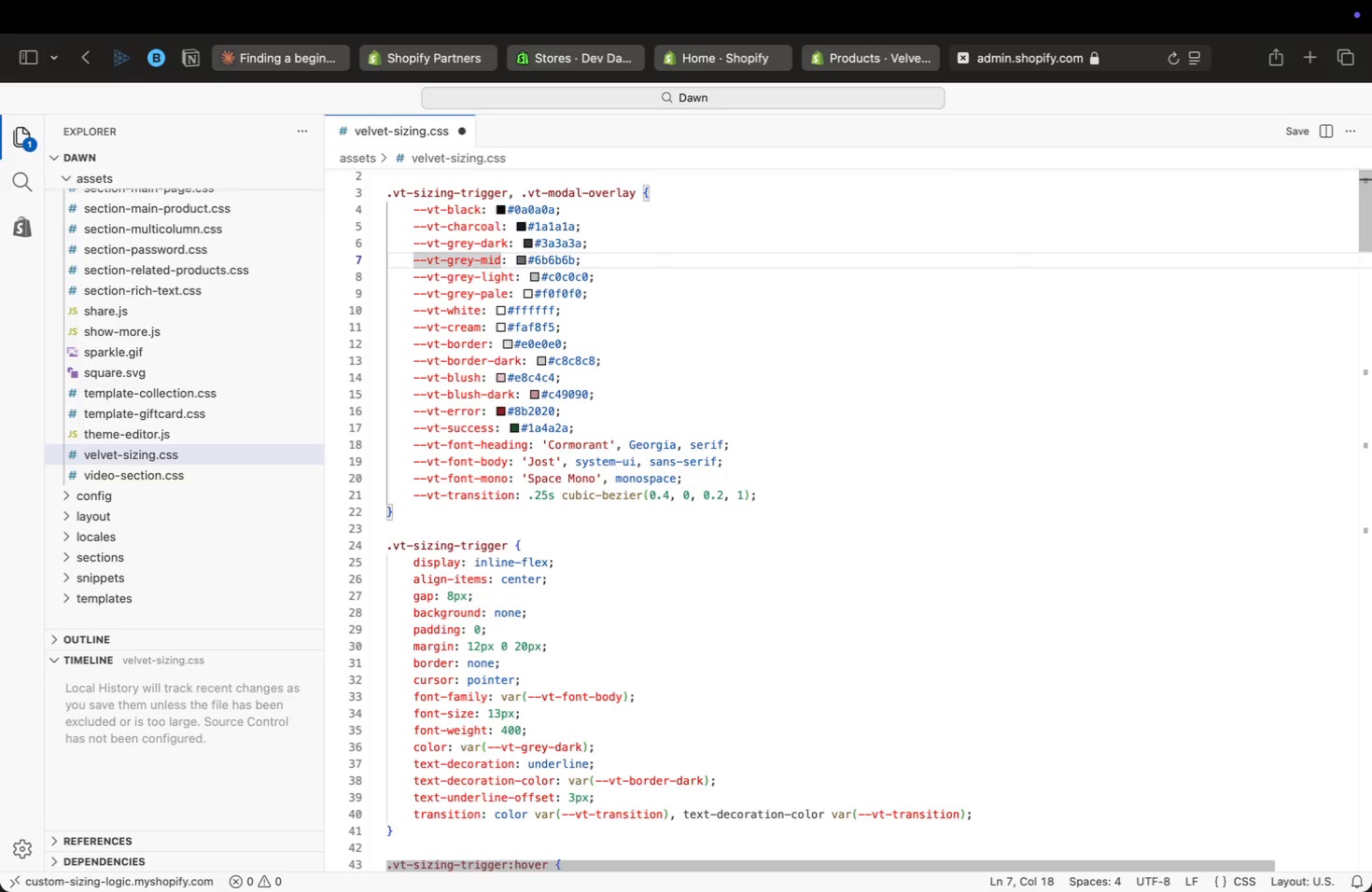 
key(ArrowDown)
 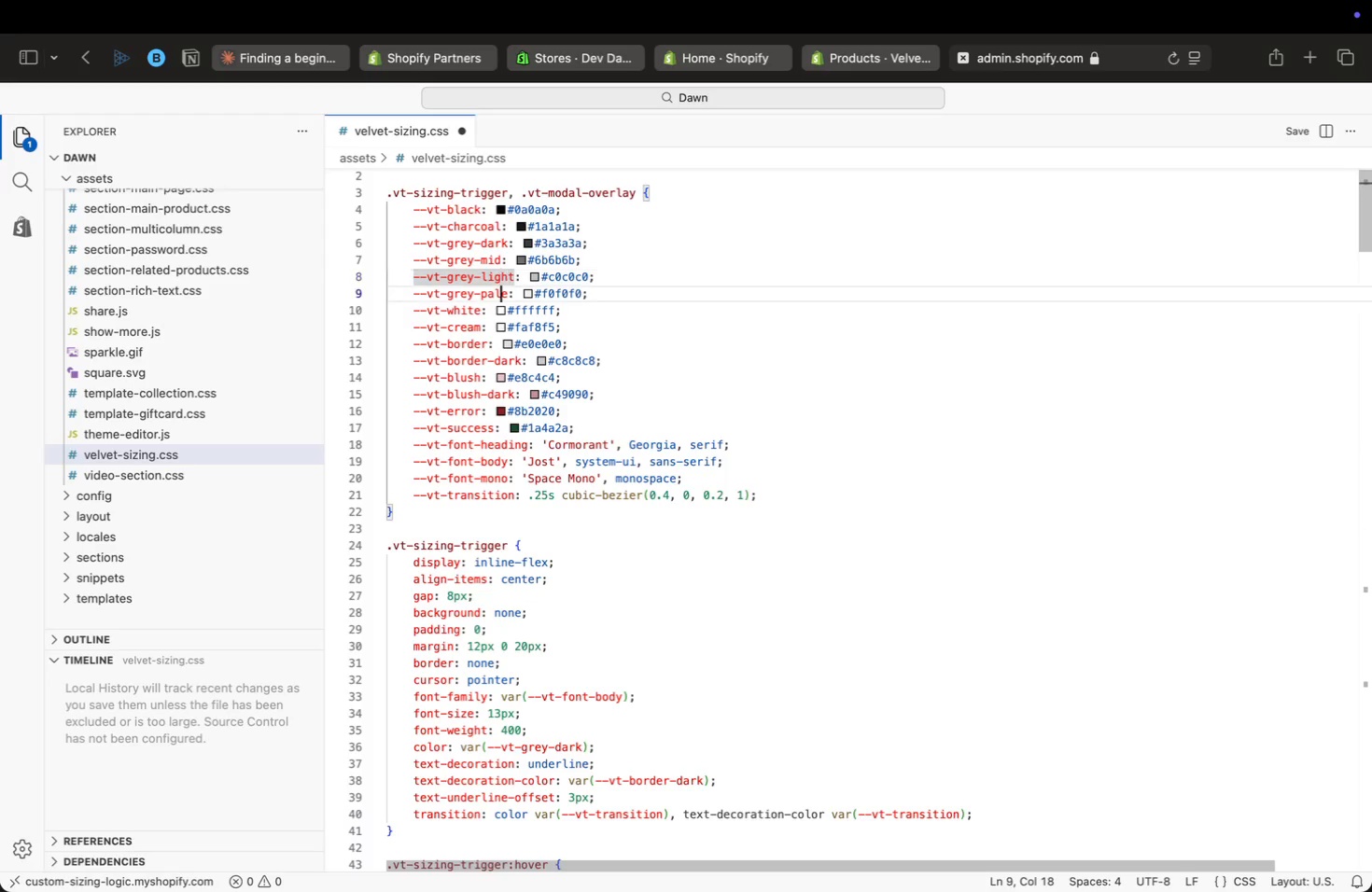 
key(ArrowDown)
 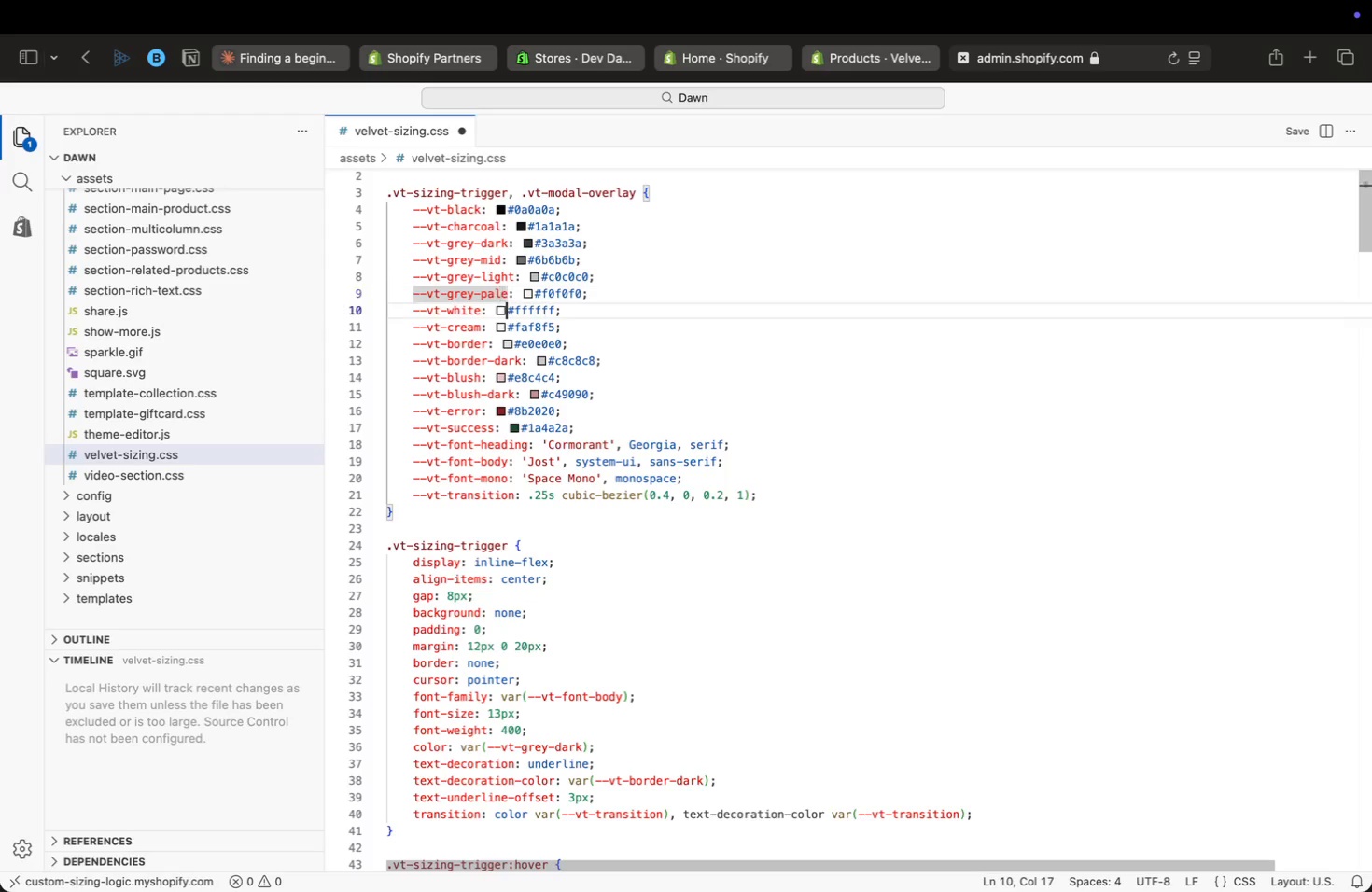 
key(ArrowDown)
 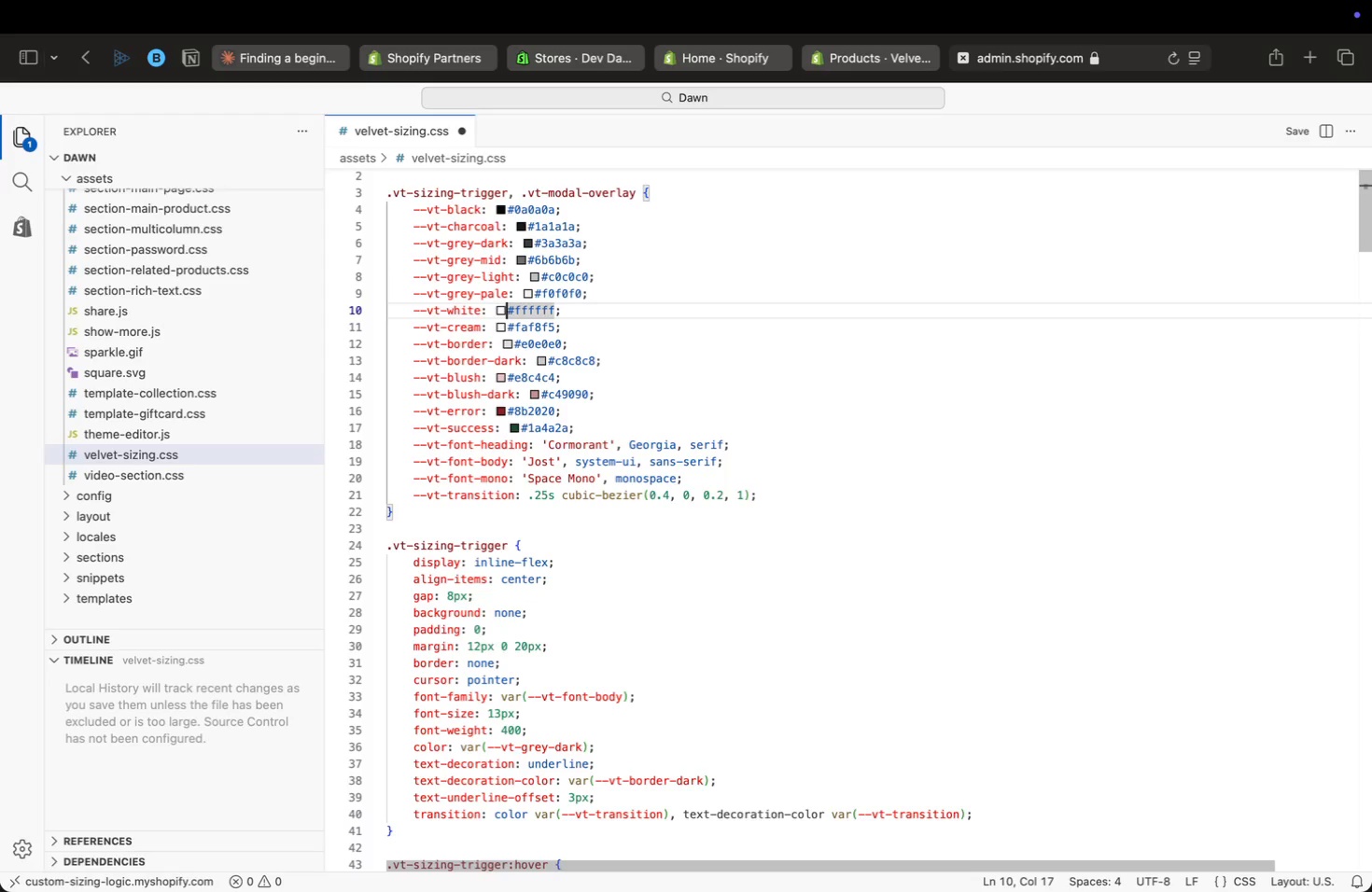 
key(ArrowDown)
 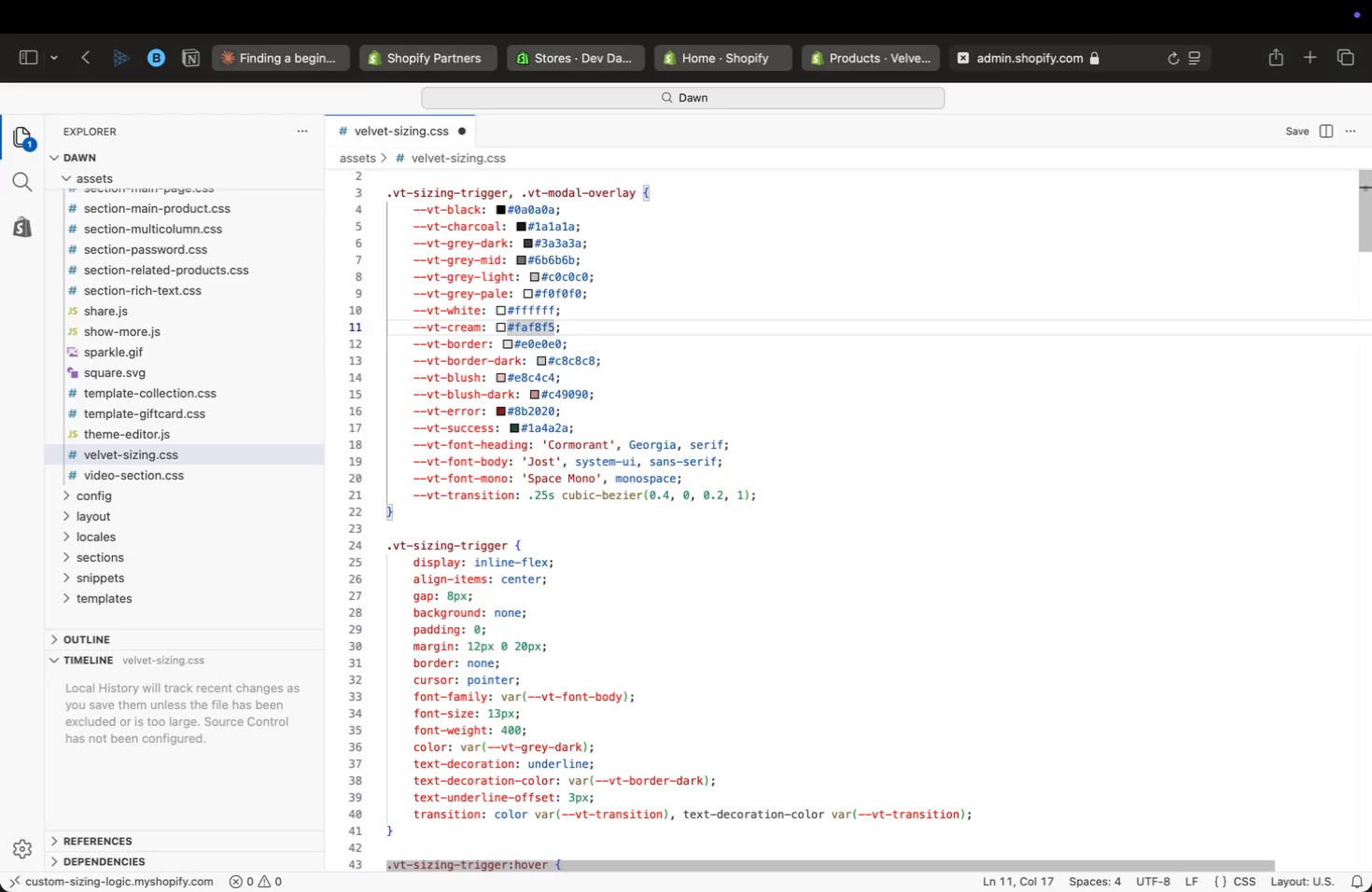 
key(ArrowDown)
 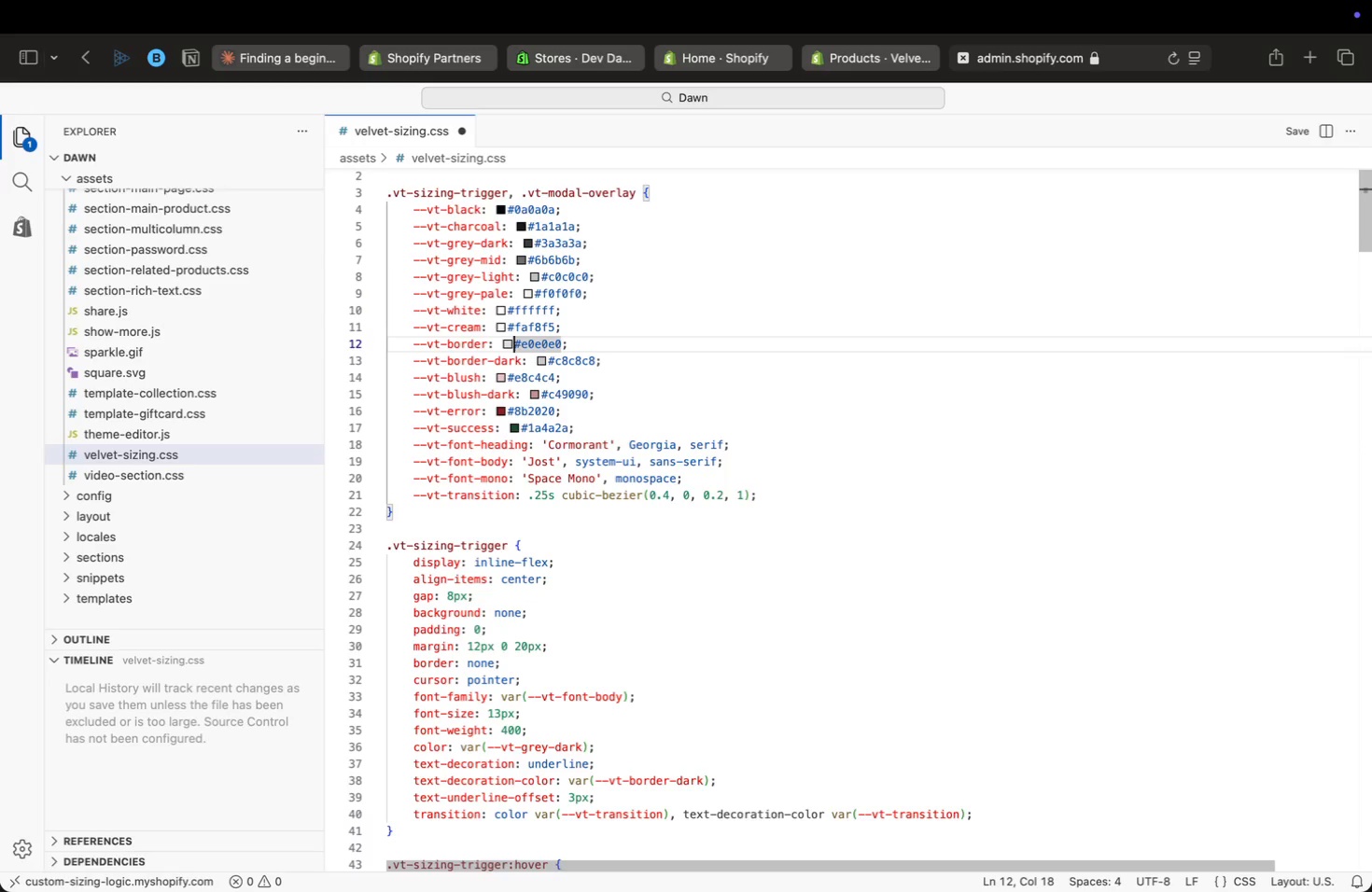 
key(ArrowDown)
 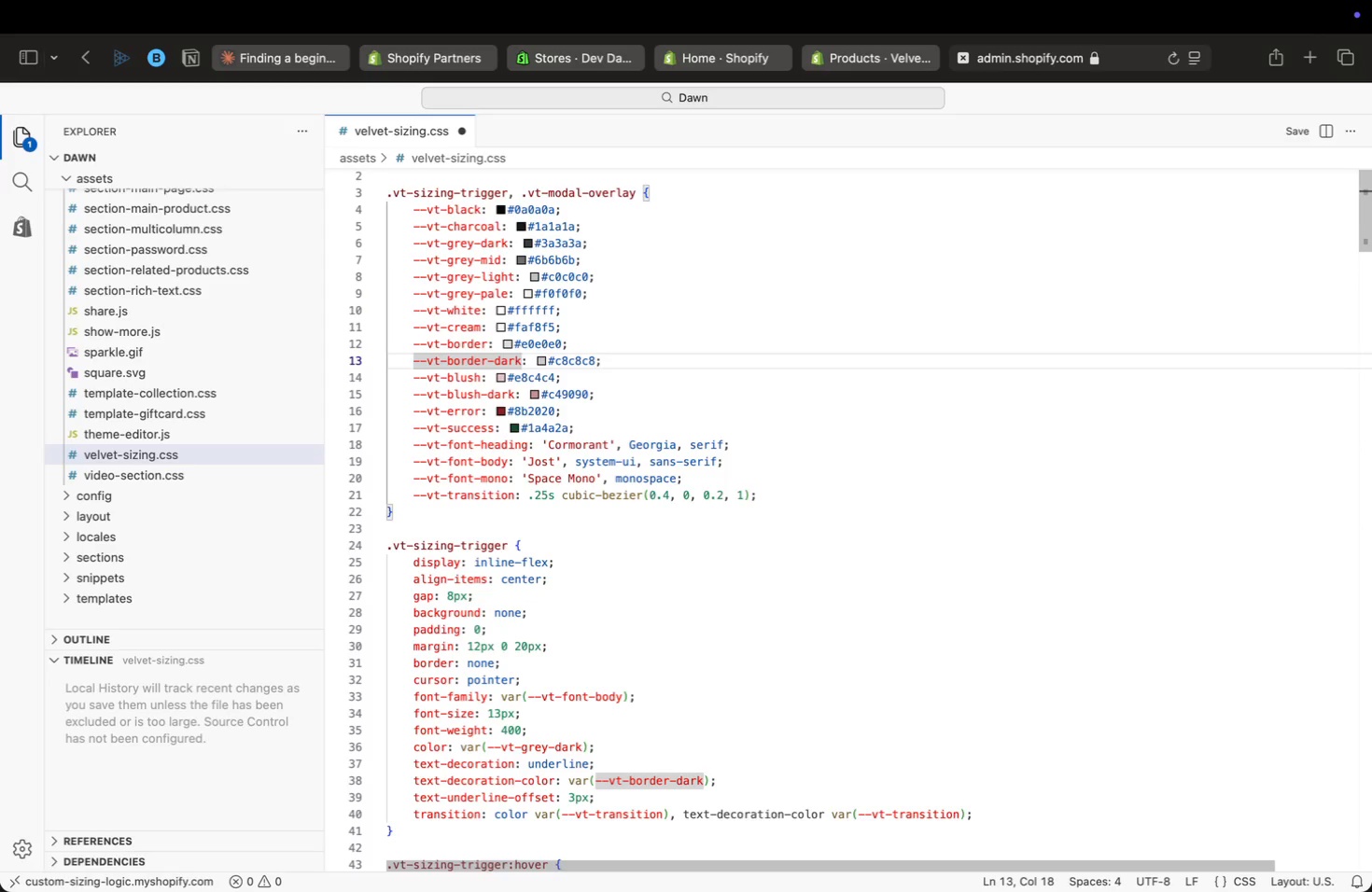 
key(ArrowDown)
 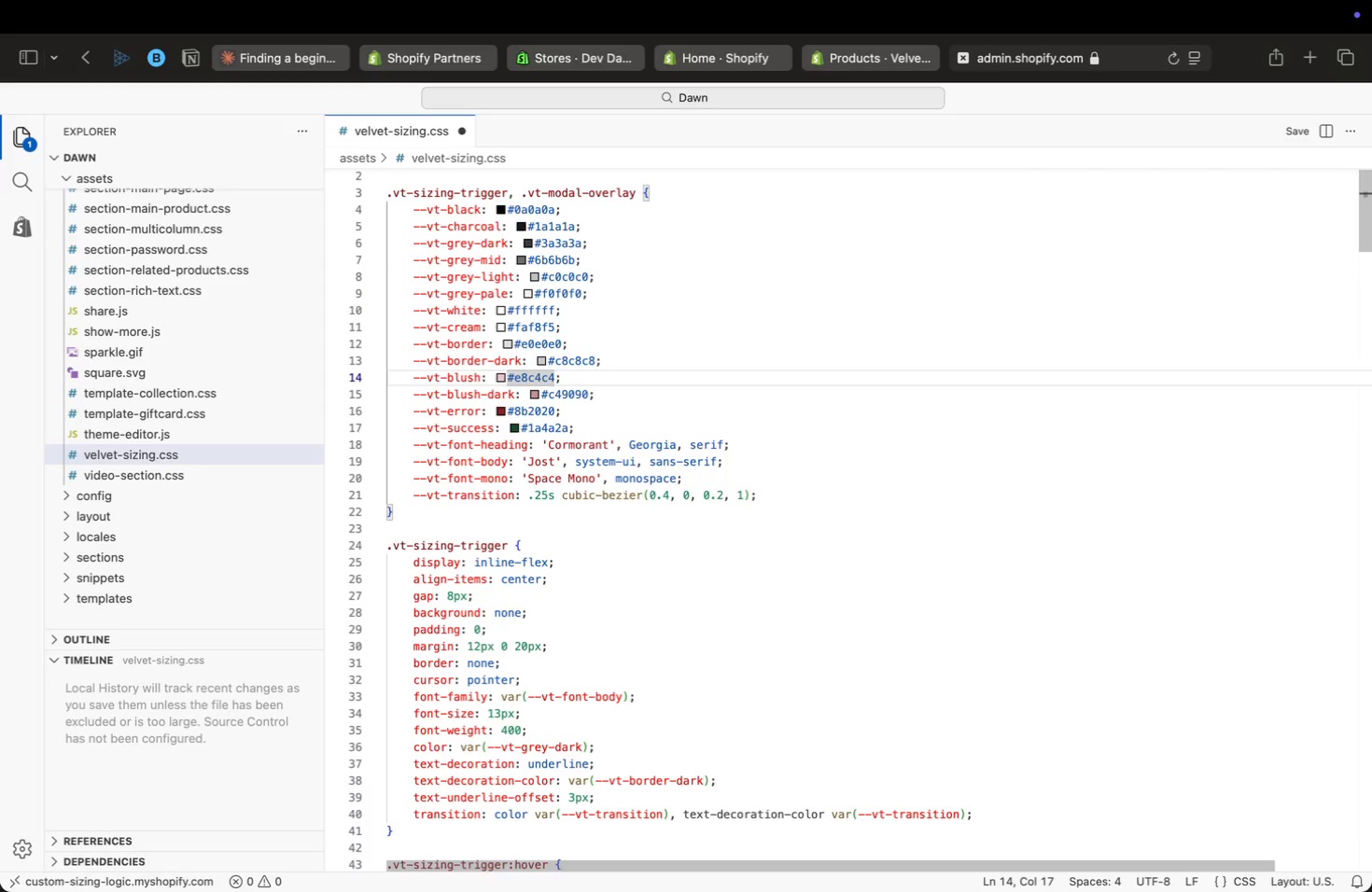 
key(ArrowUp)
 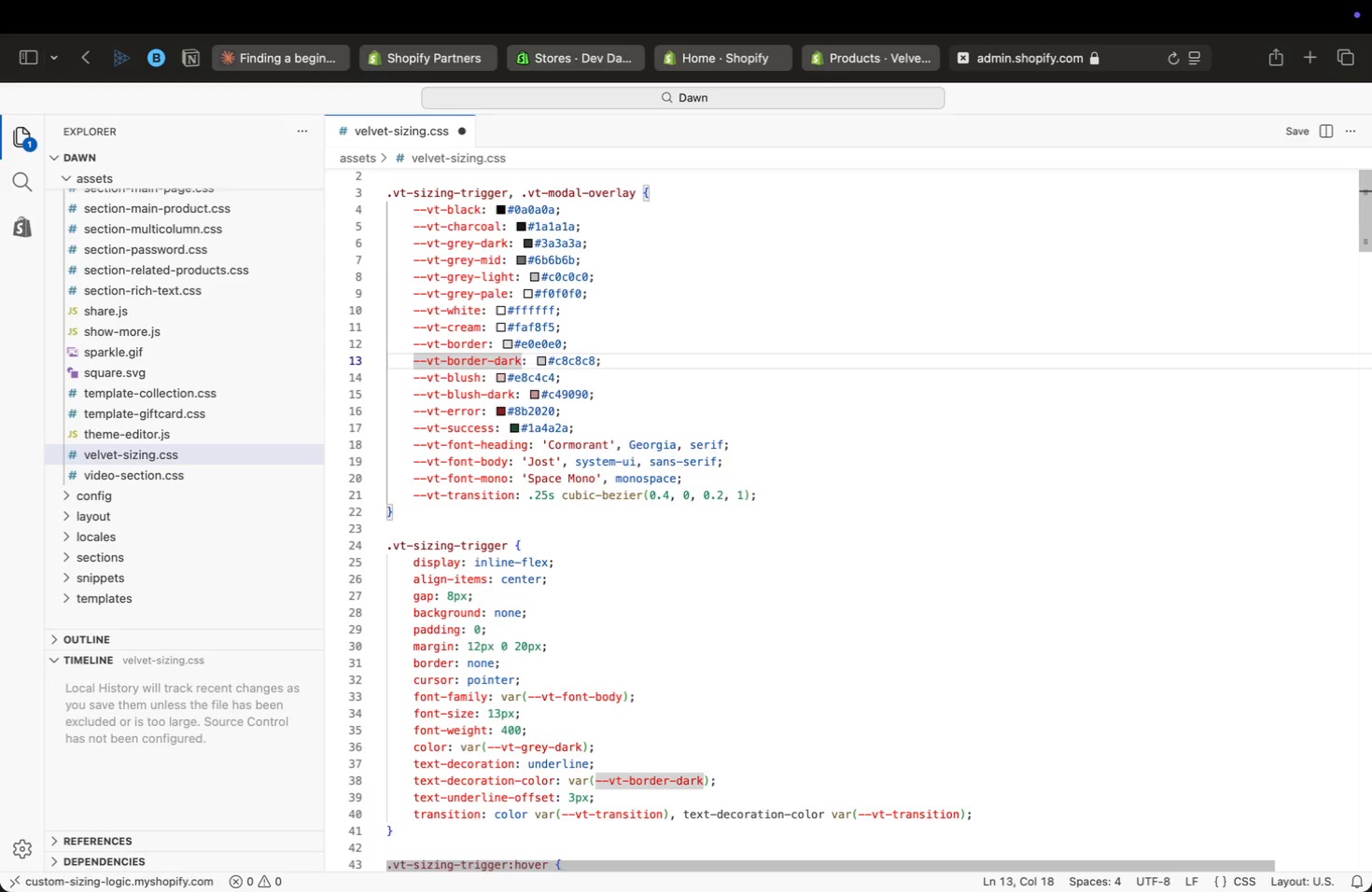 
key(ArrowUp)
 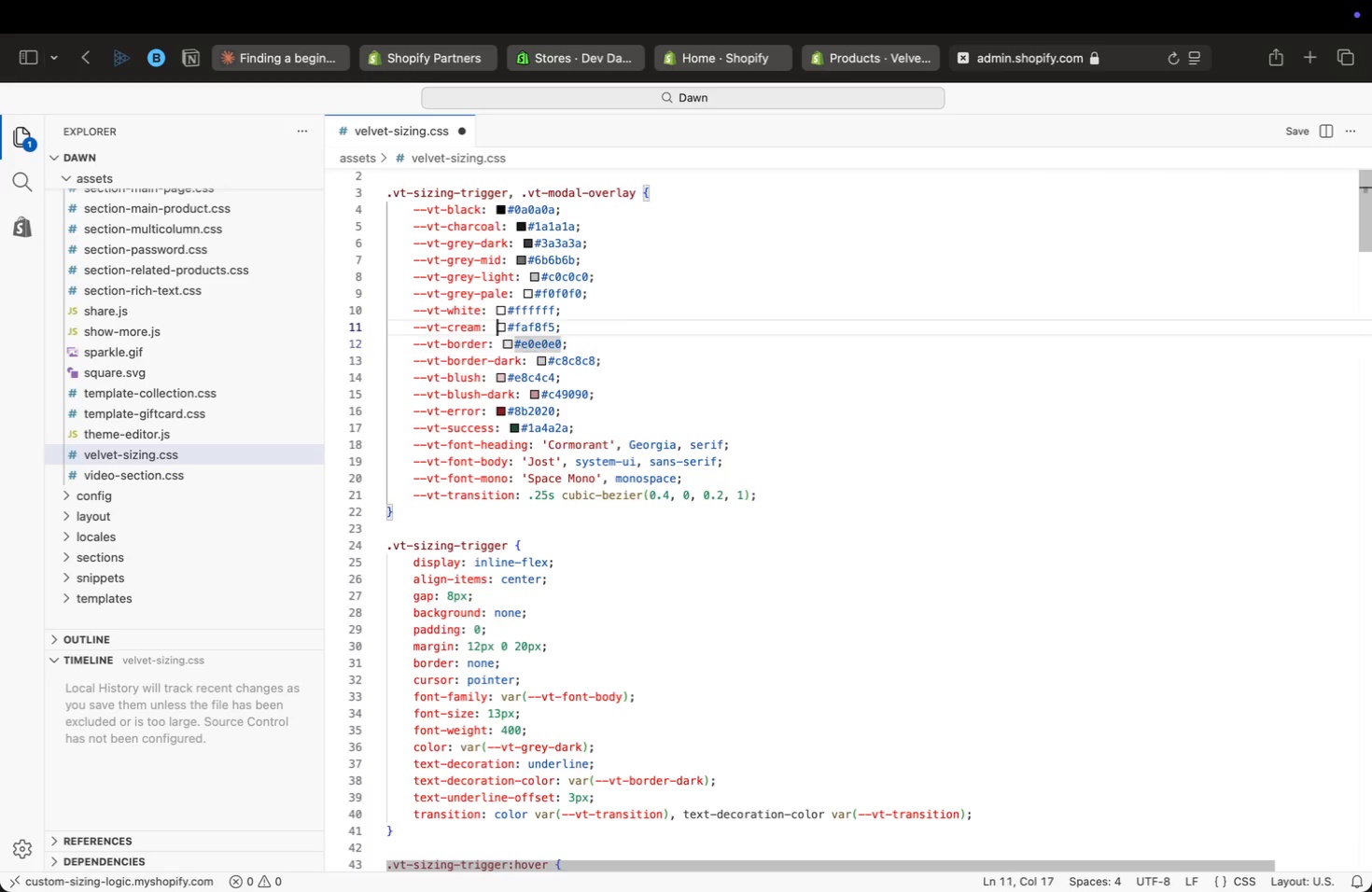 
key(ArrowUp)
 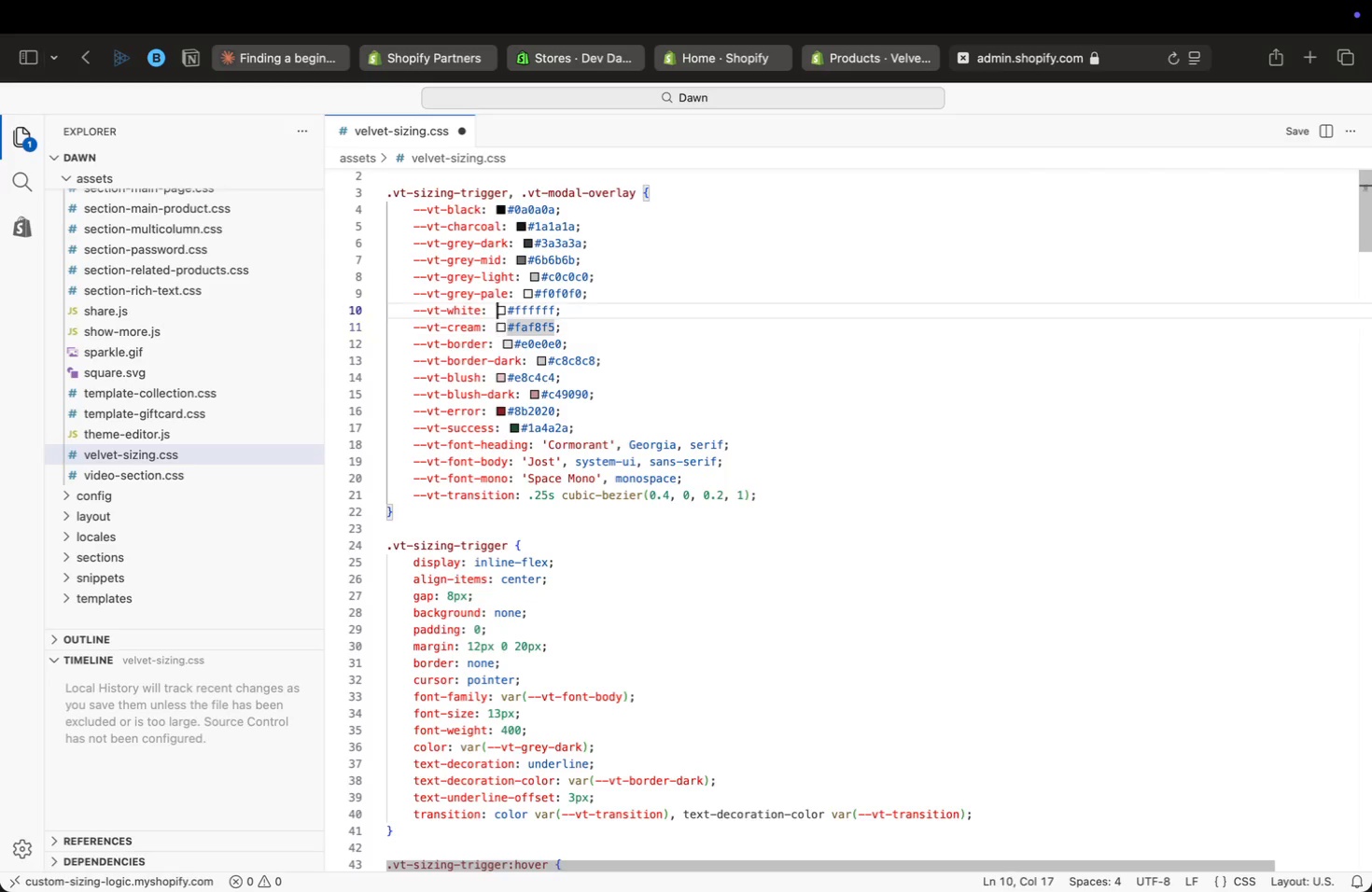 
key(ArrowUp)
 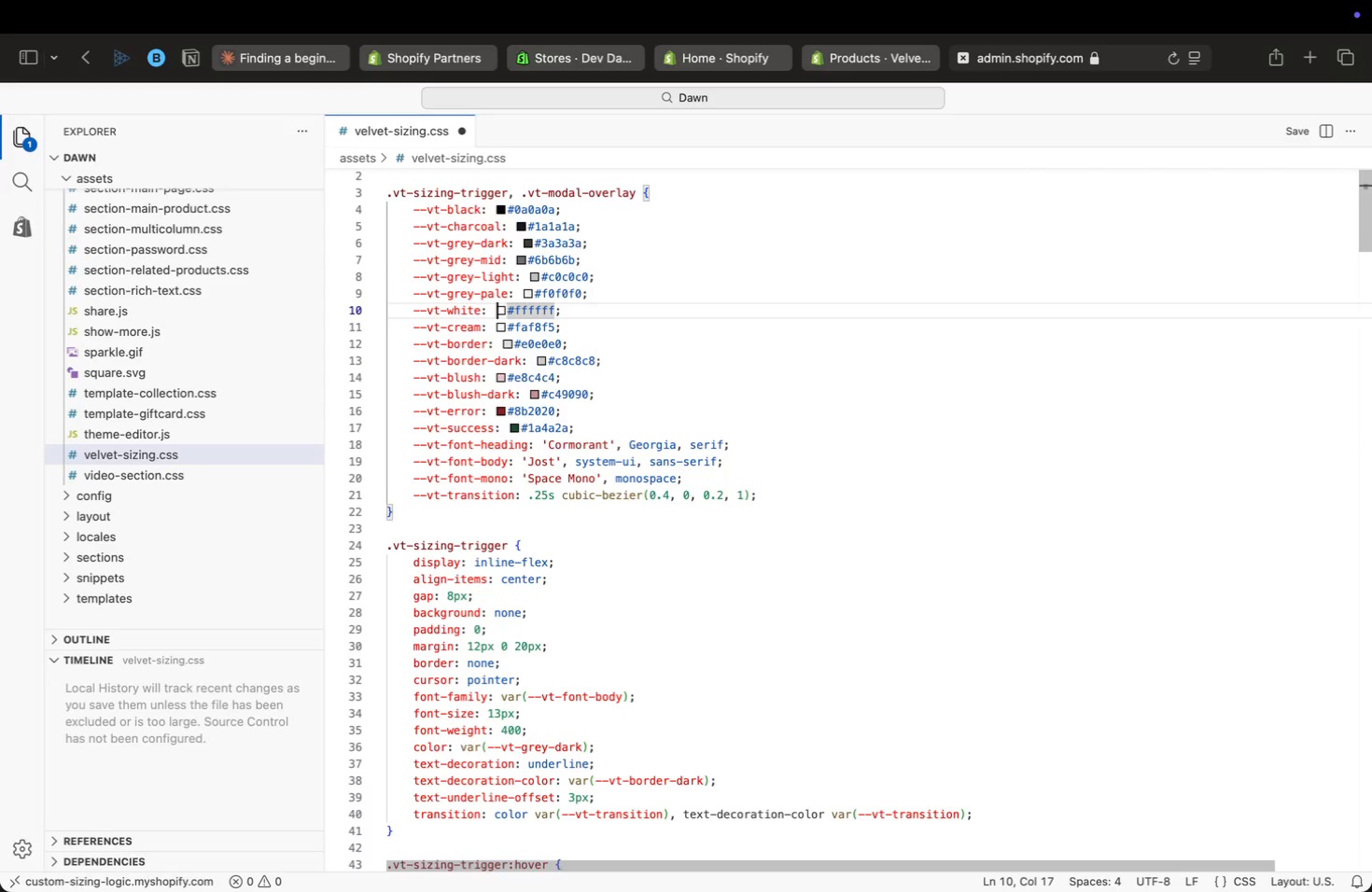 
key(ArrowUp)
 